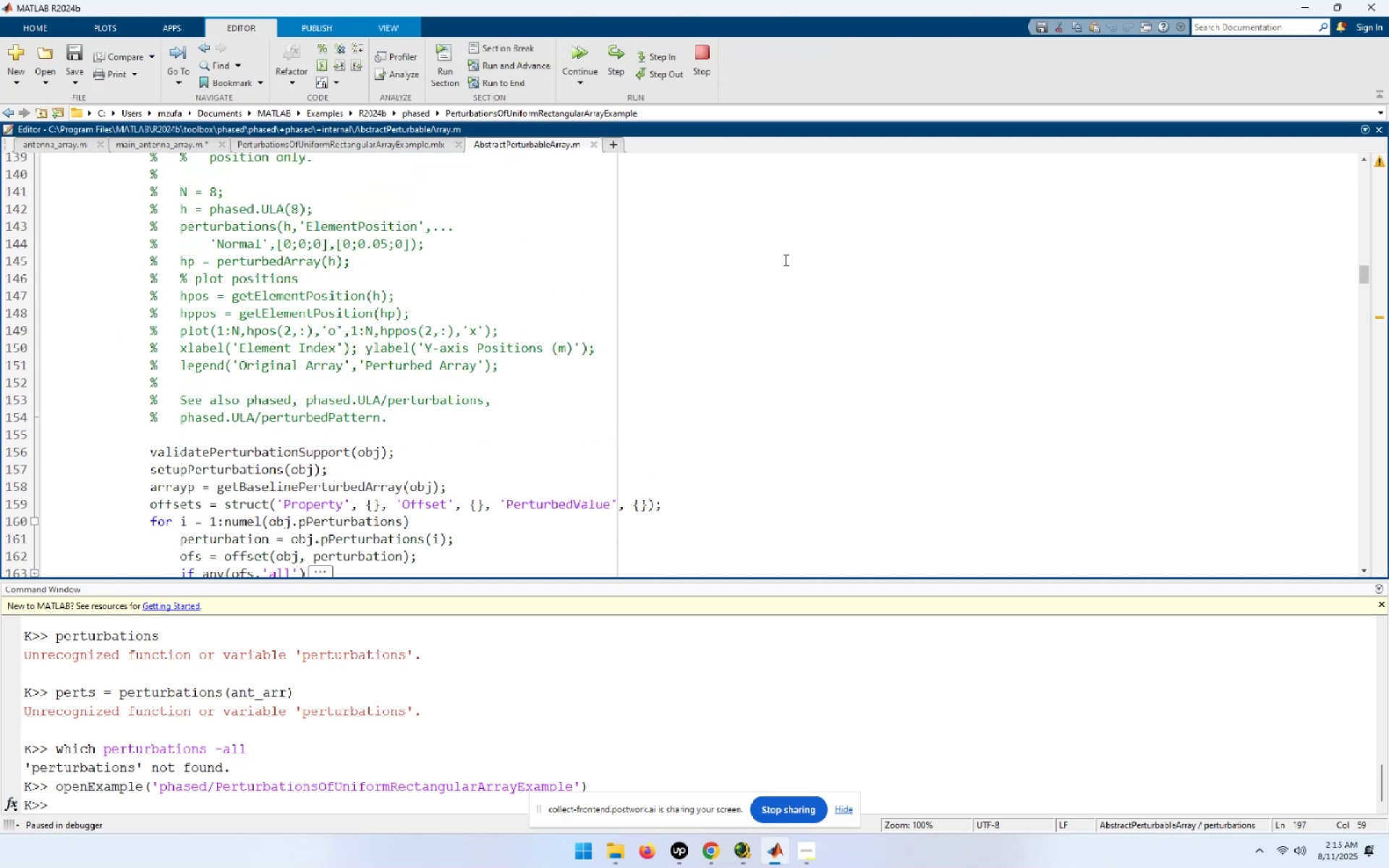 
scroll: coordinate [784, 260], scroll_direction: down, amount: 3.0
 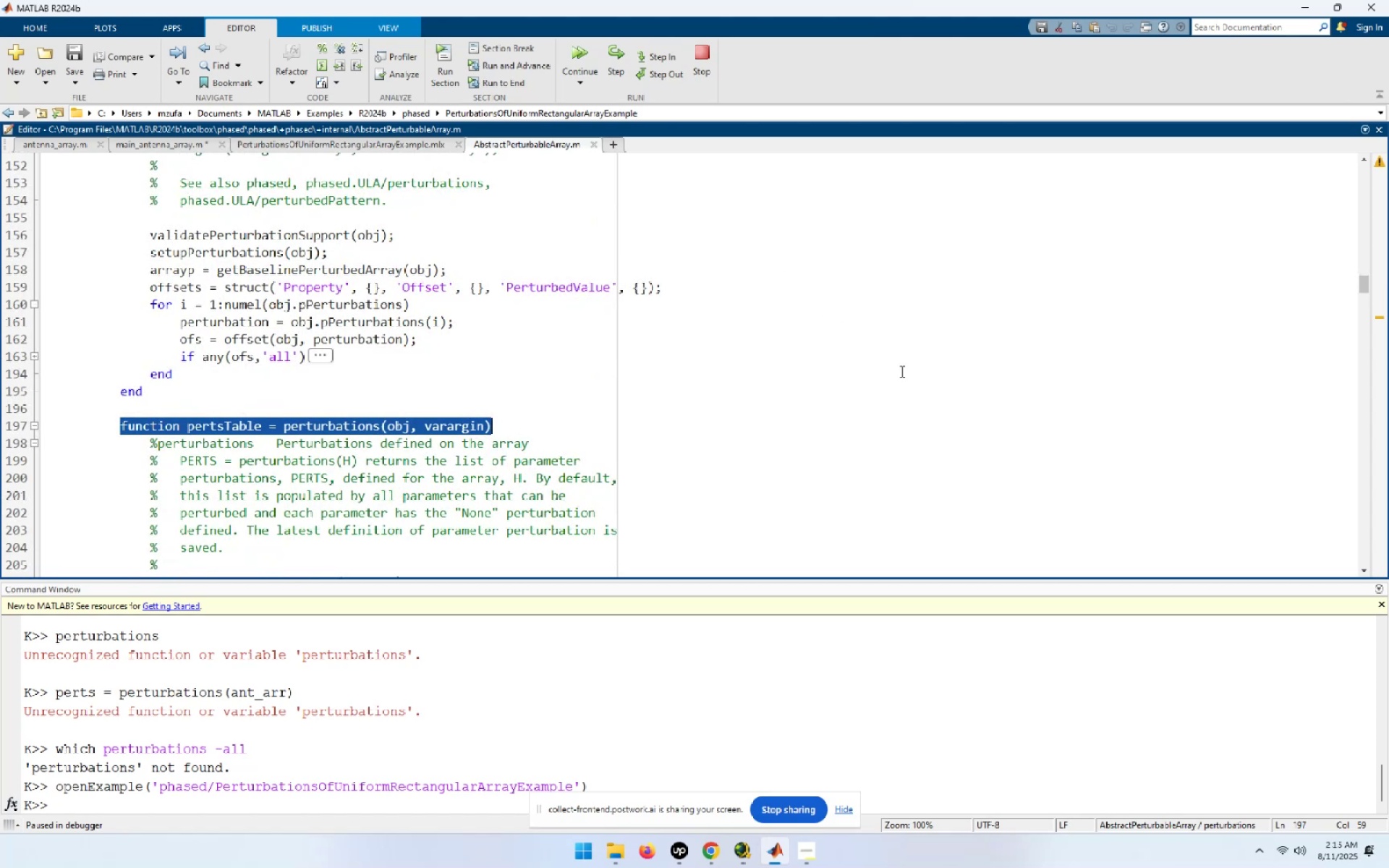 
wait(5.97)
 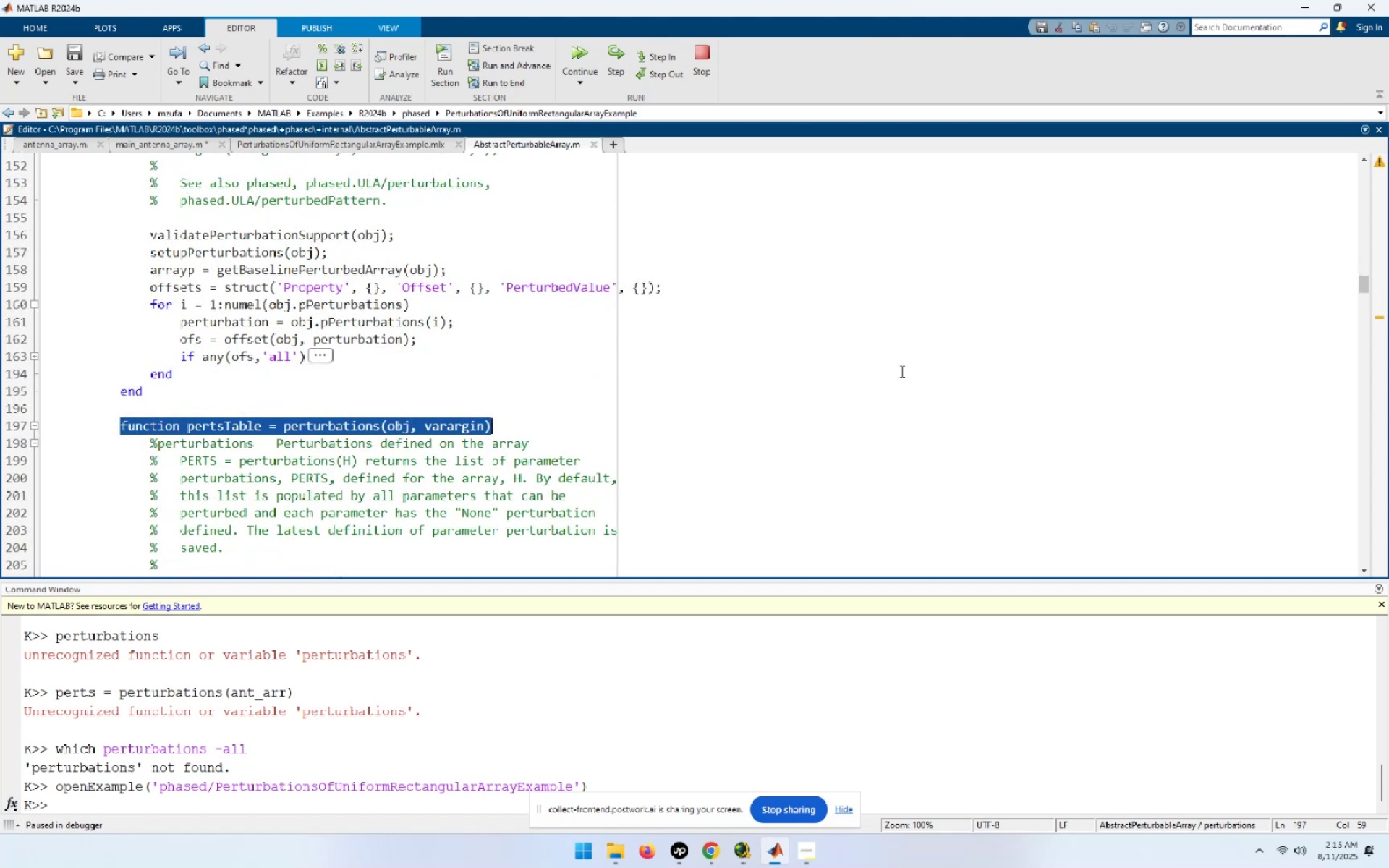 
left_click([901, 371])
 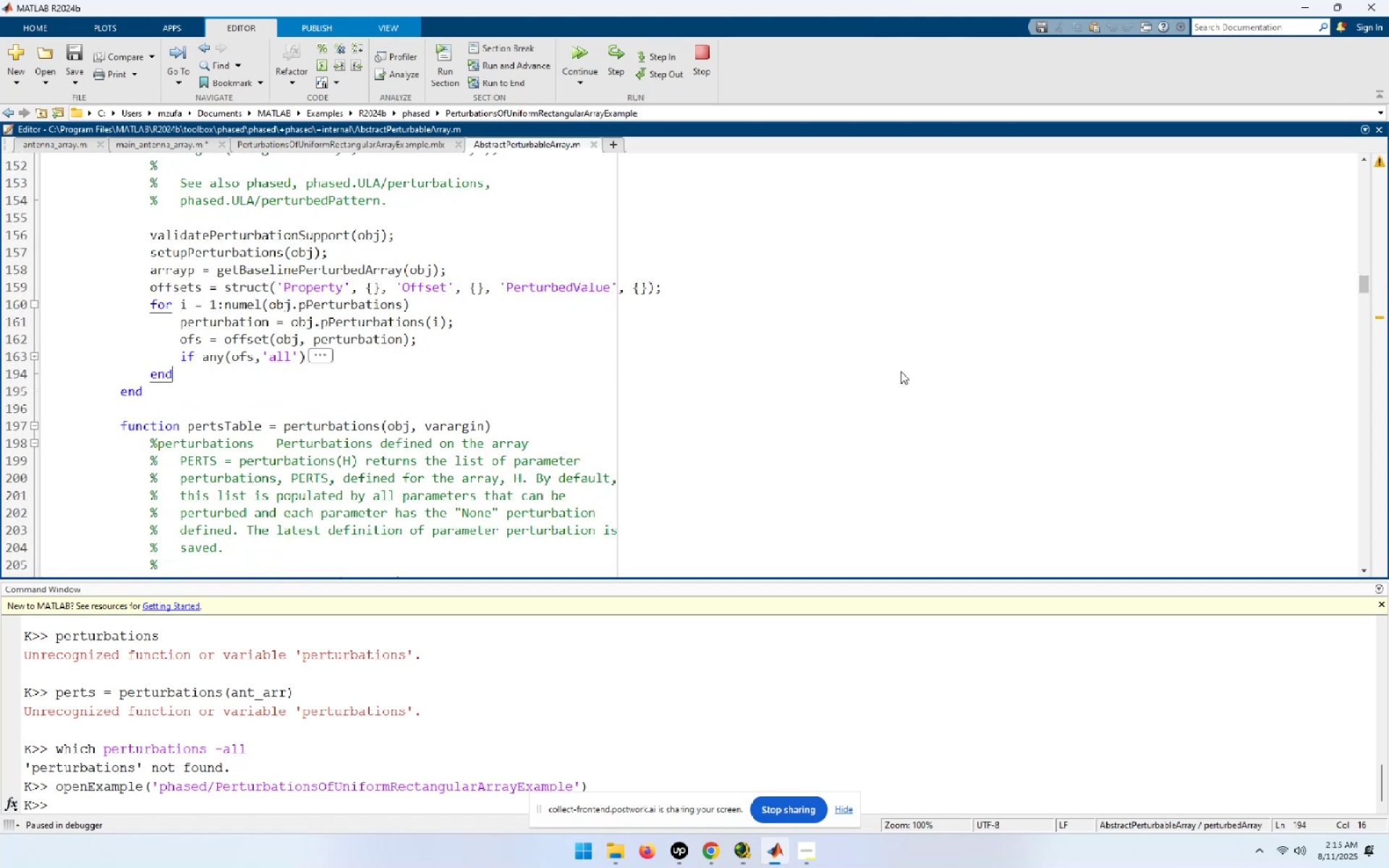 
scroll: coordinate [901, 371], scroll_direction: up, amount: 55.0
 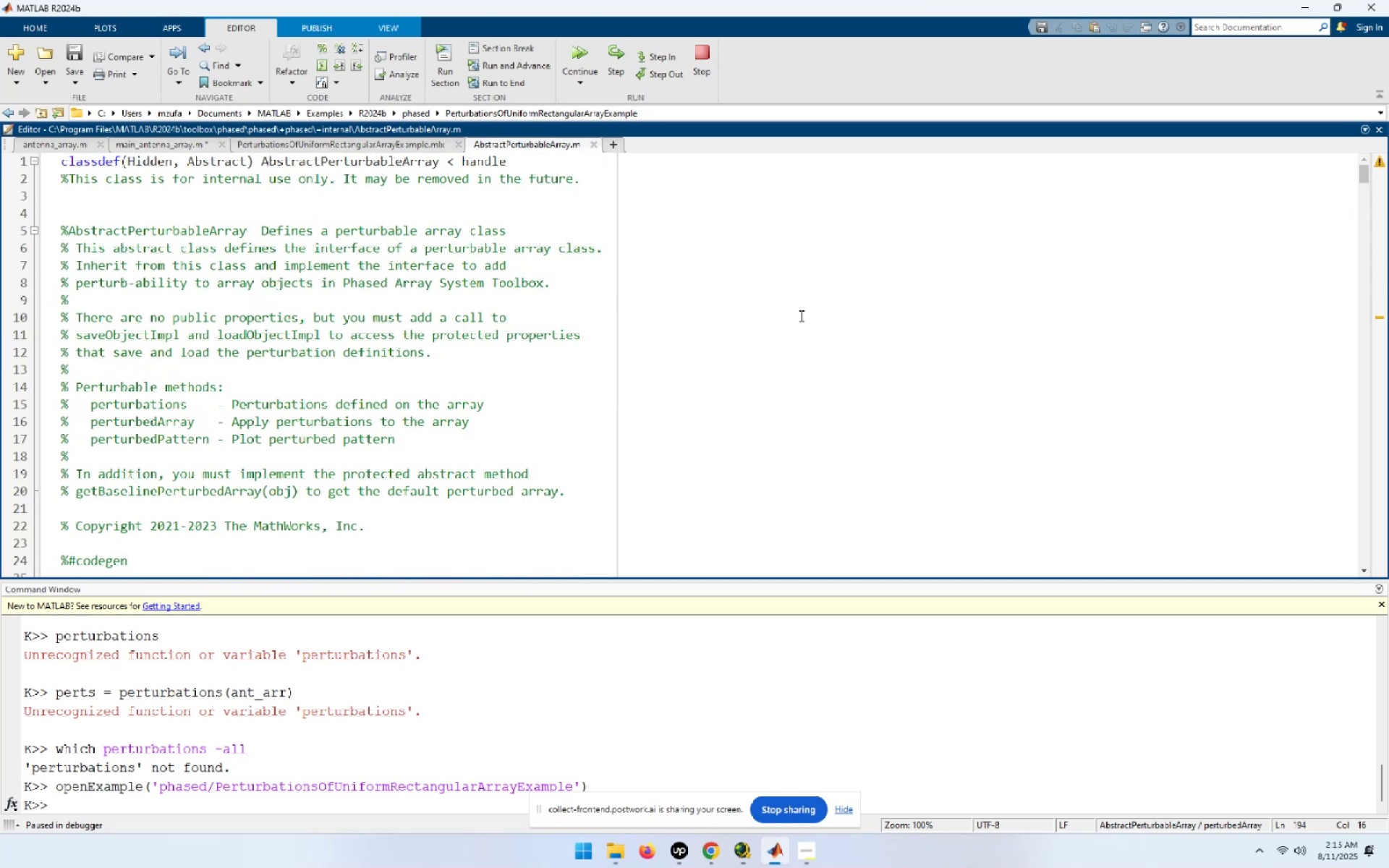 
wait(7.47)
 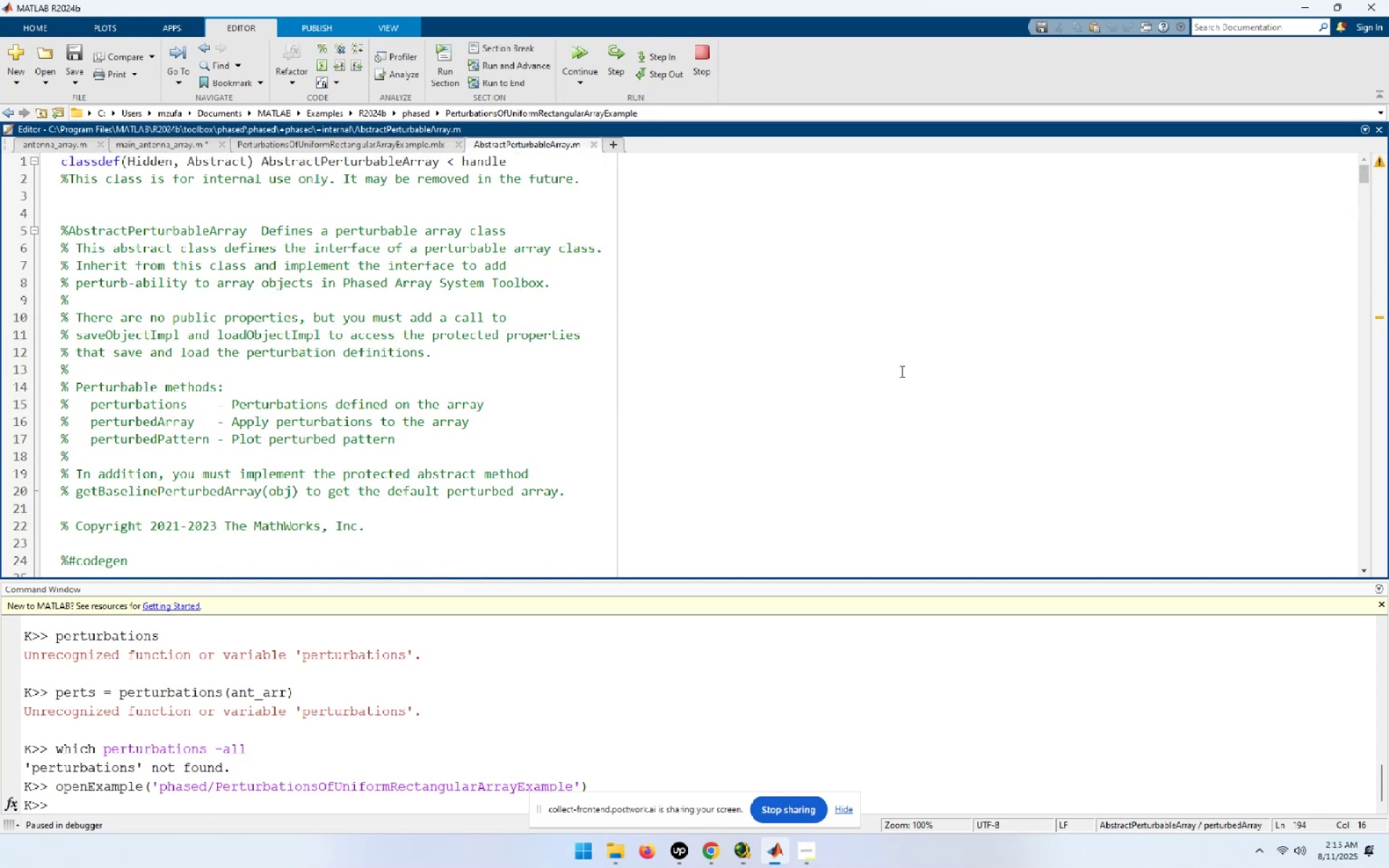 
left_click([416, 142])
 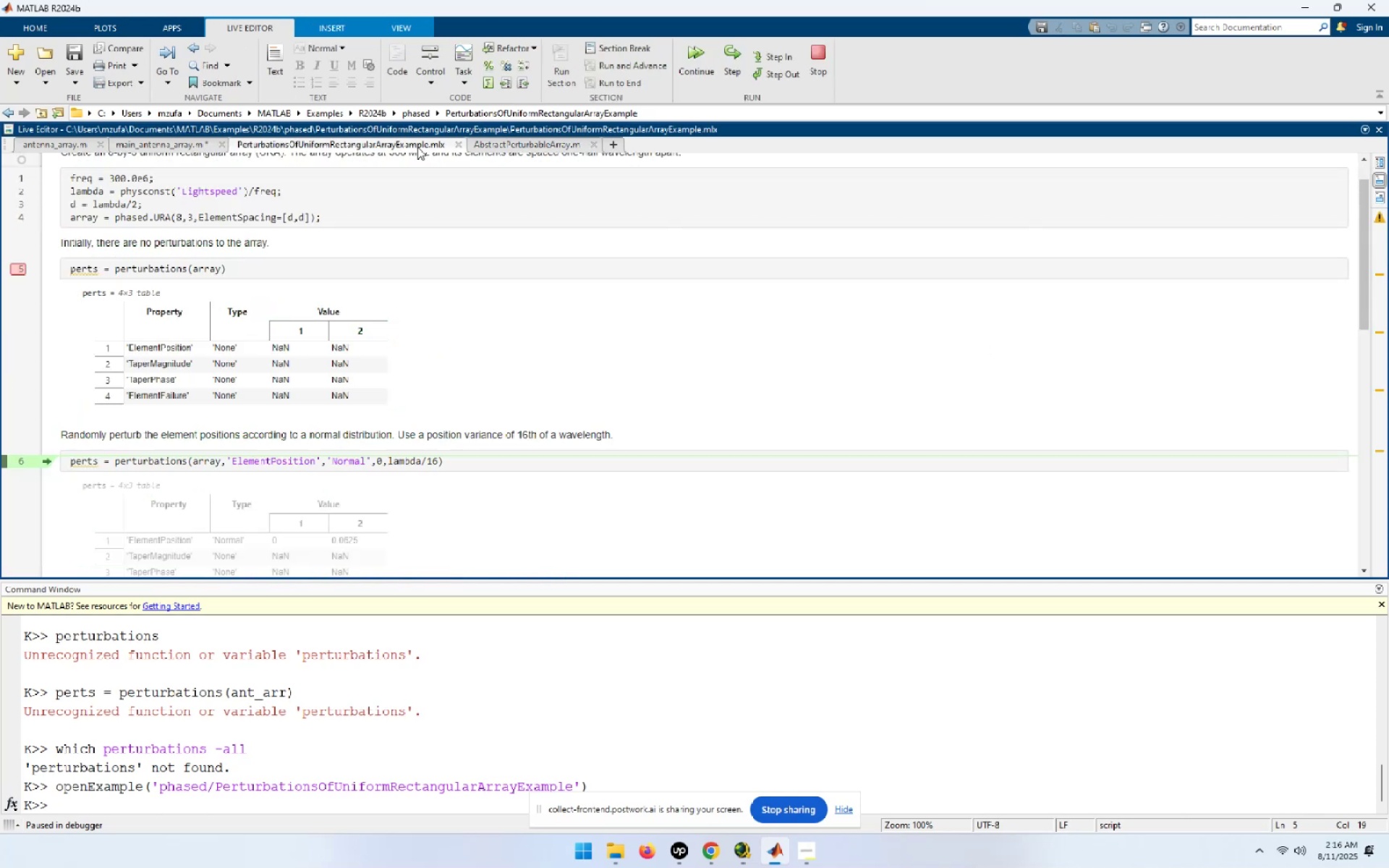 
scroll: coordinate [540, 322], scroll_direction: down, amount: 2.0
 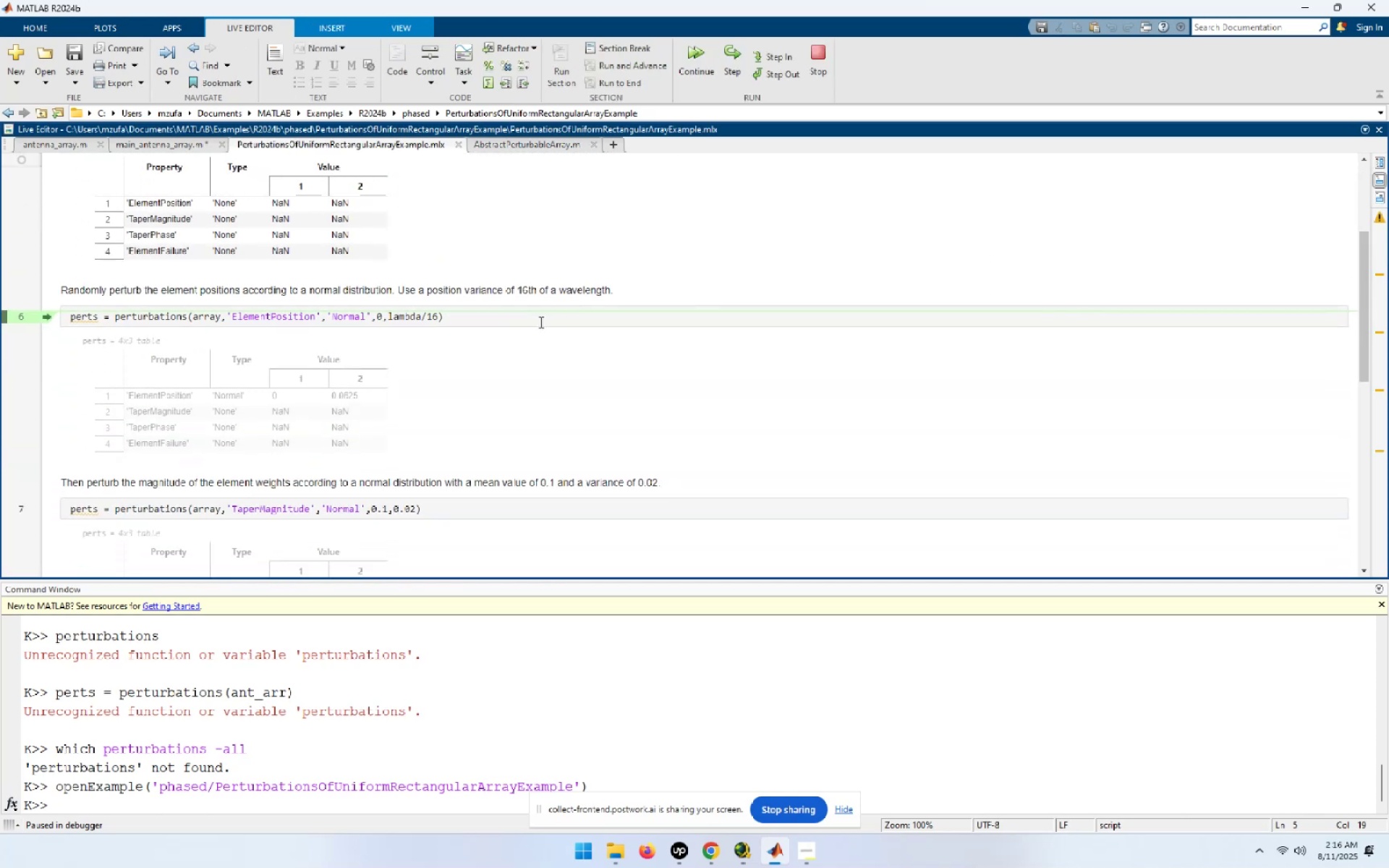 
scroll: coordinate [540, 322], scroll_direction: up, amount: 1.0
 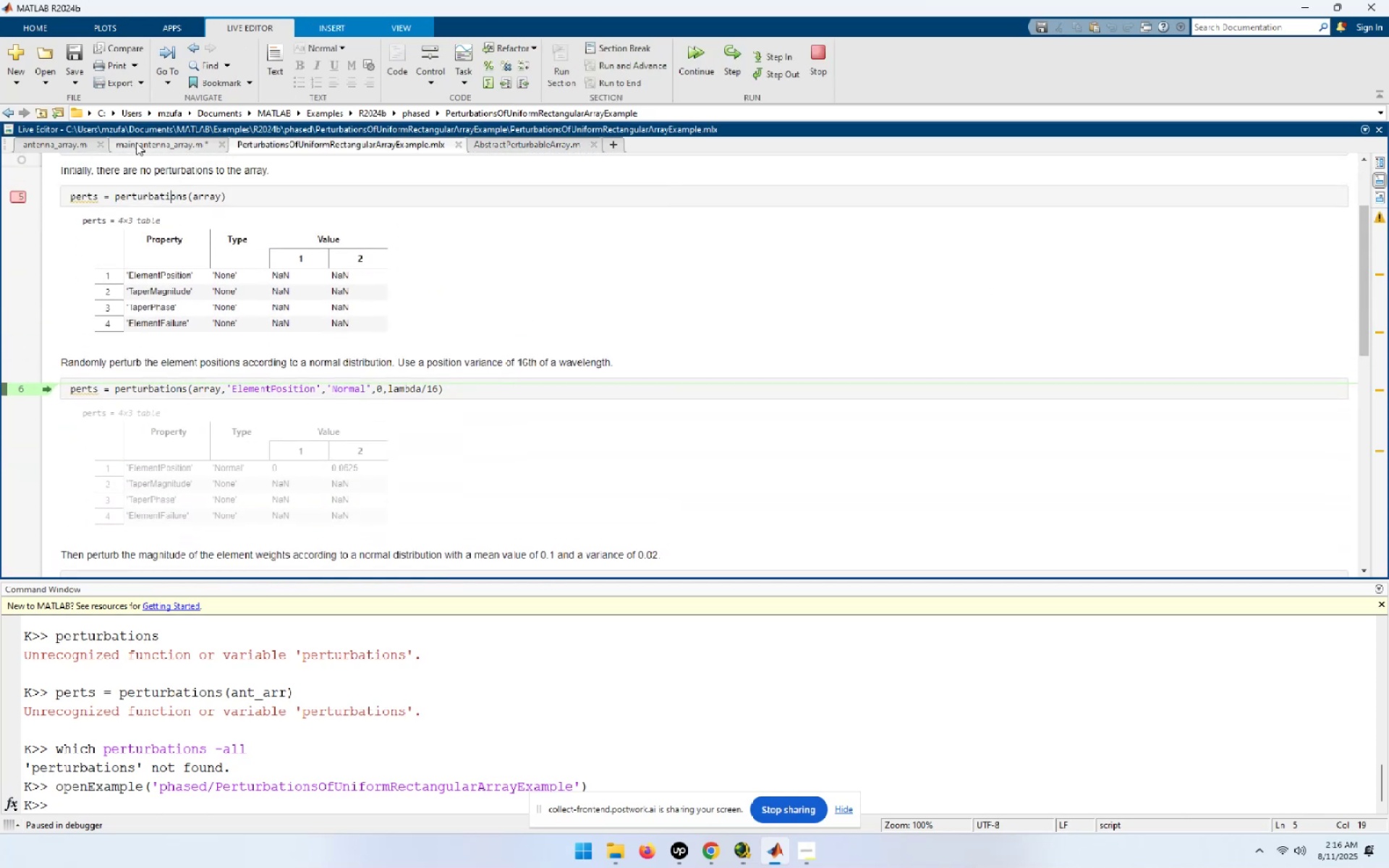 
left_click([136, 141])
 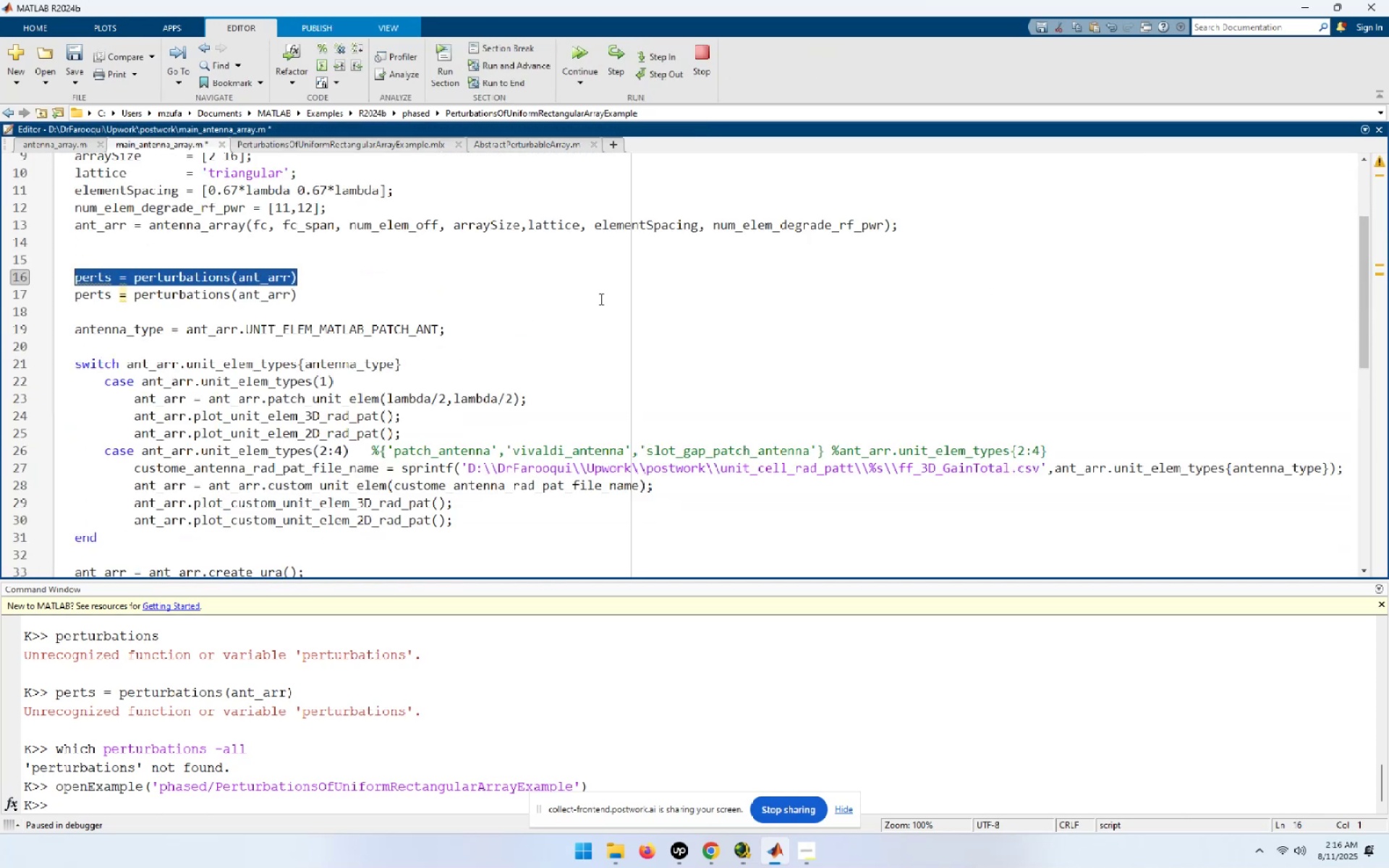 
left_click([600, 299])
 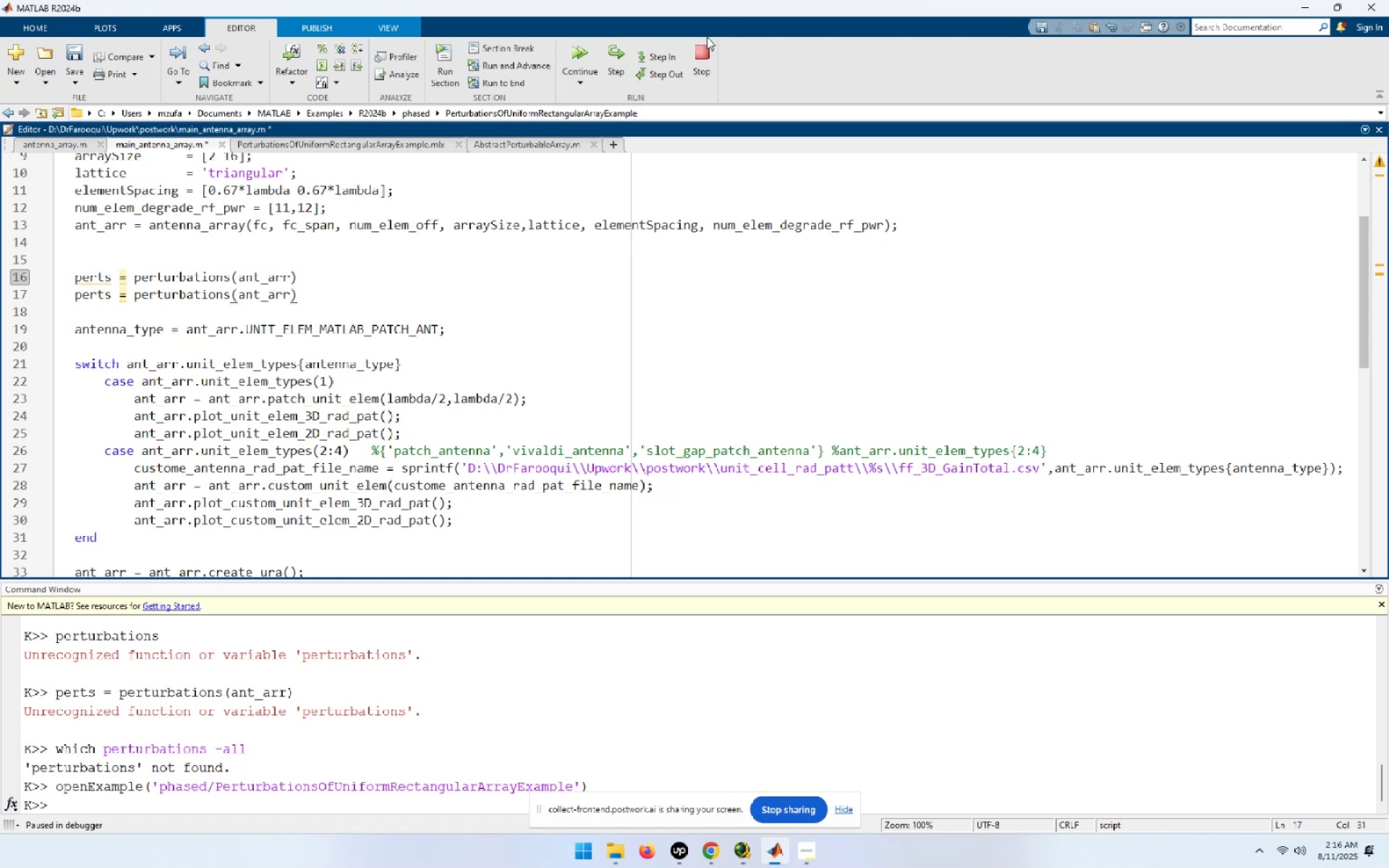 
left_click([701, 56])
 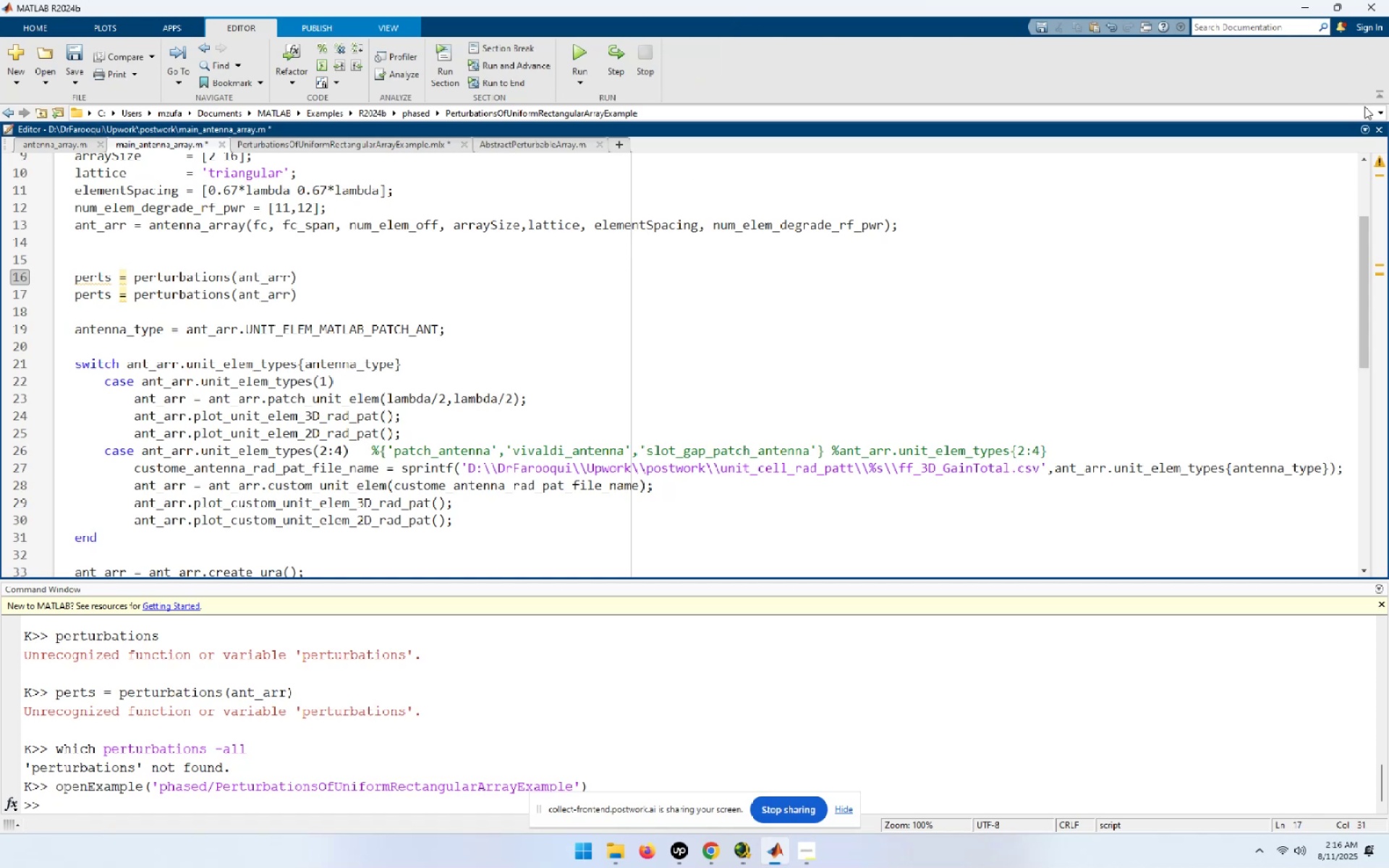 
left_click([1388, 110])
 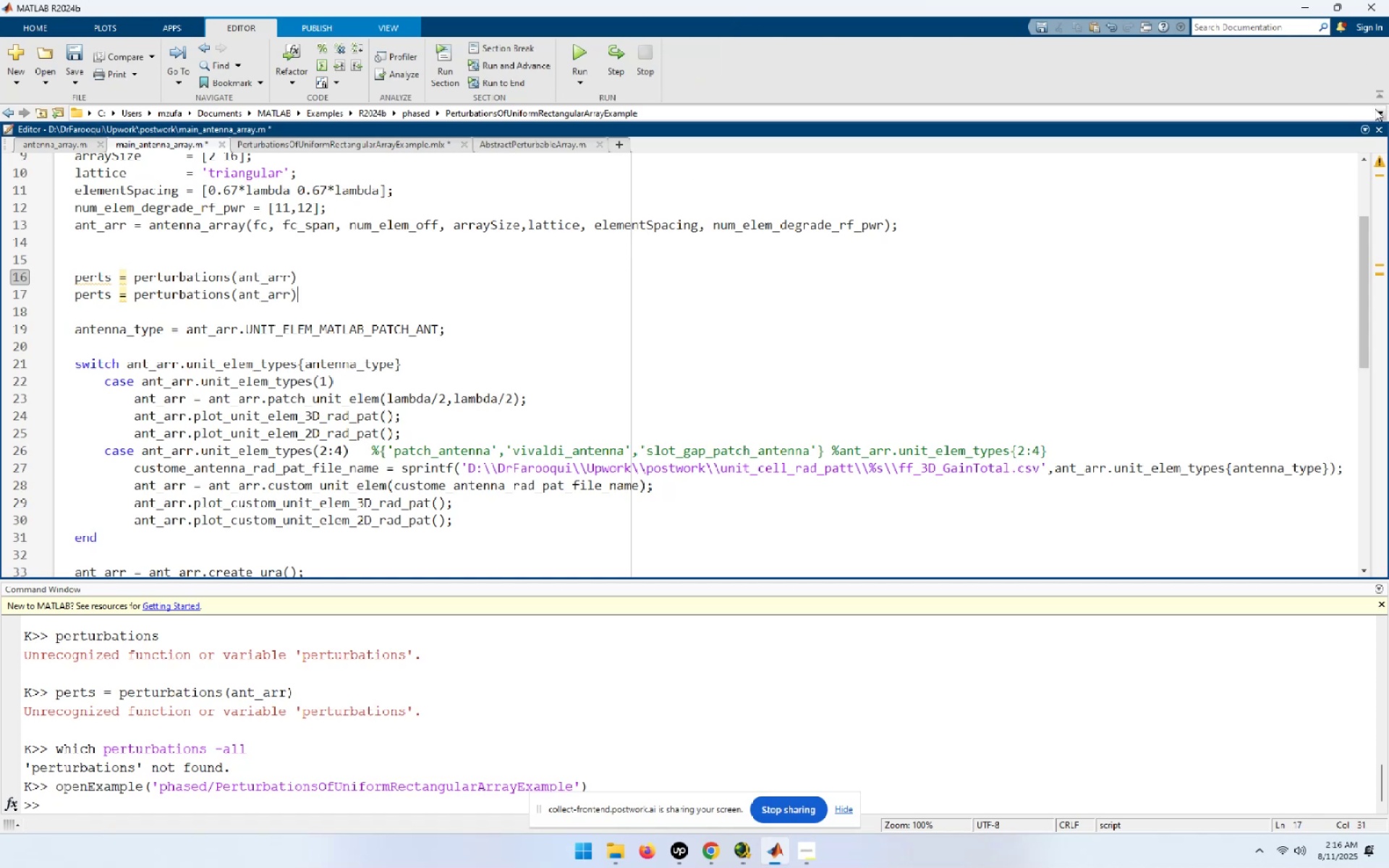 
left_click([1375, 109])
 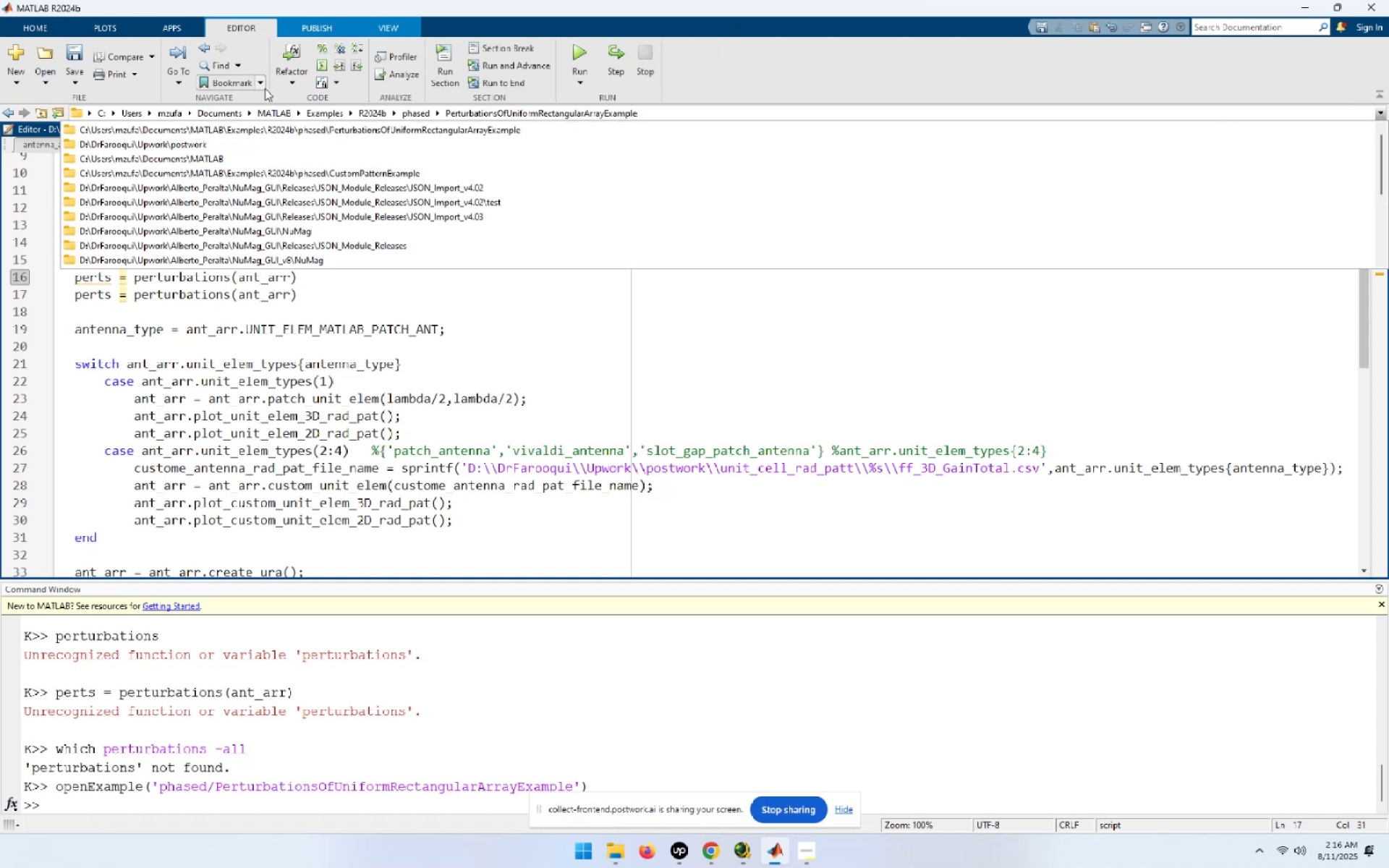 
left_click([203, 141])
 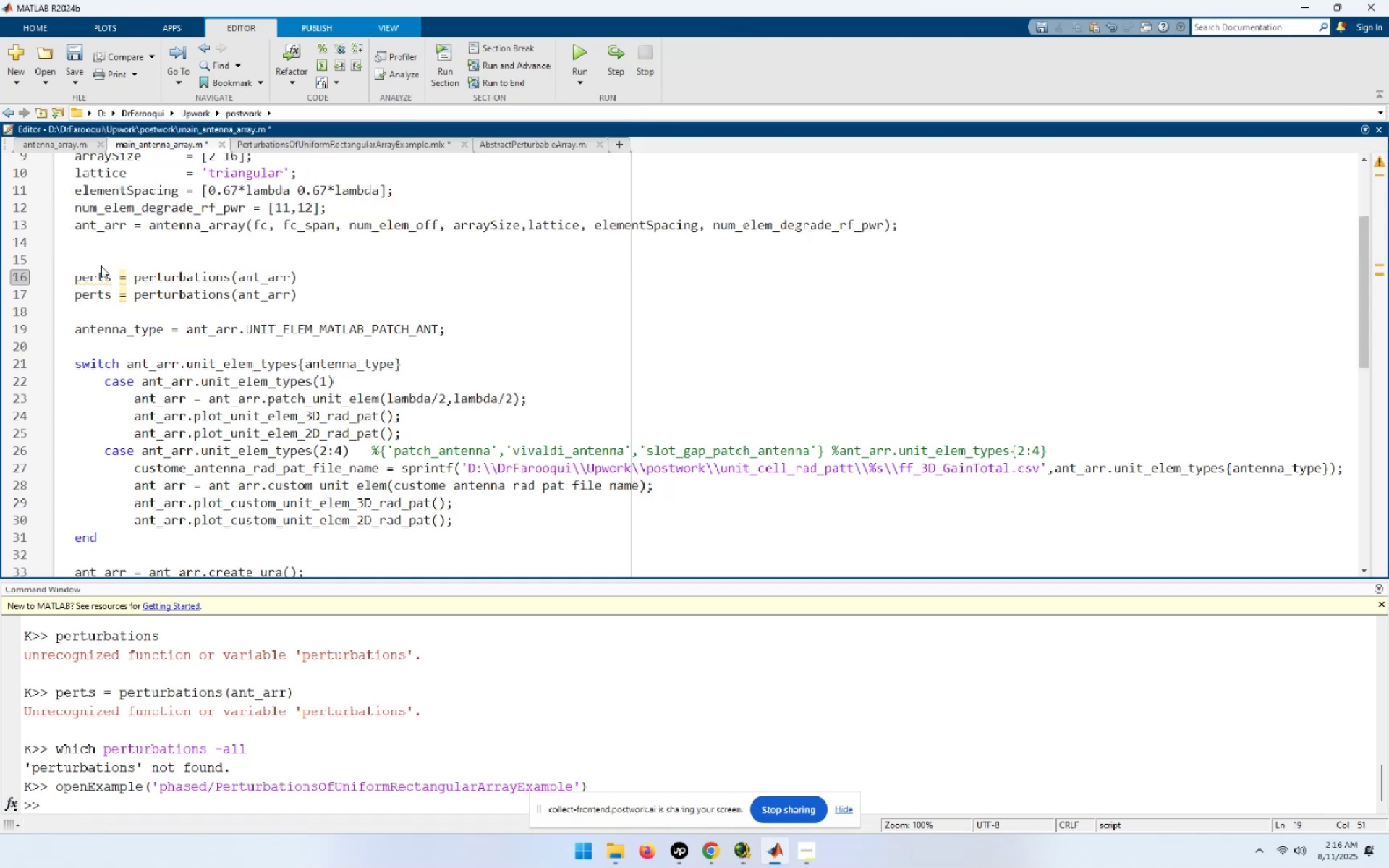 
left_click([574, 48])
 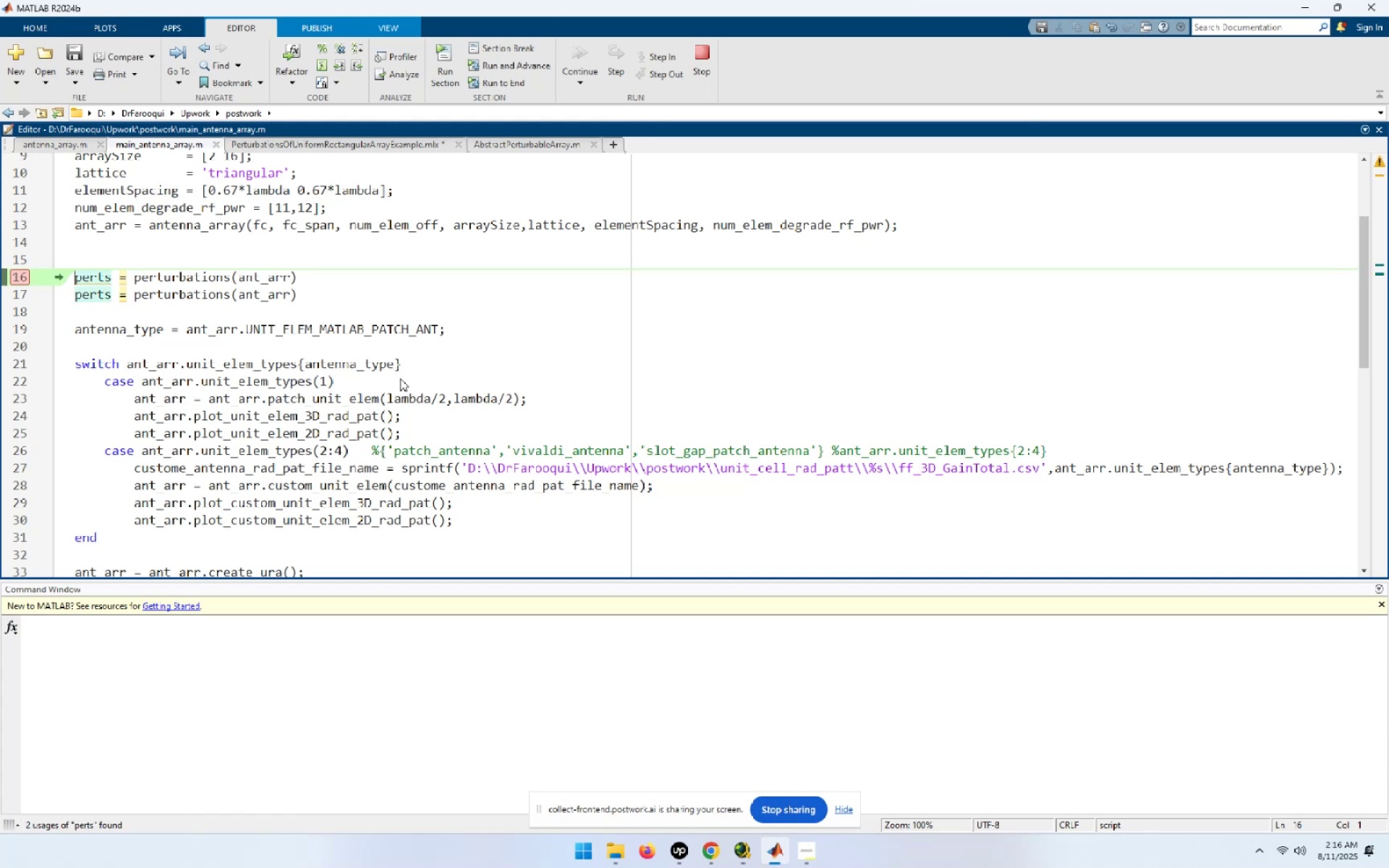 
key(F10)
 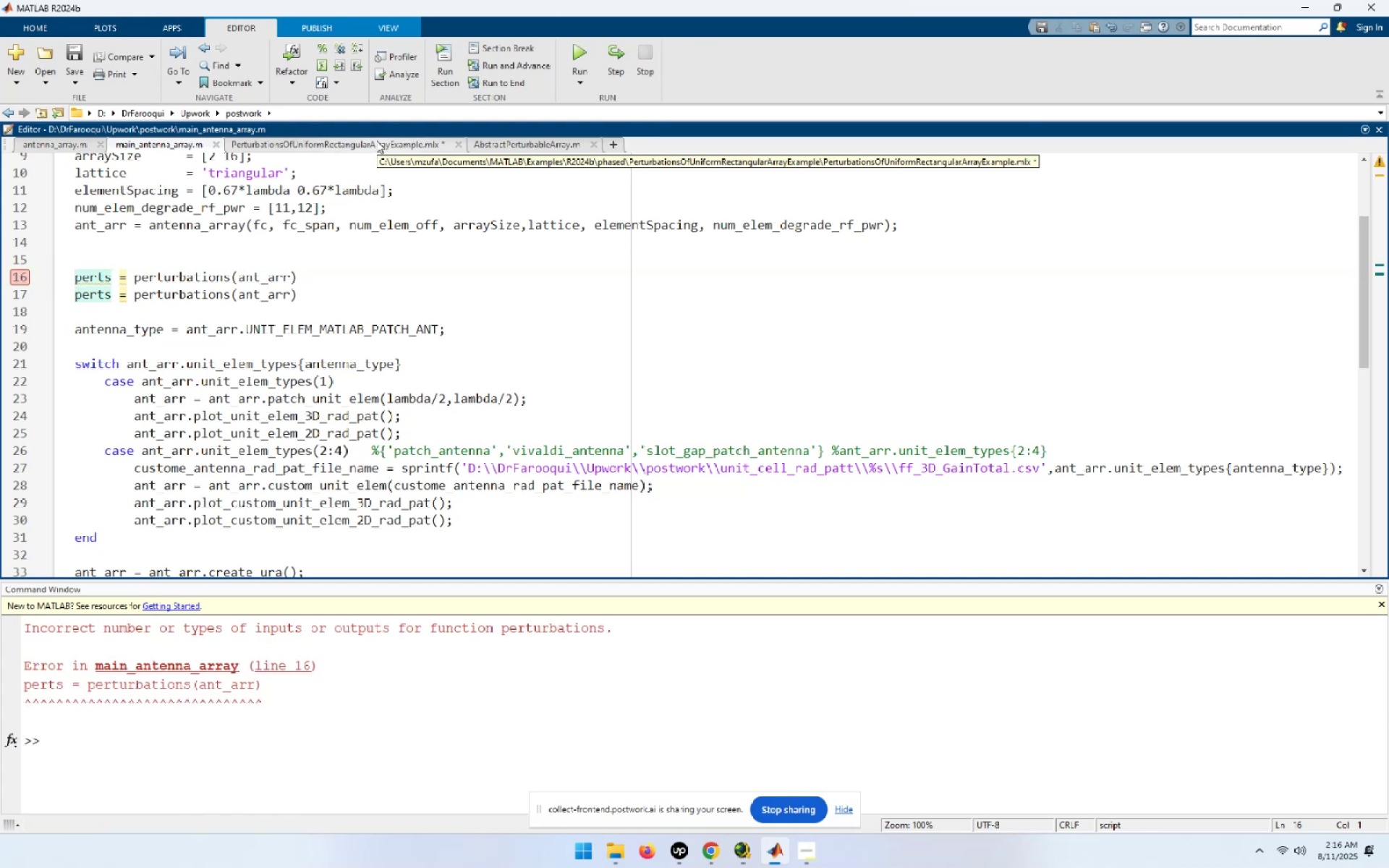 
wait(7.74)
 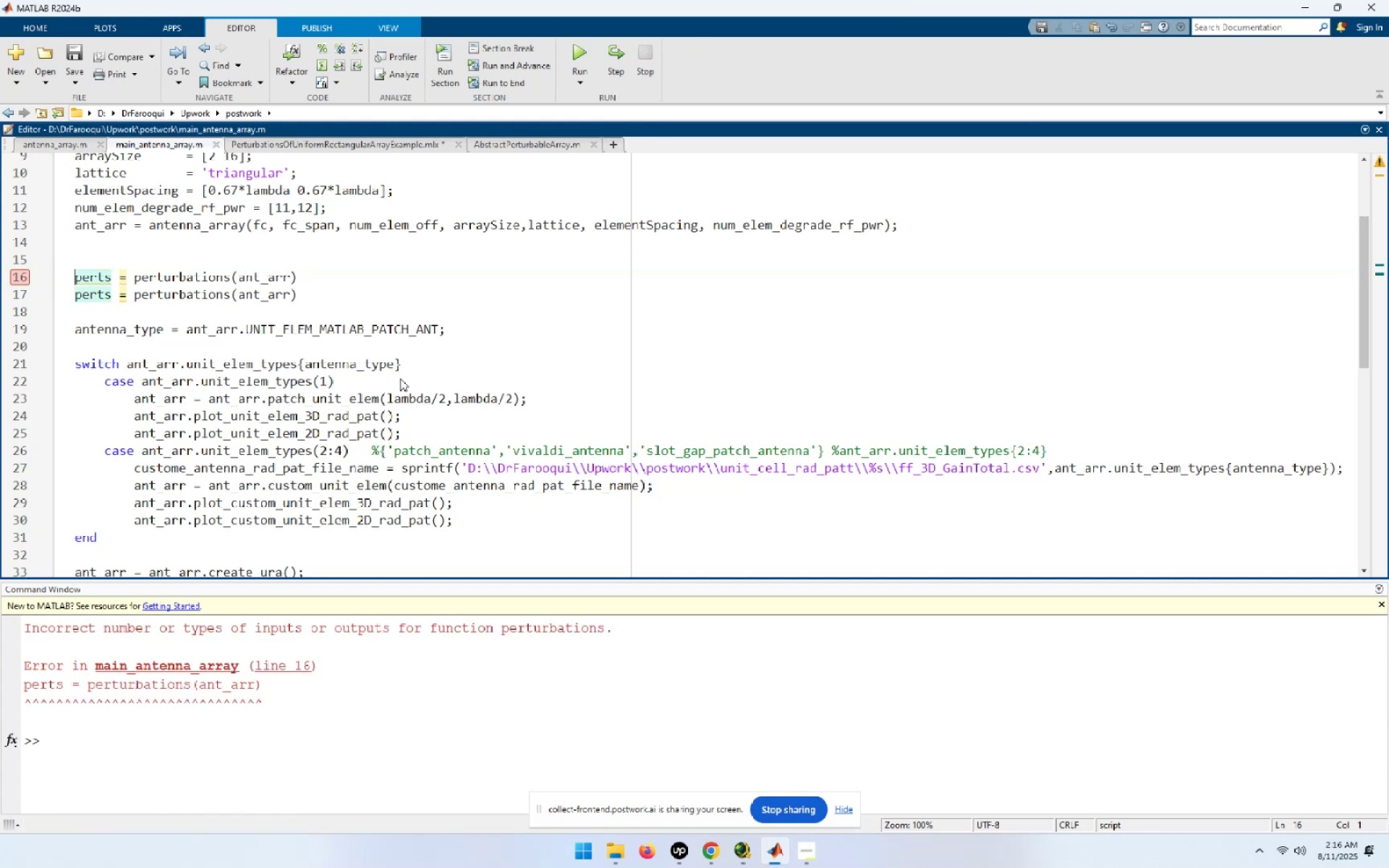 
left_click([527, 143])
 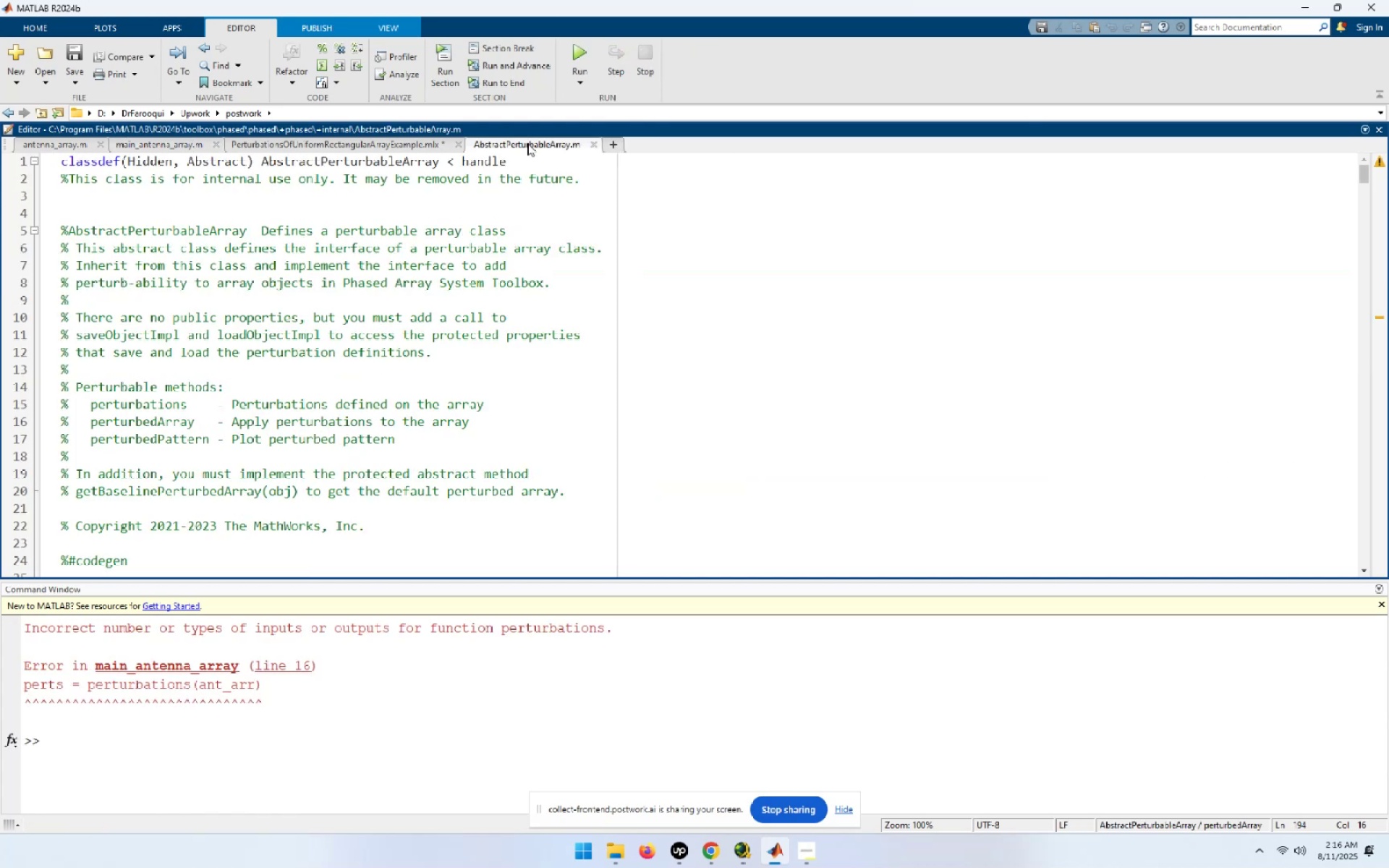 
right_click([527, 143])
 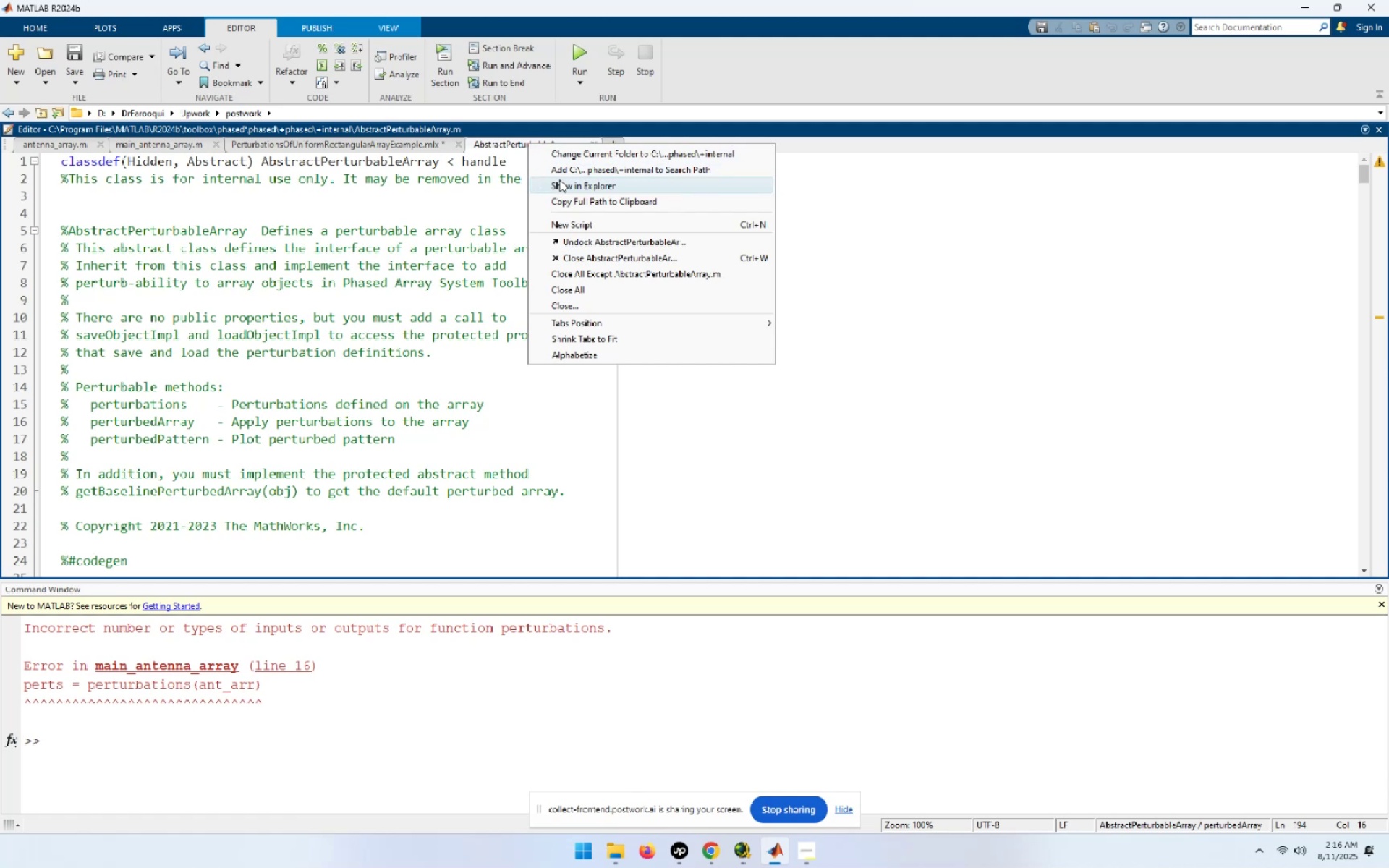 
left_click([561, 182])
 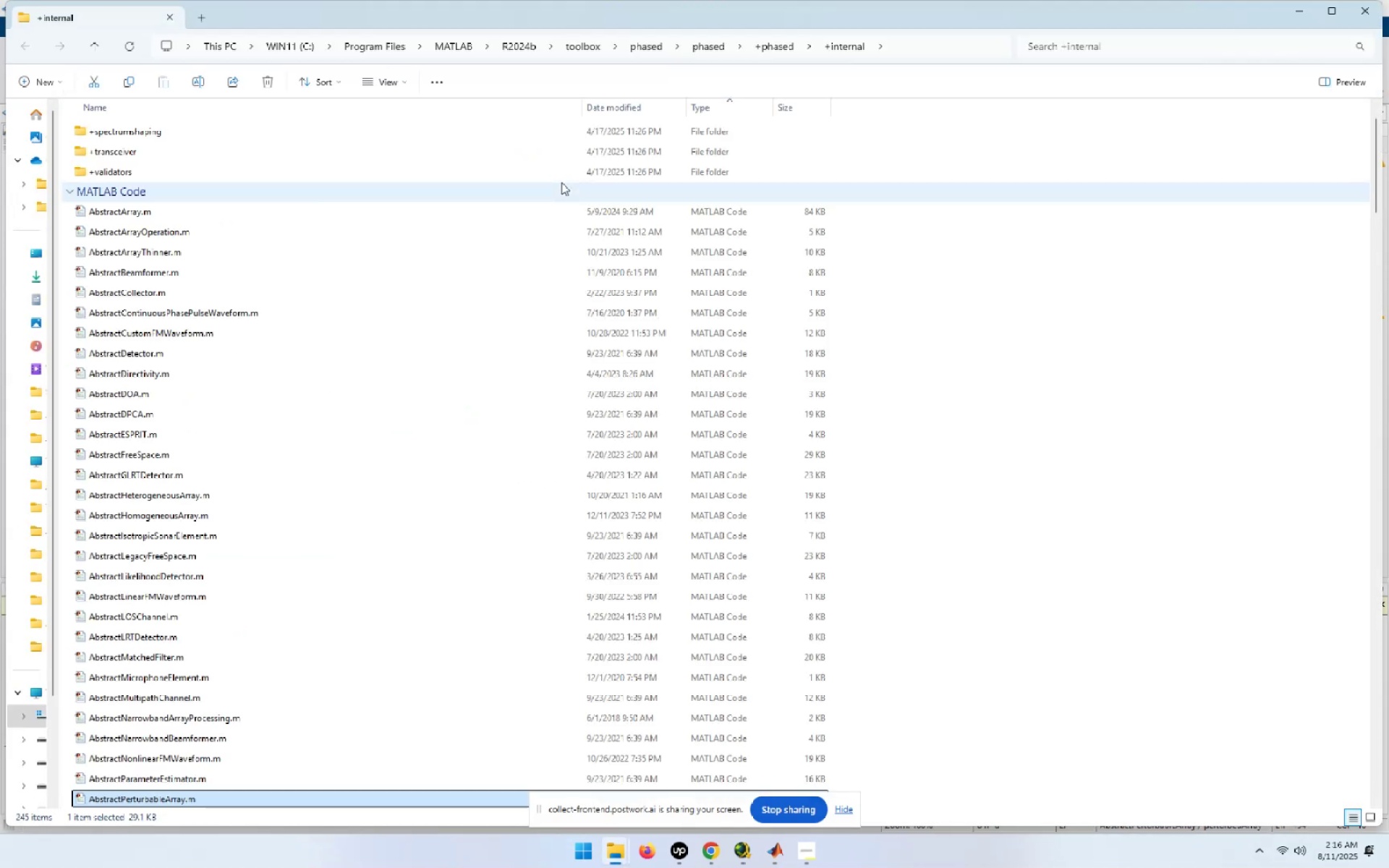 
wait(9.0)
 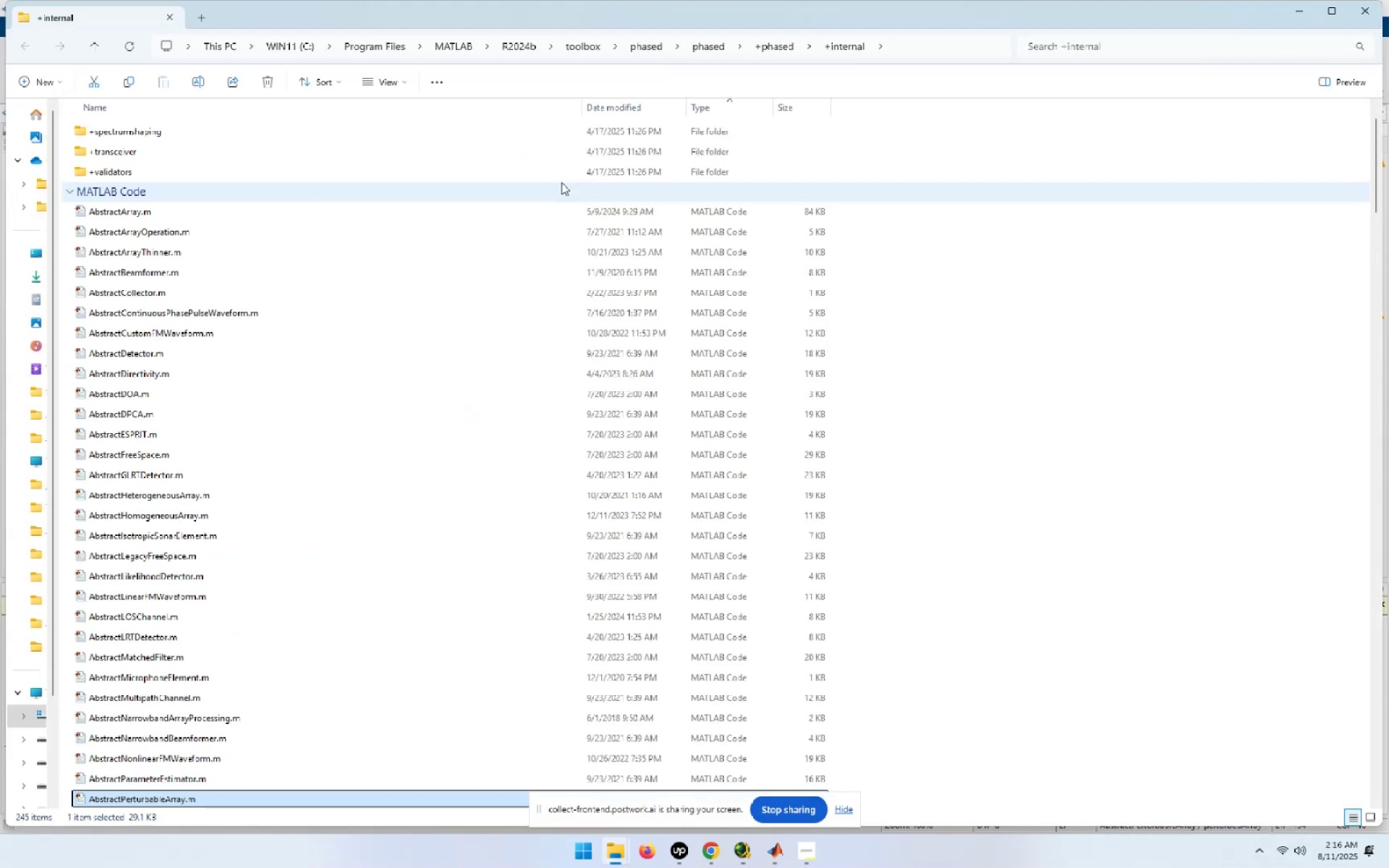 
right_click([184, 799])
 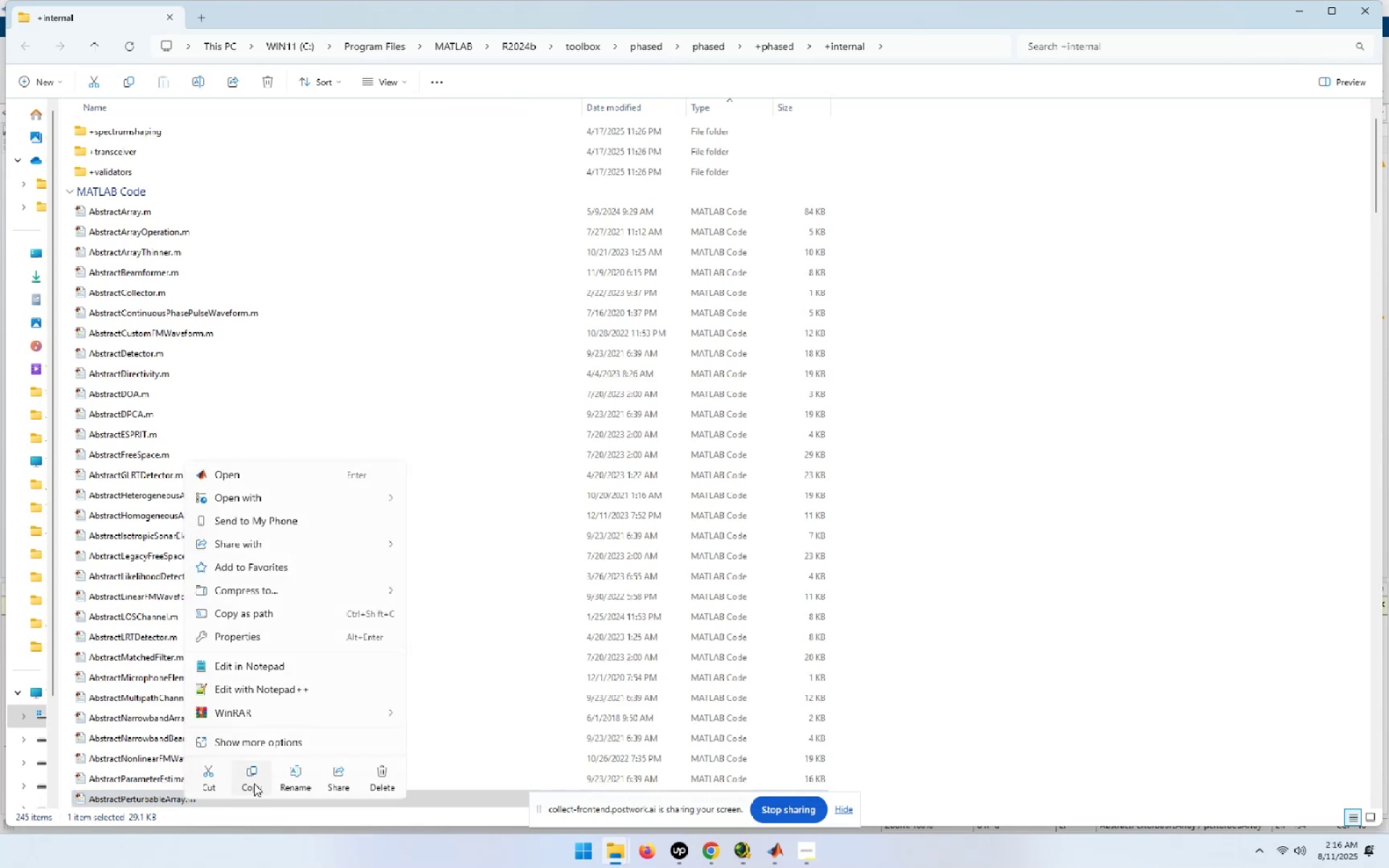 
left_click([254, 783])
 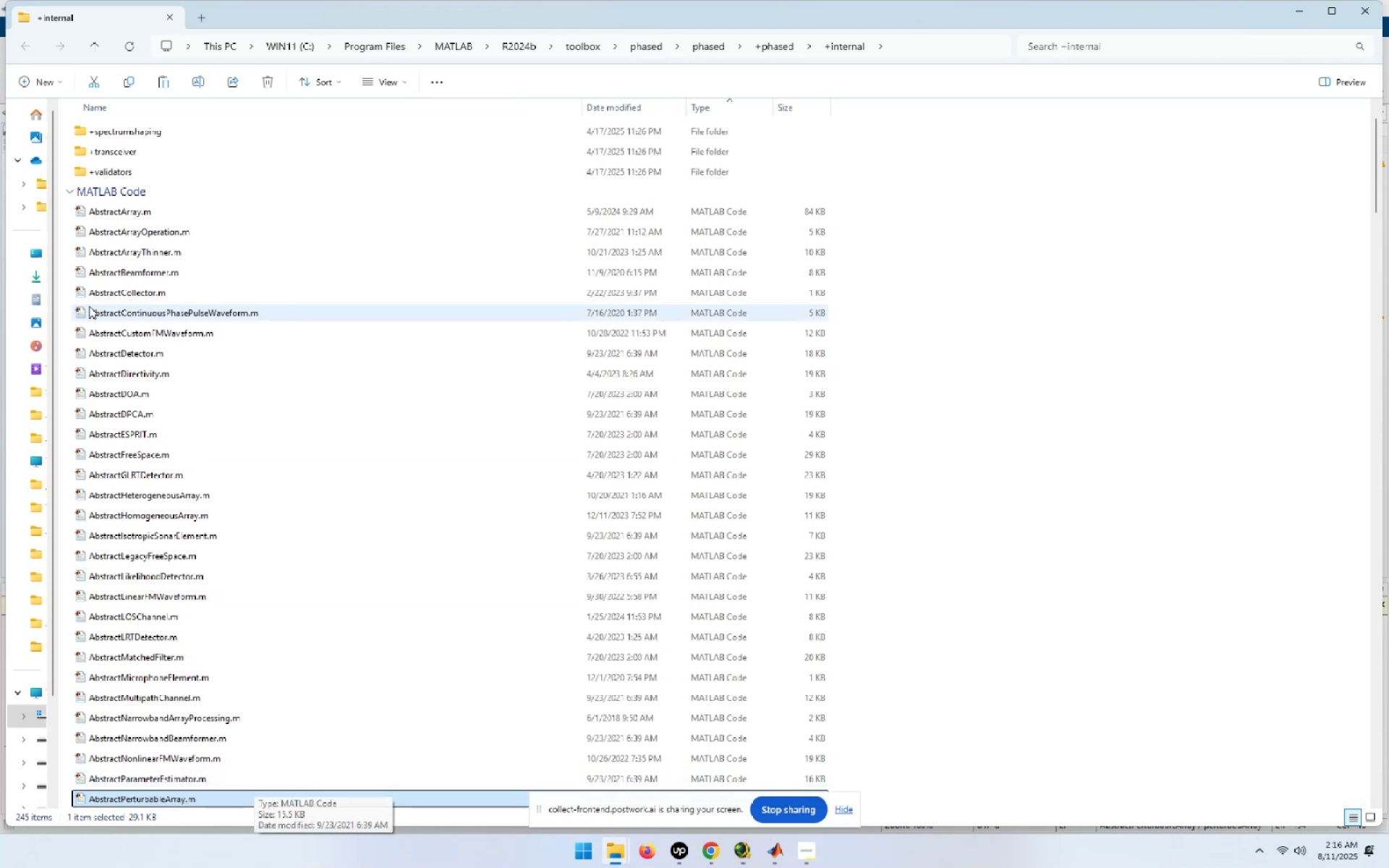 
left_click([616, 852])
 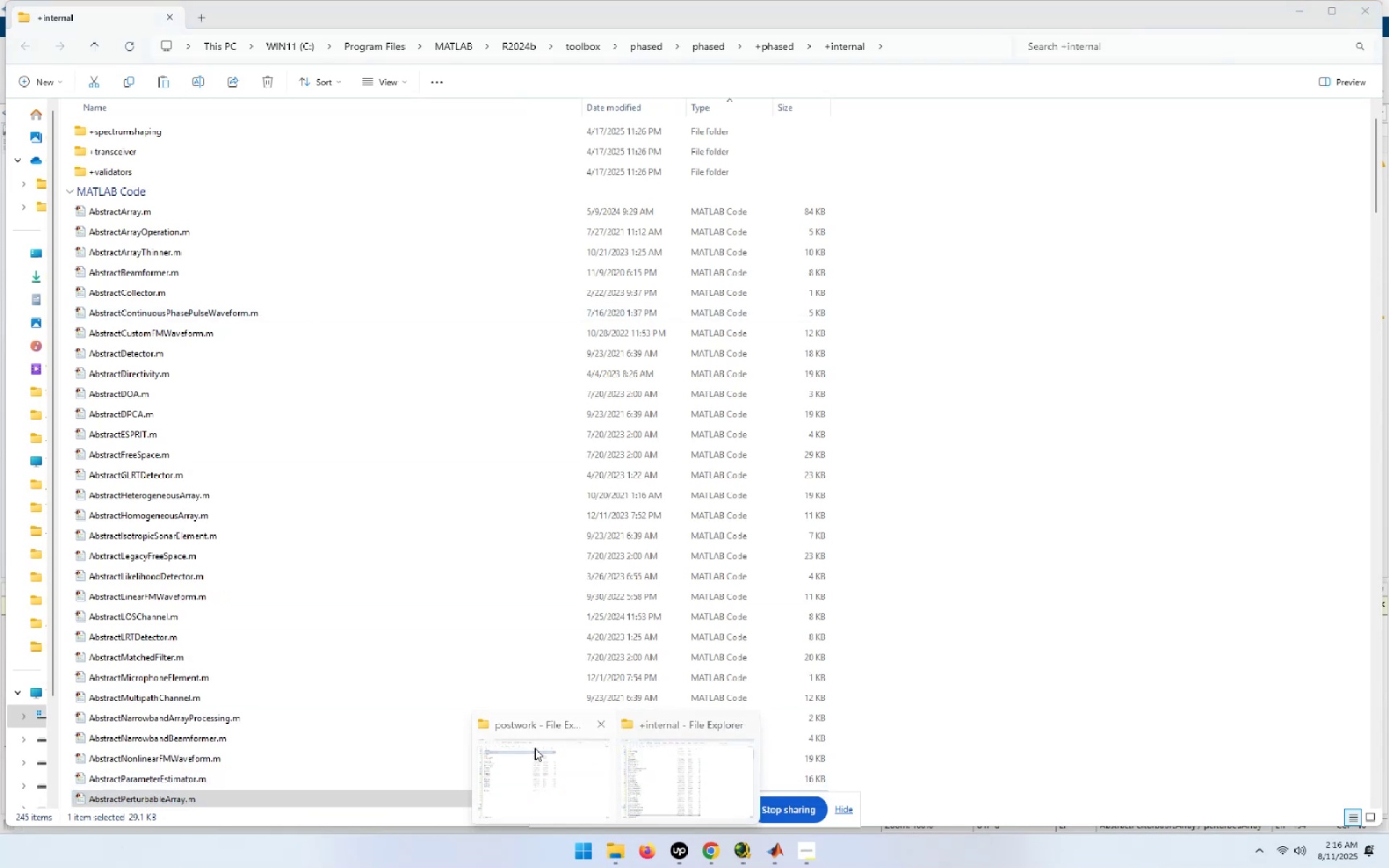 
left_click([535, 748])
 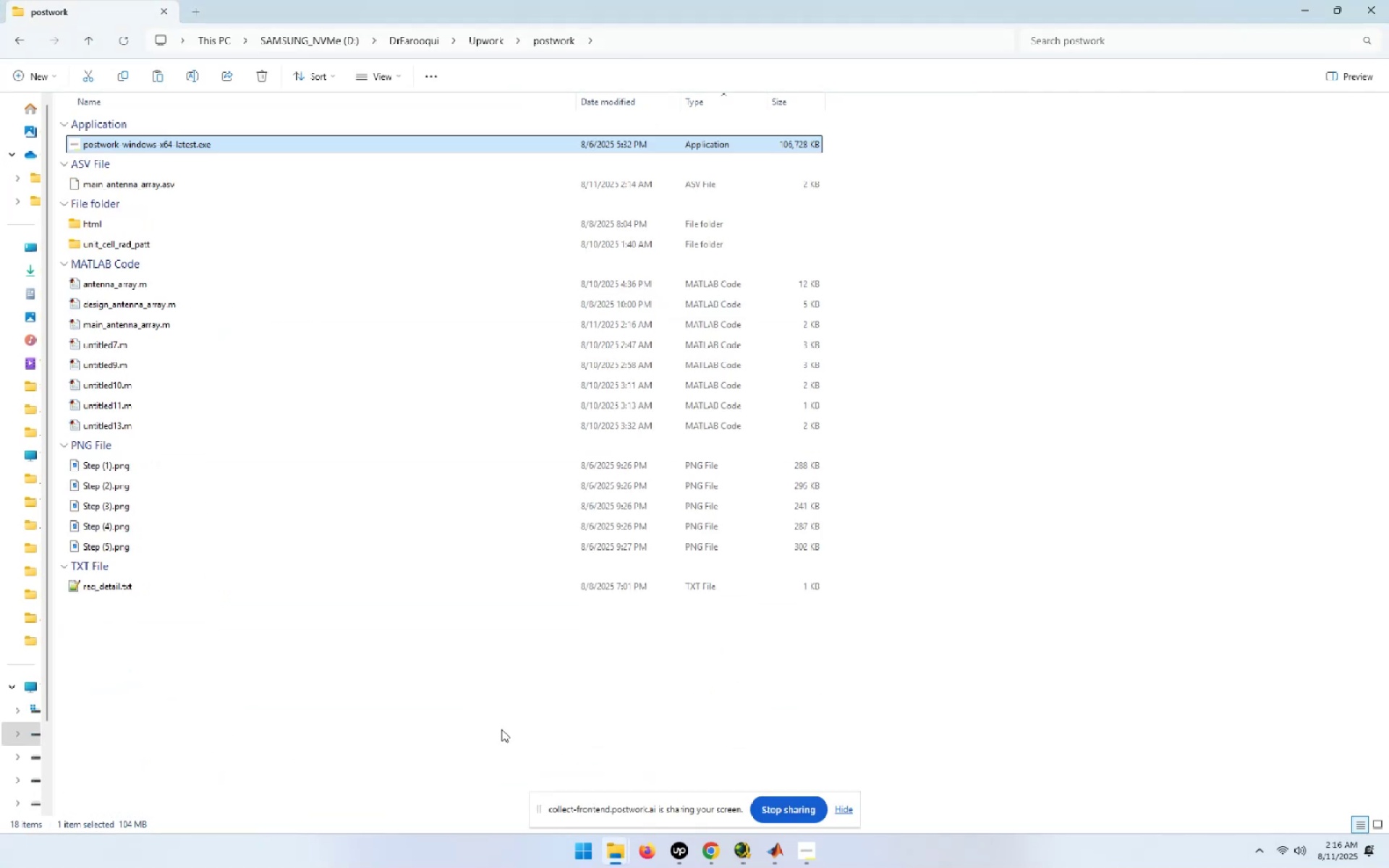 
right_click([501, 729])
 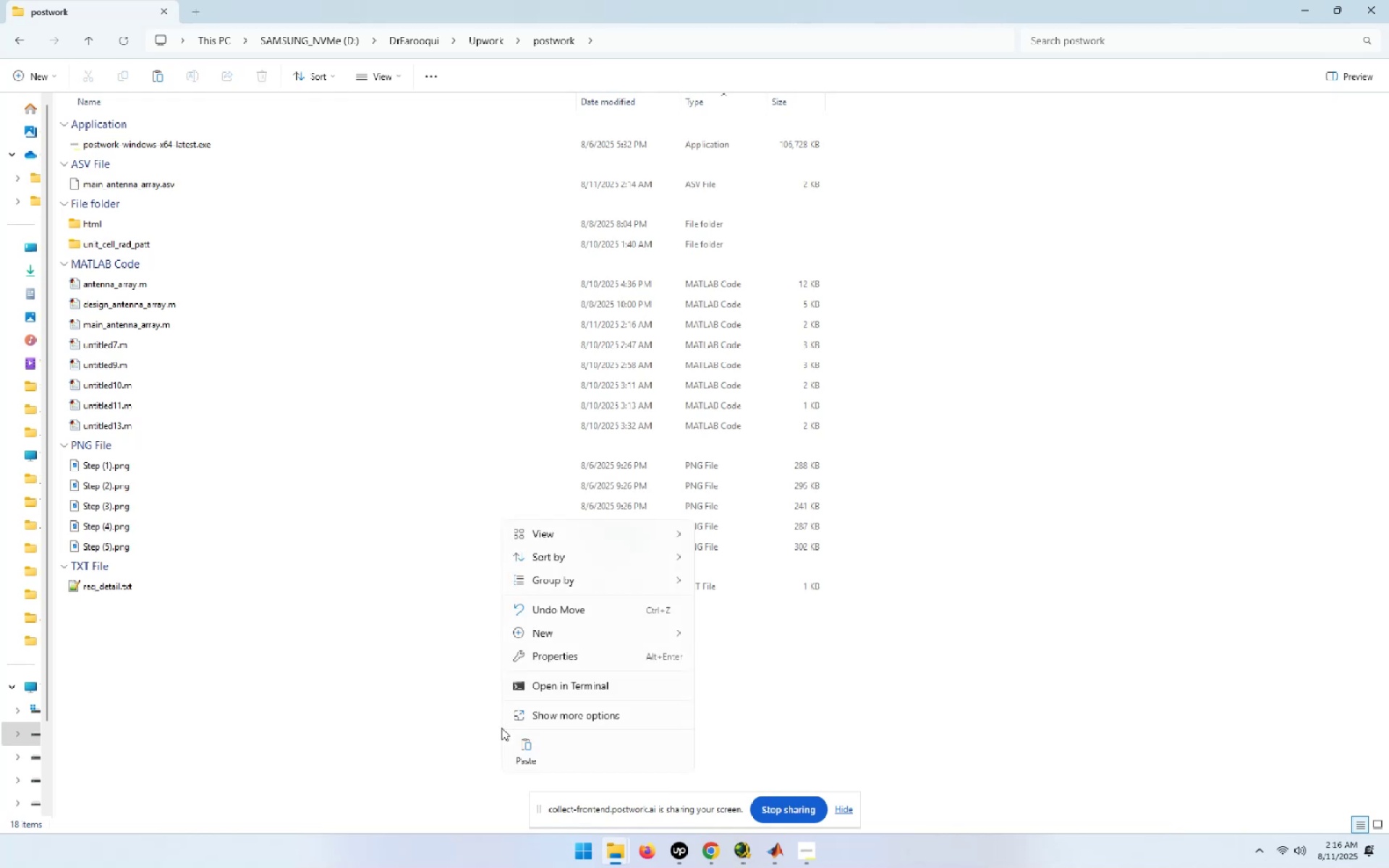 
left_click([519, 744])
 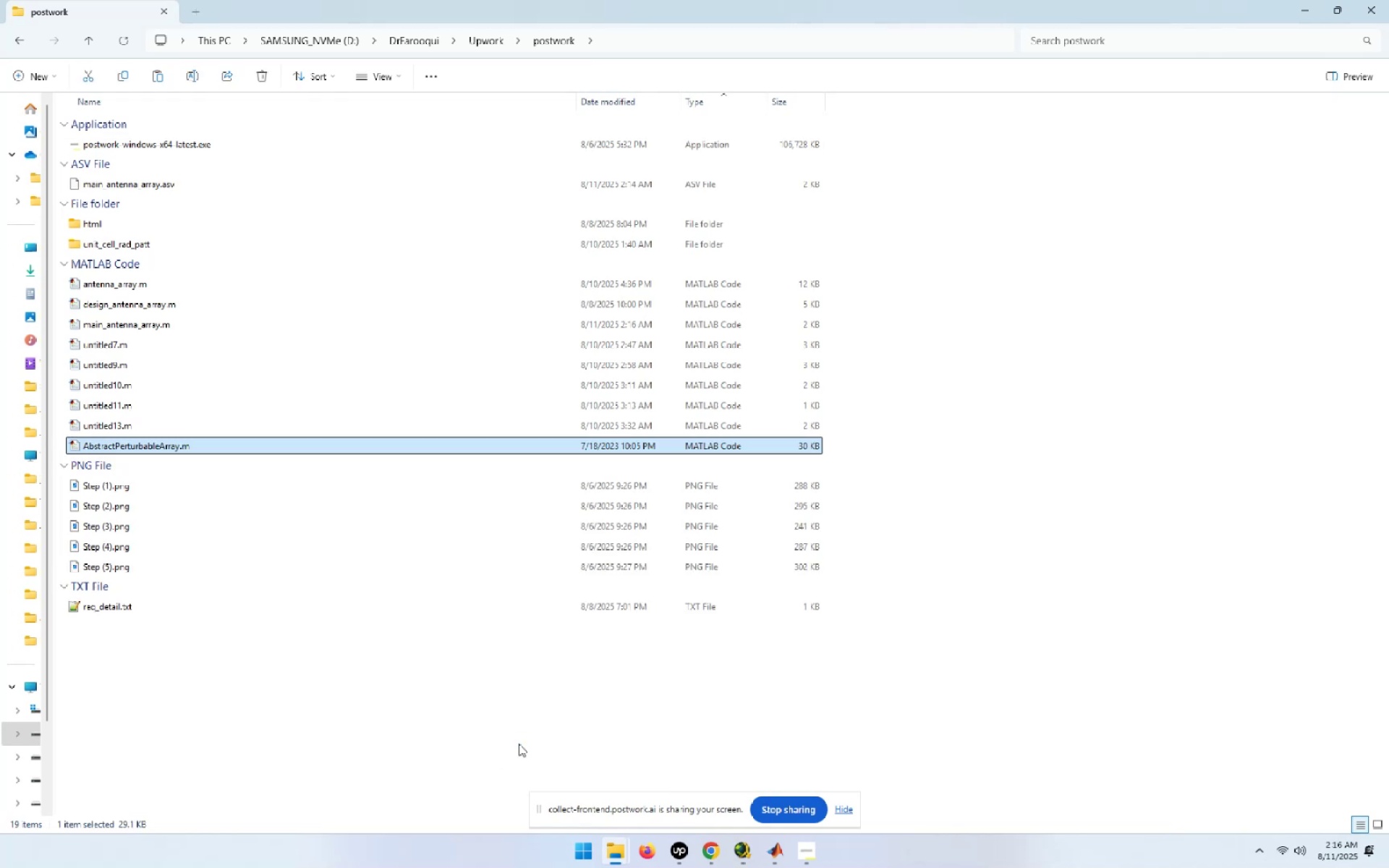 
key(Alt+AltLeft)
 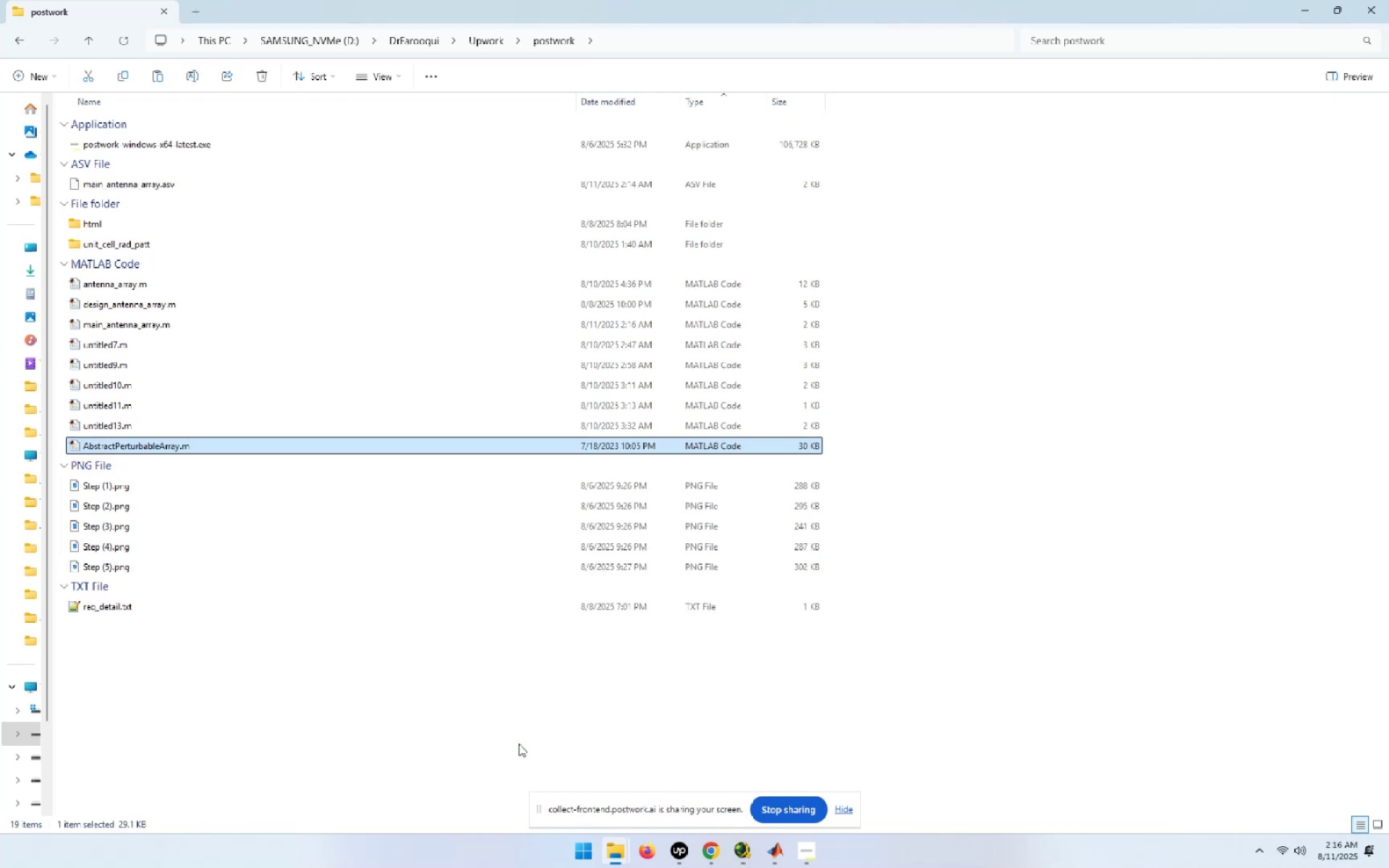 
key(Alt+Tab)
 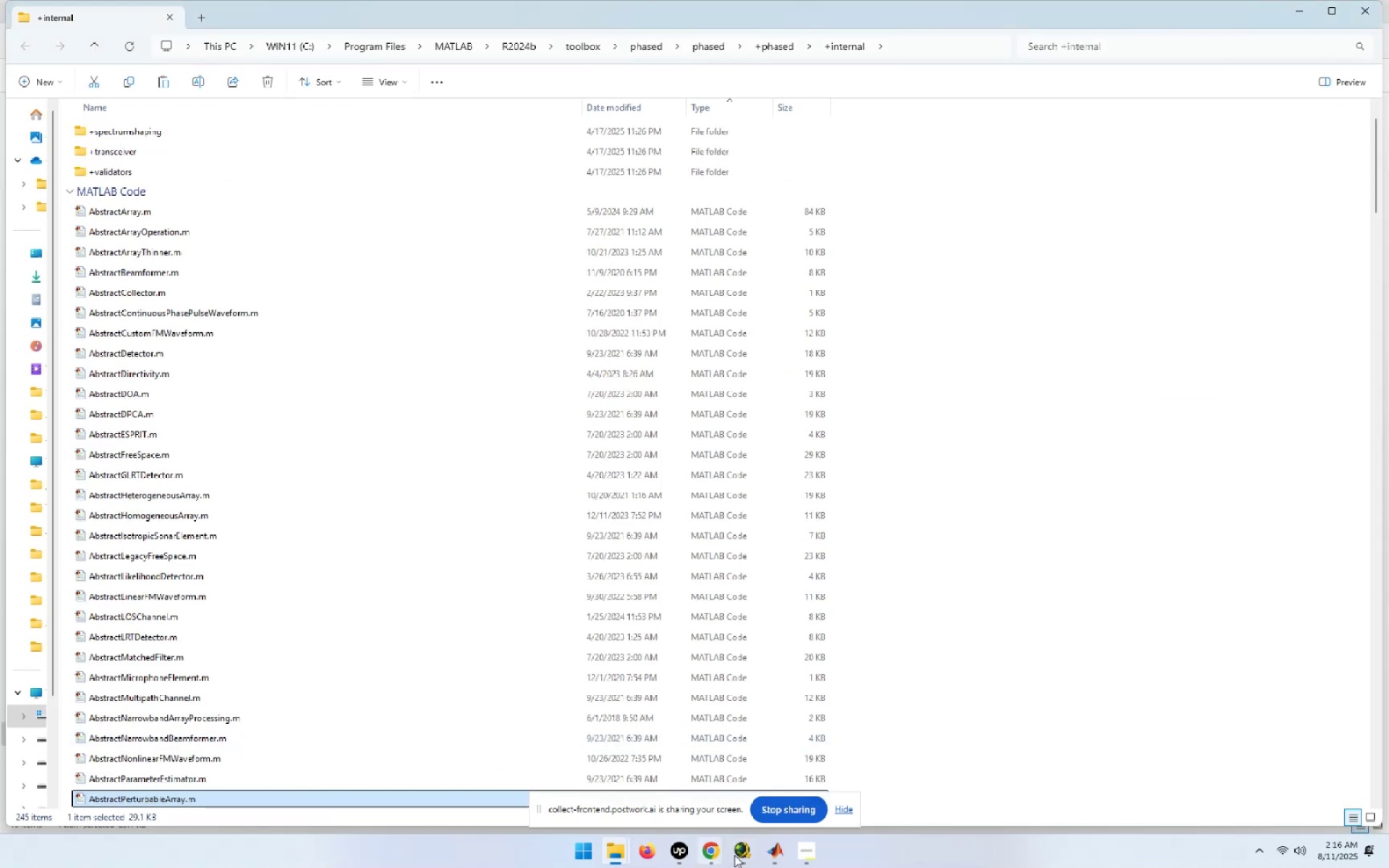 
left_click([785, 854])
 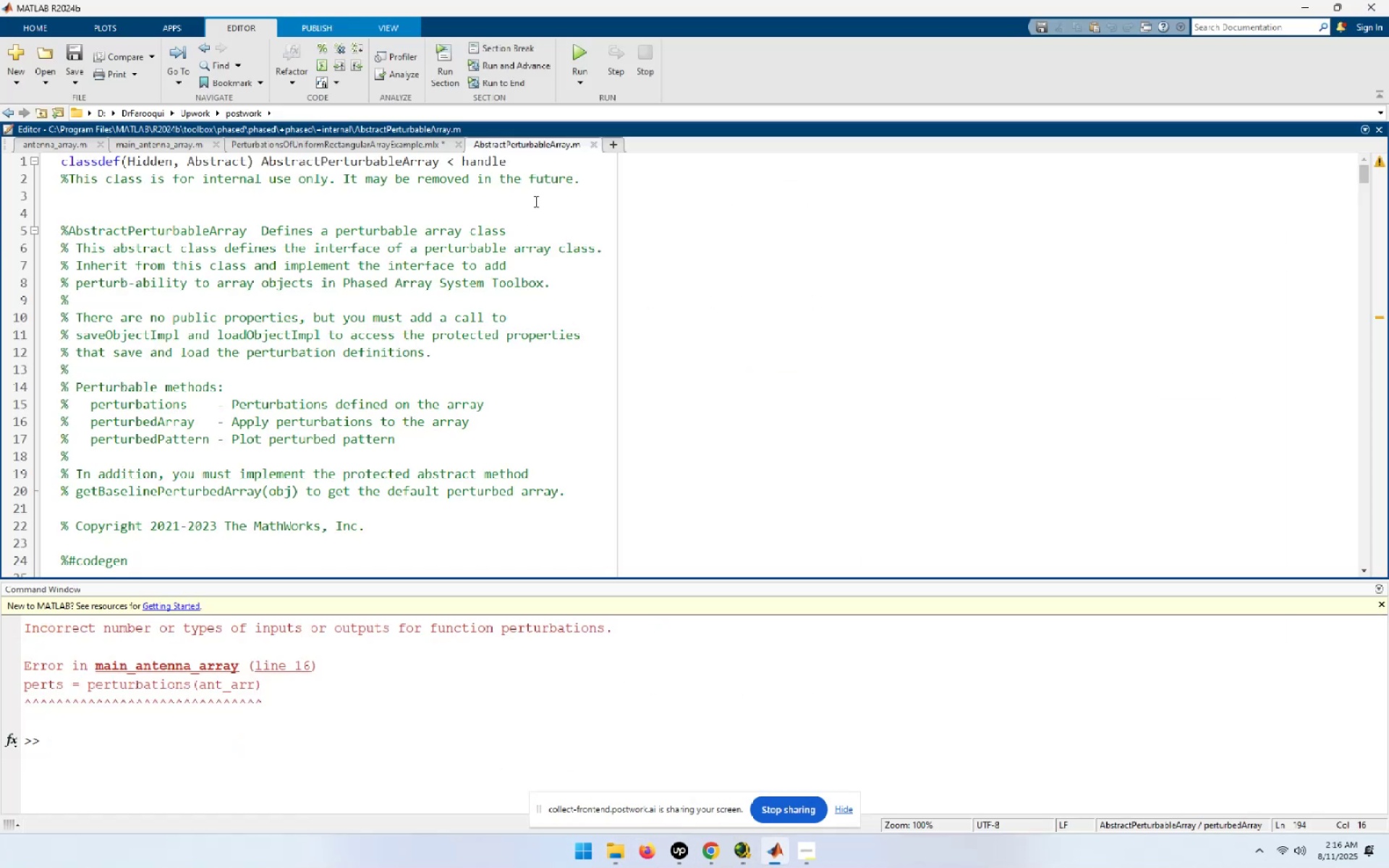 
left_click([381, 143])
 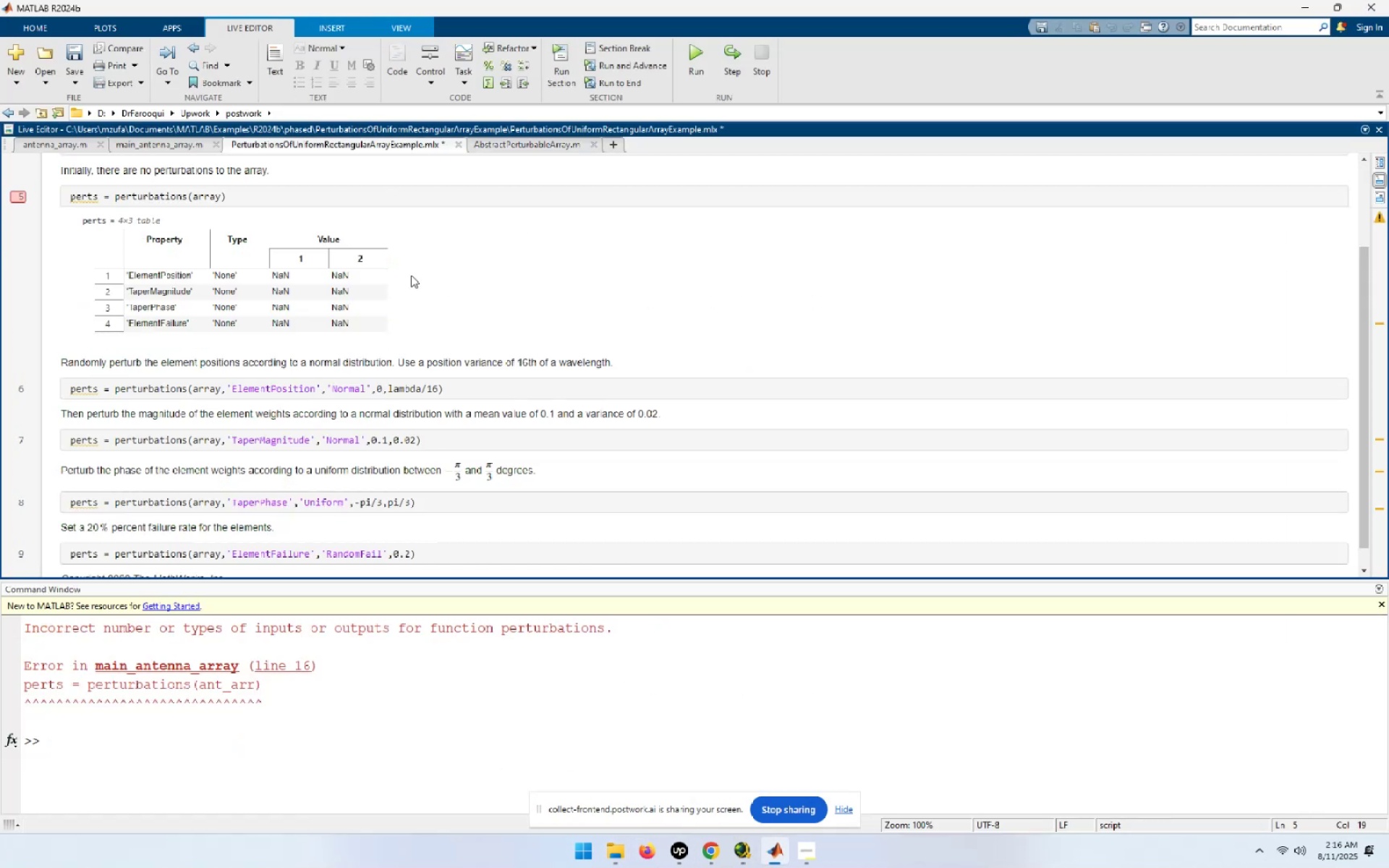 
scroll: coordinate [390, 306], scroll_direction: up, amount: 9.0
 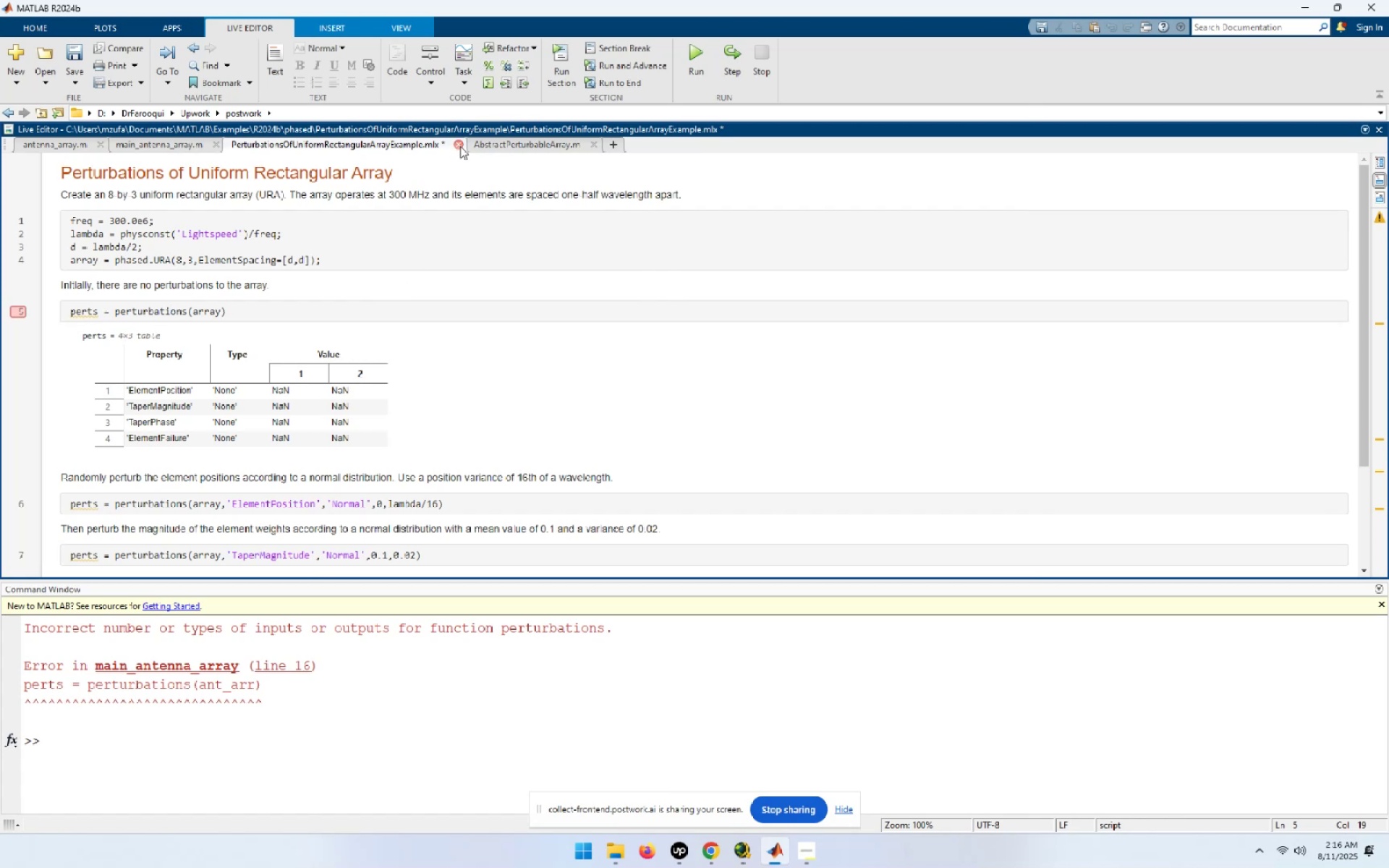 
wait(5.87)
 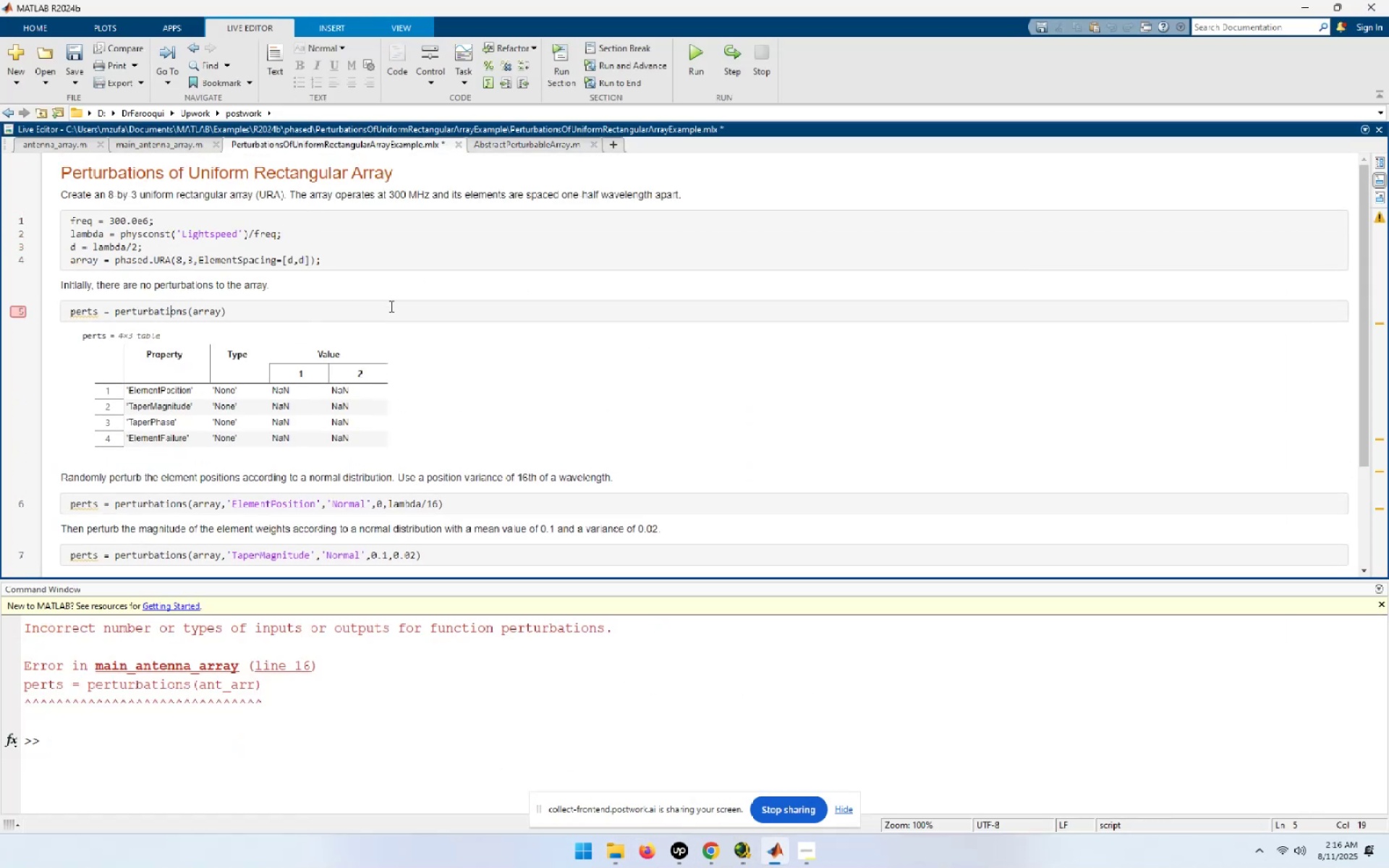 
left_click([163, 143])
 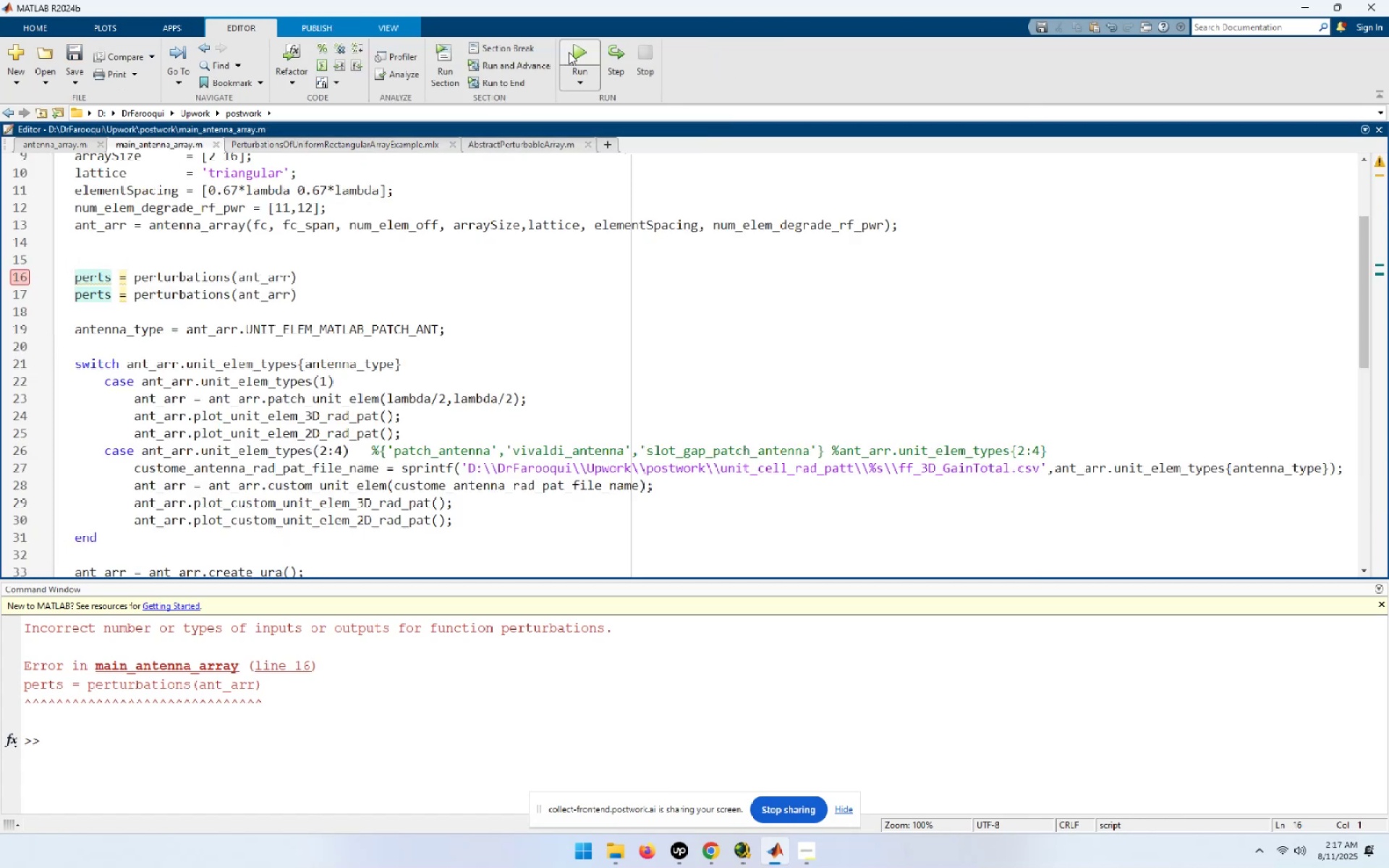 
left_click([571, 52])
 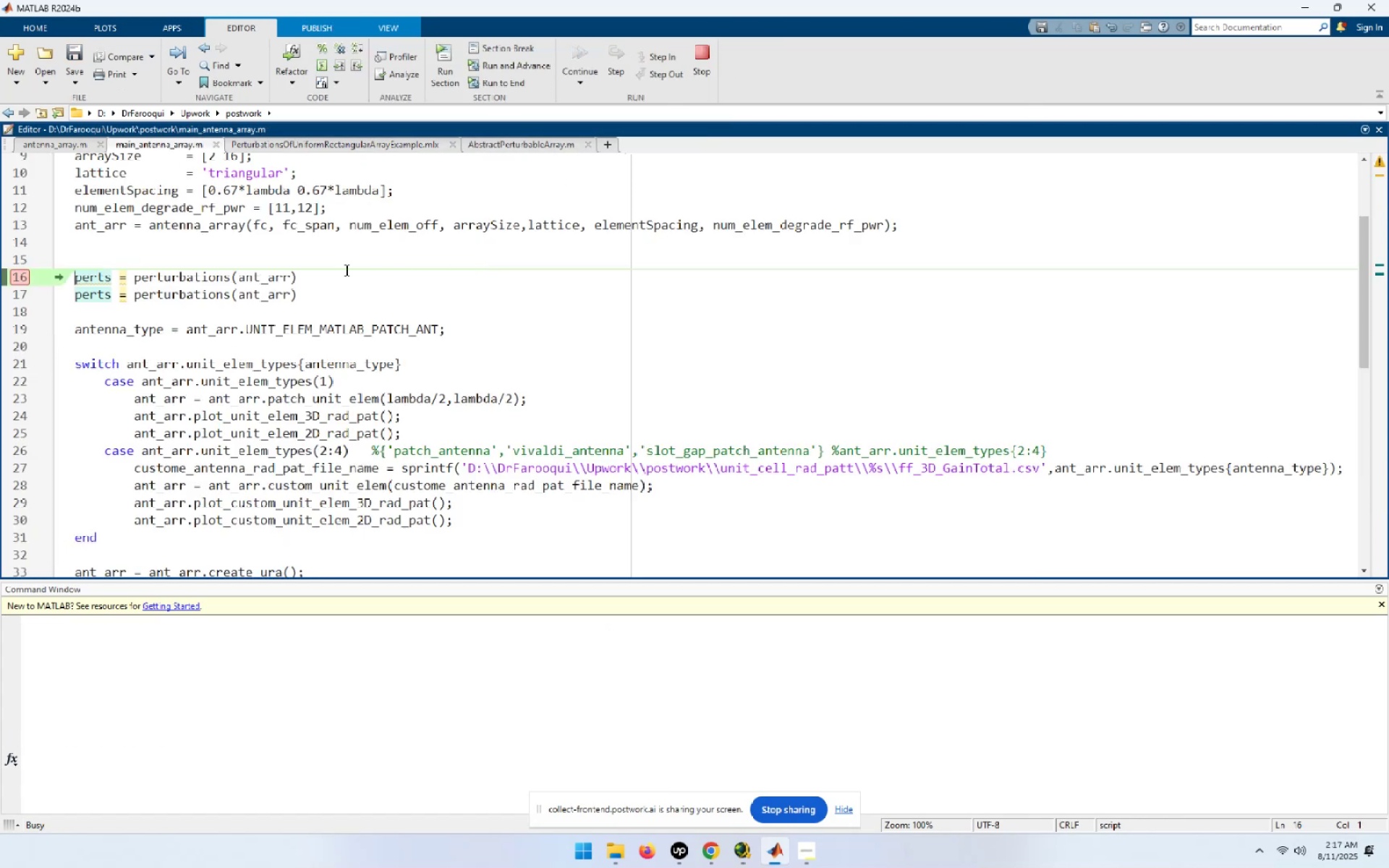 
left_click([326, 272])
 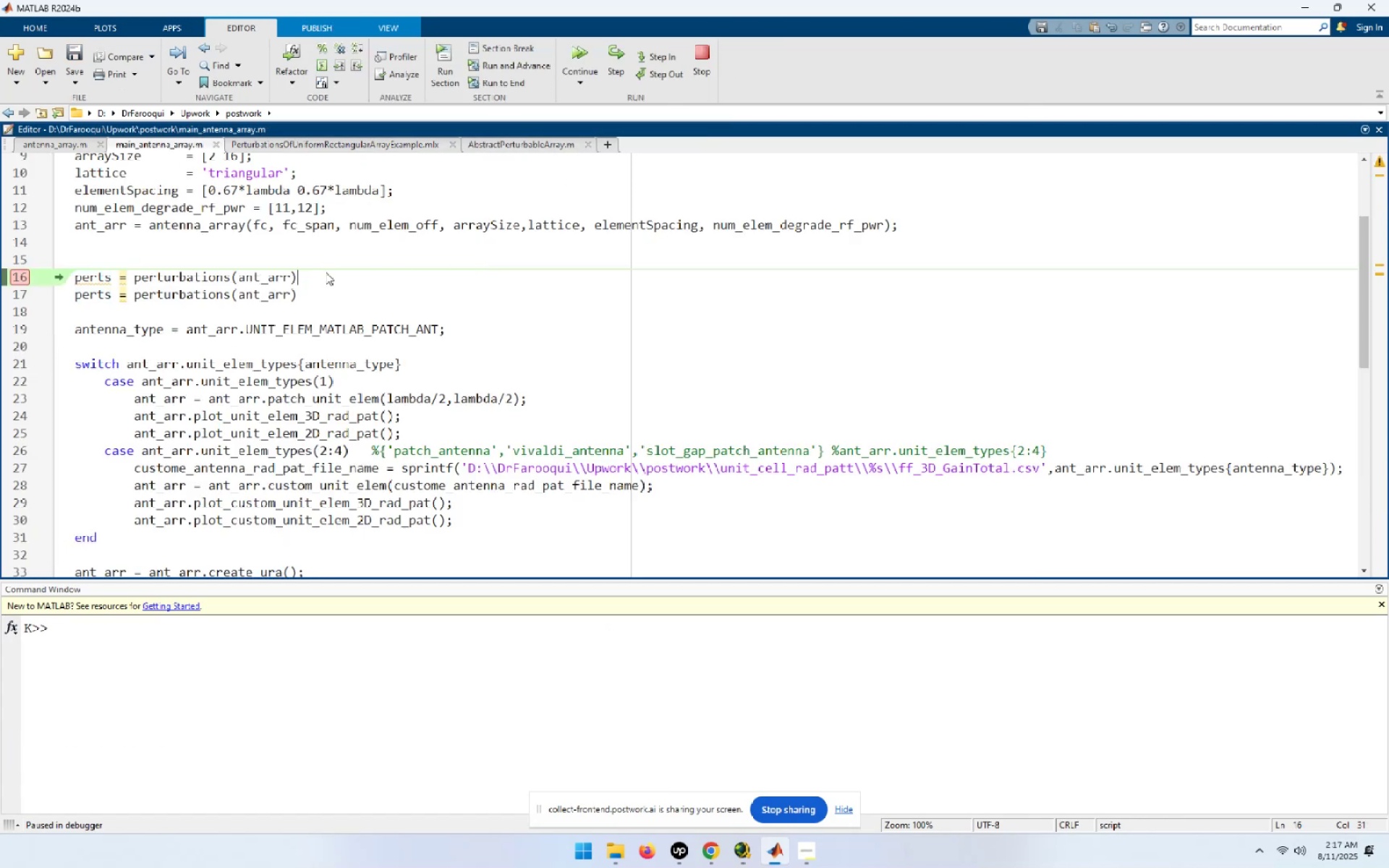 
key(F10)
 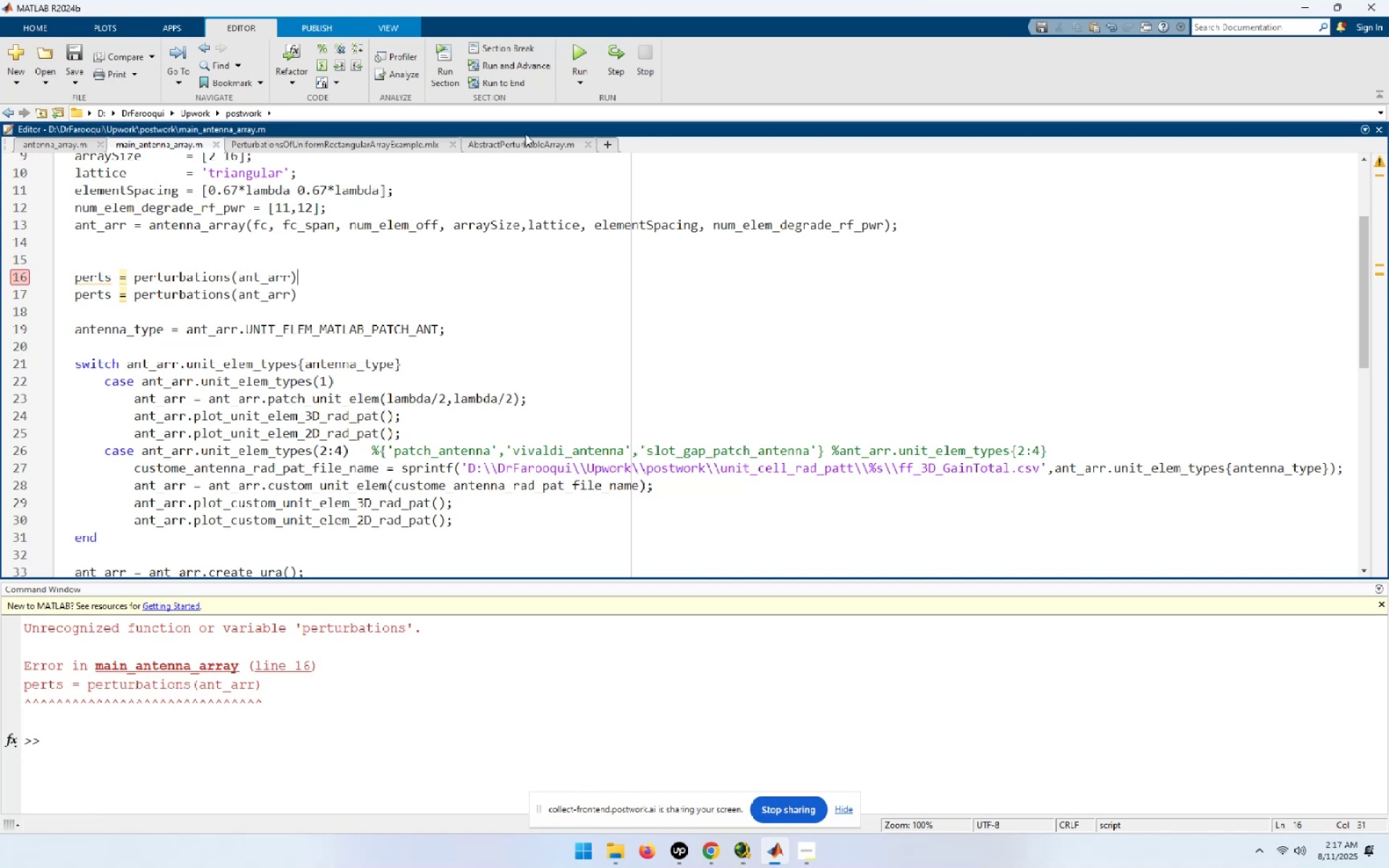 
left_click([530, 146])
 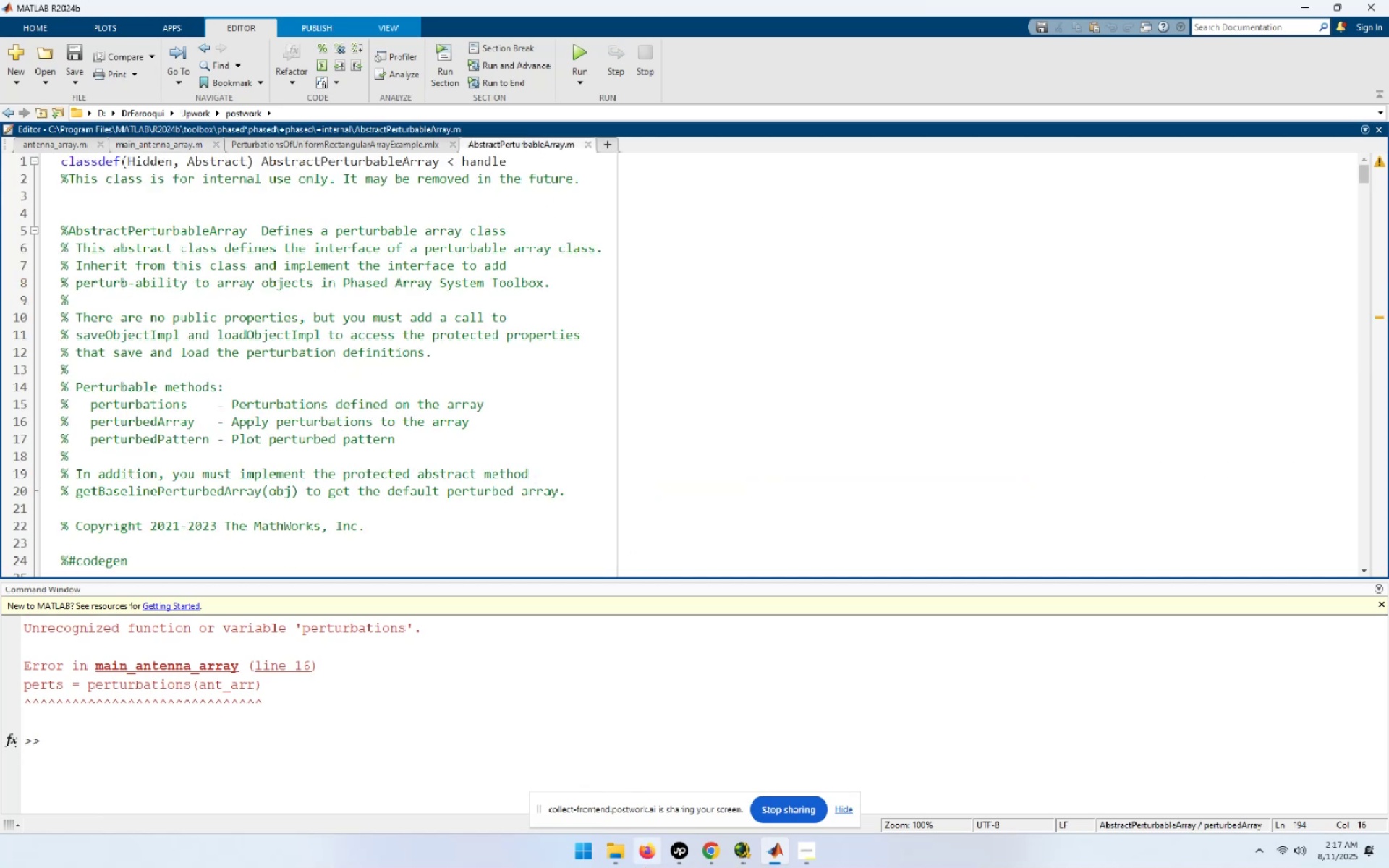 
left_click([612, 853])
 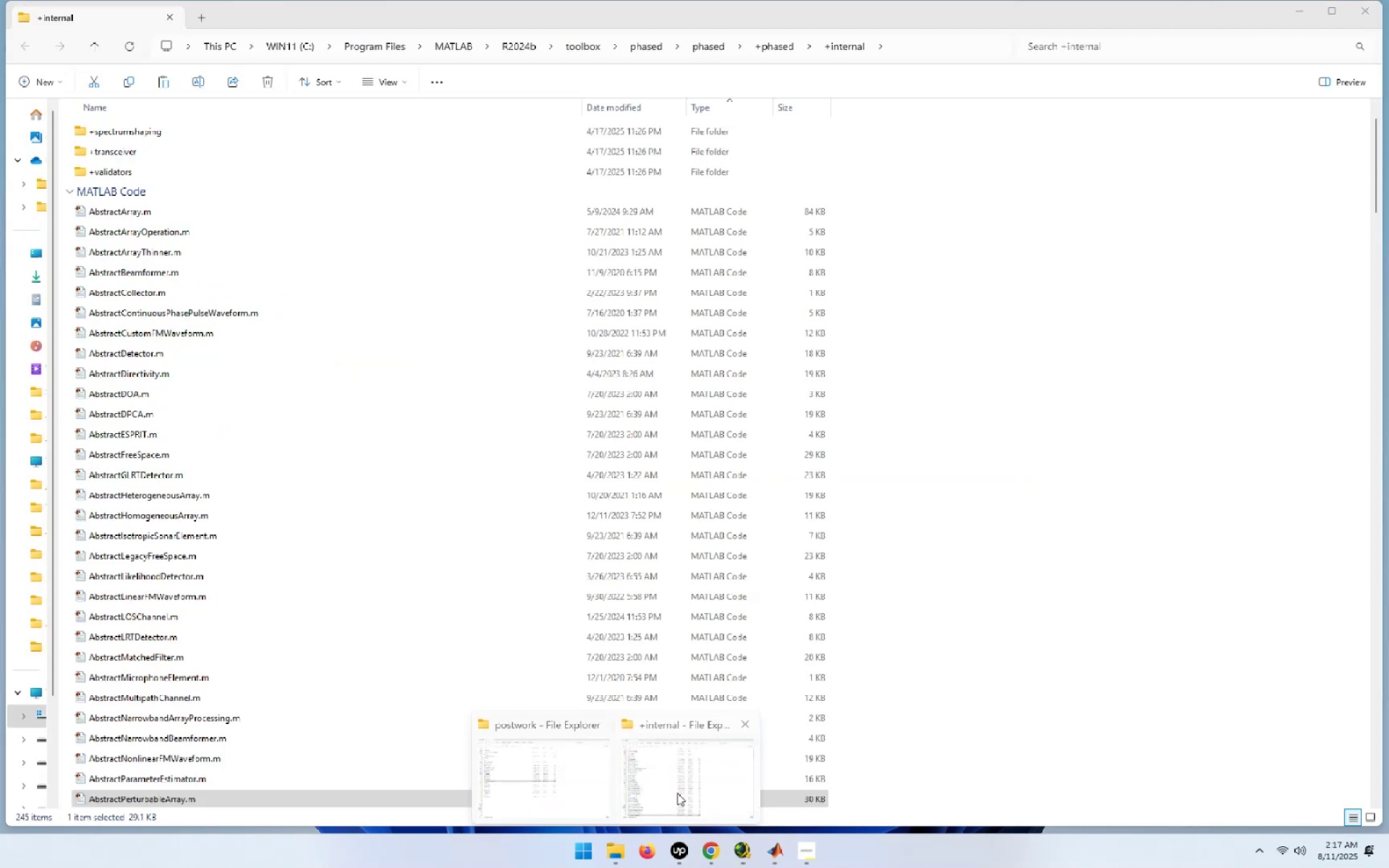 
left_click([677, 793])
 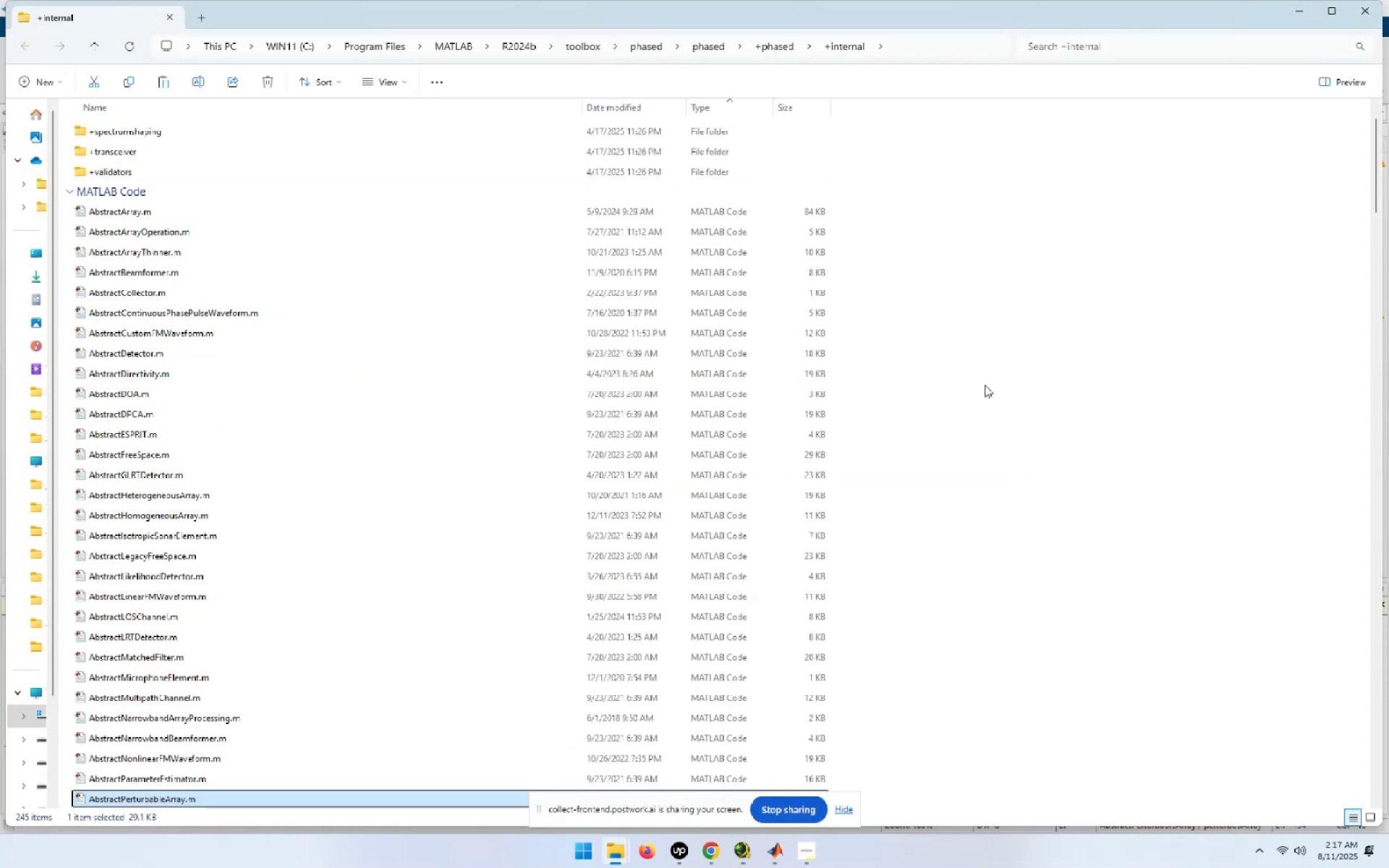 
left_click([985, 385])
 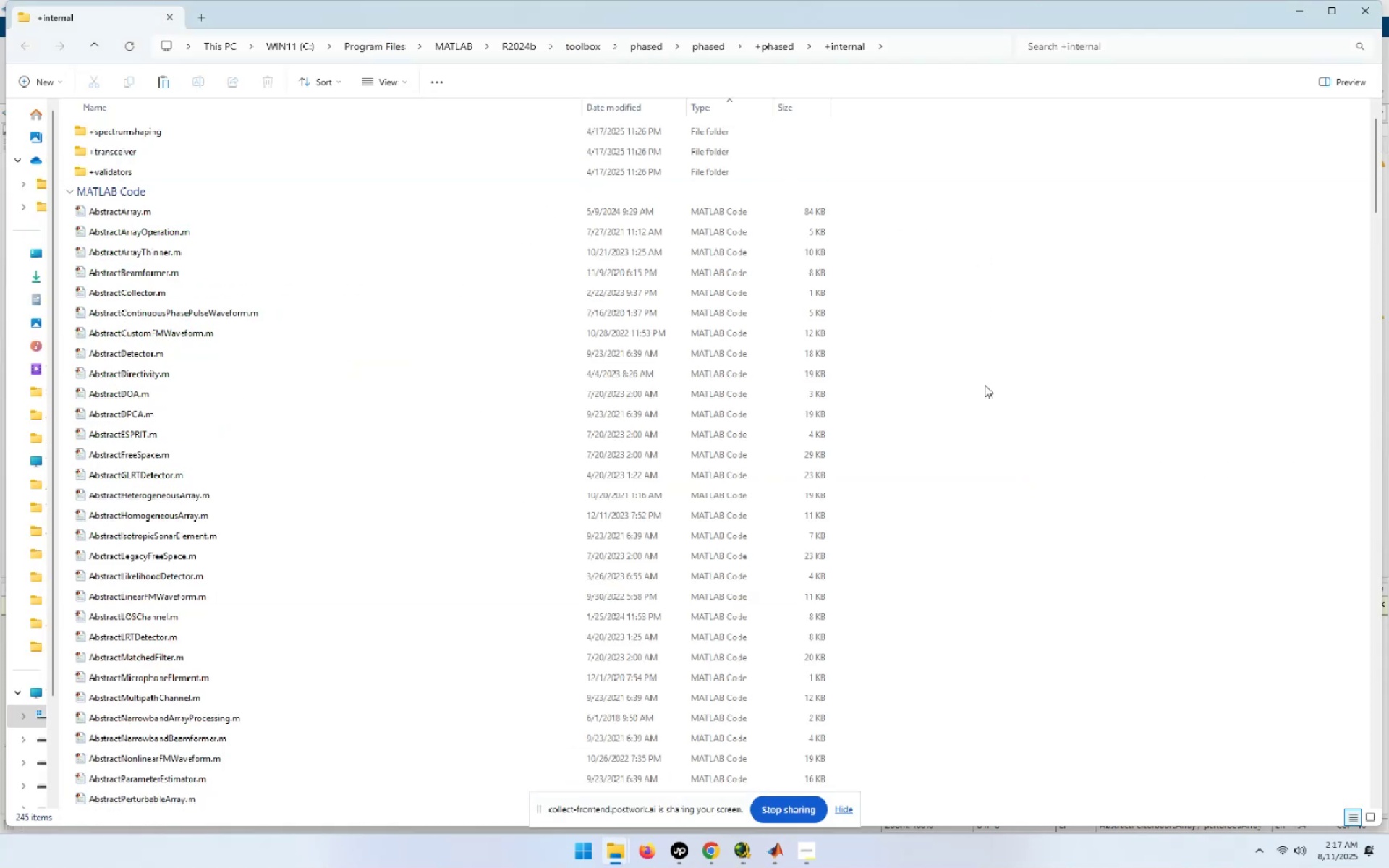 
key(Alt+D)
 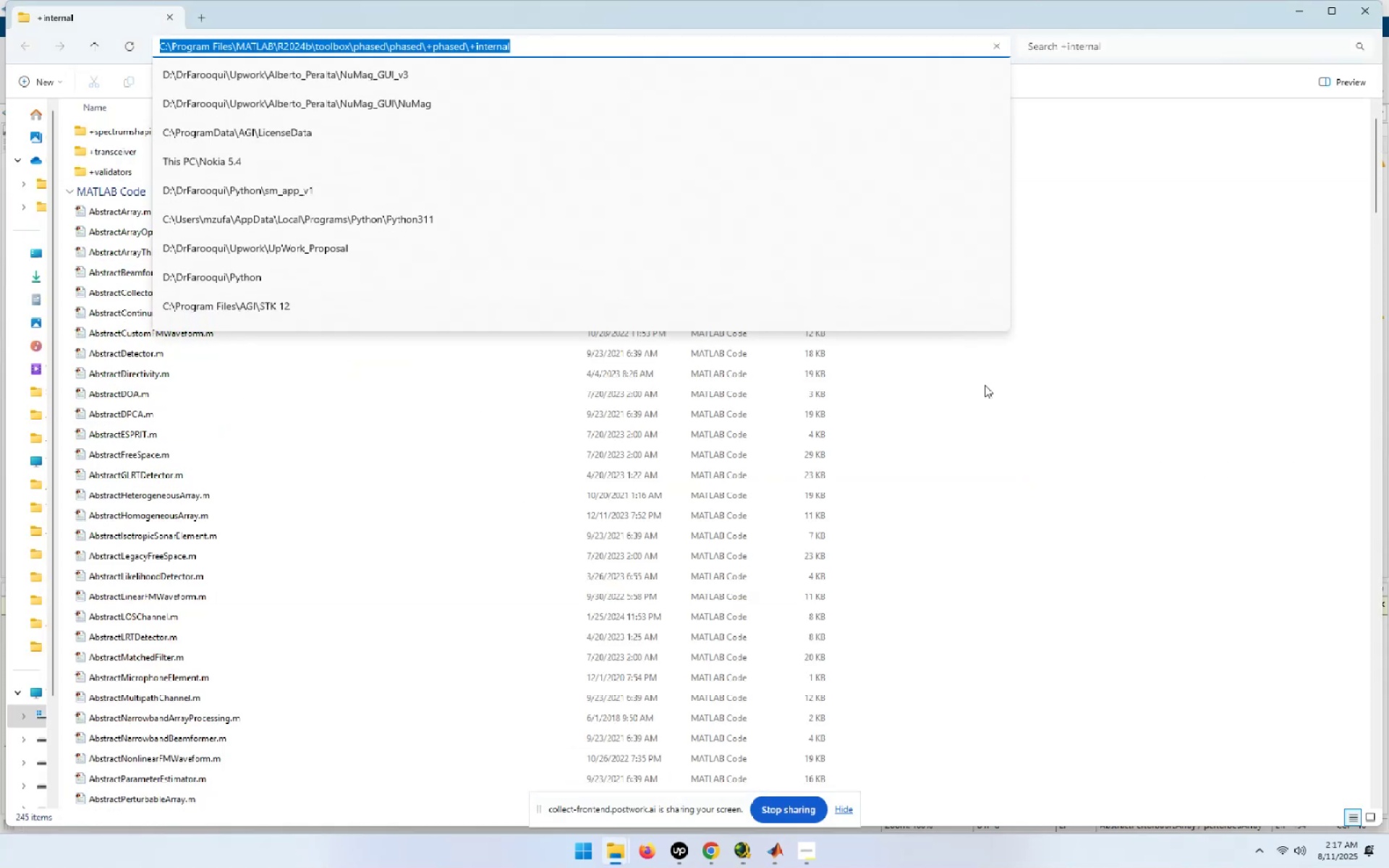 
key(Control+C)
 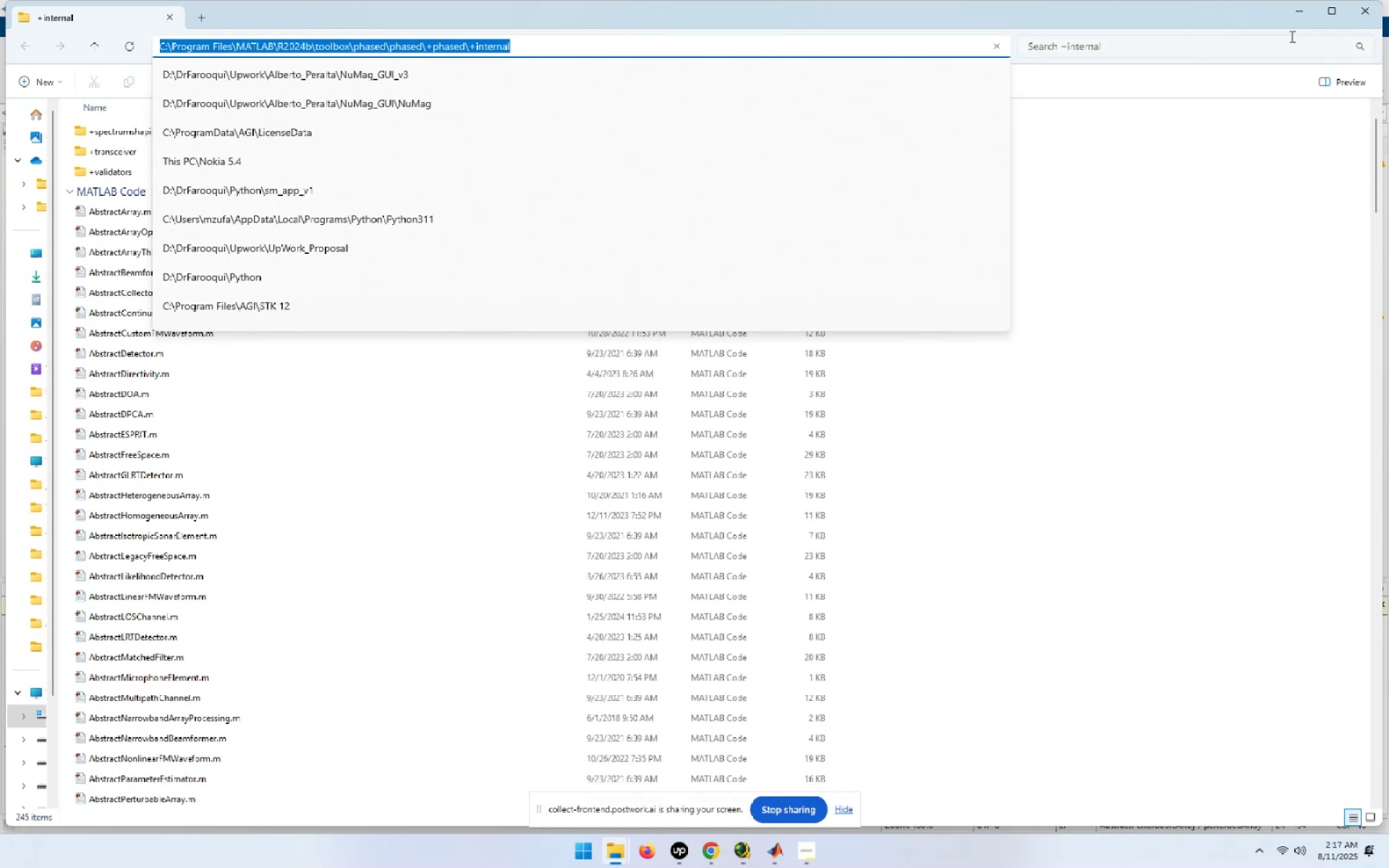 
left_click([1304, 13])
 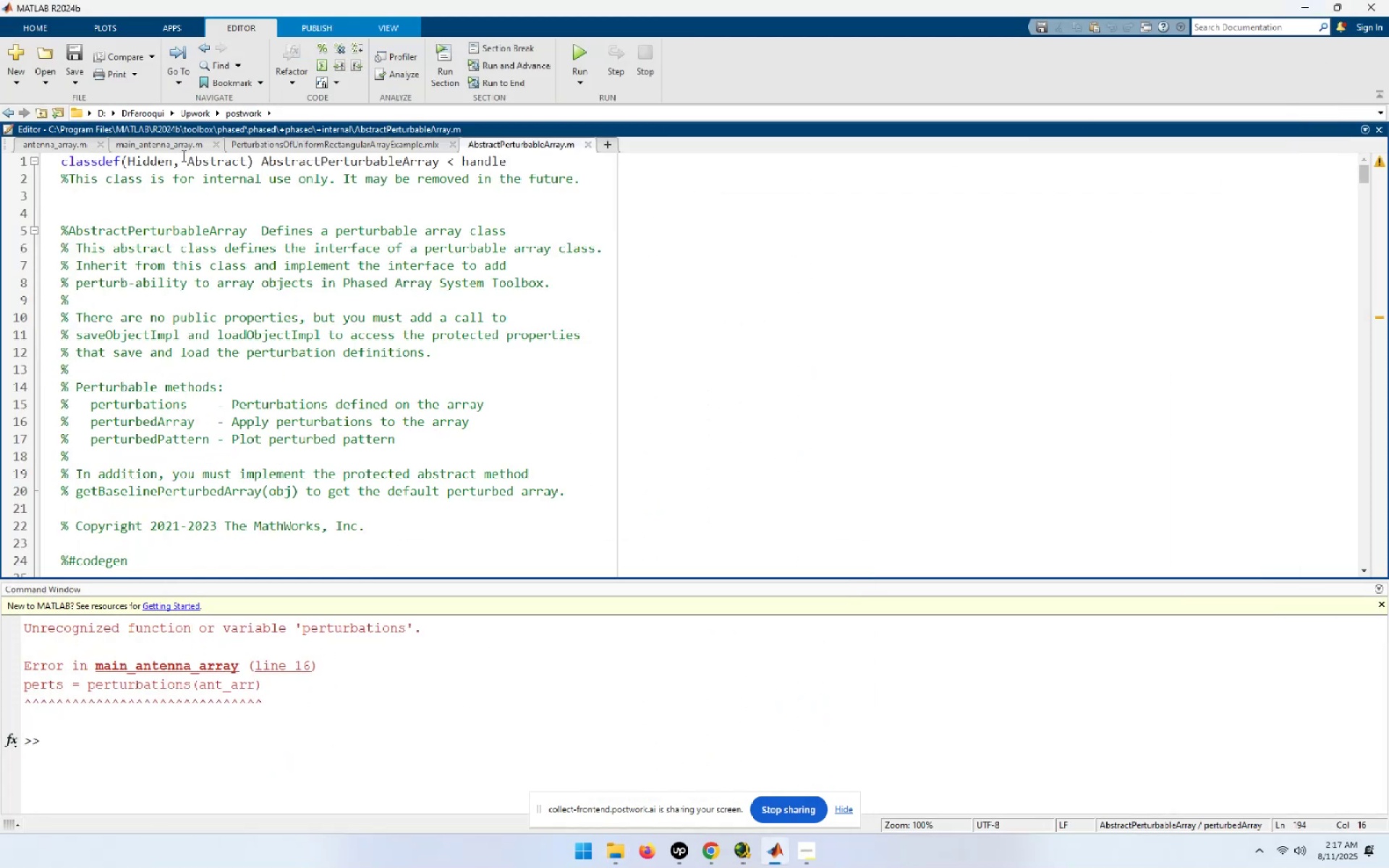 
left_click([171, 145])
 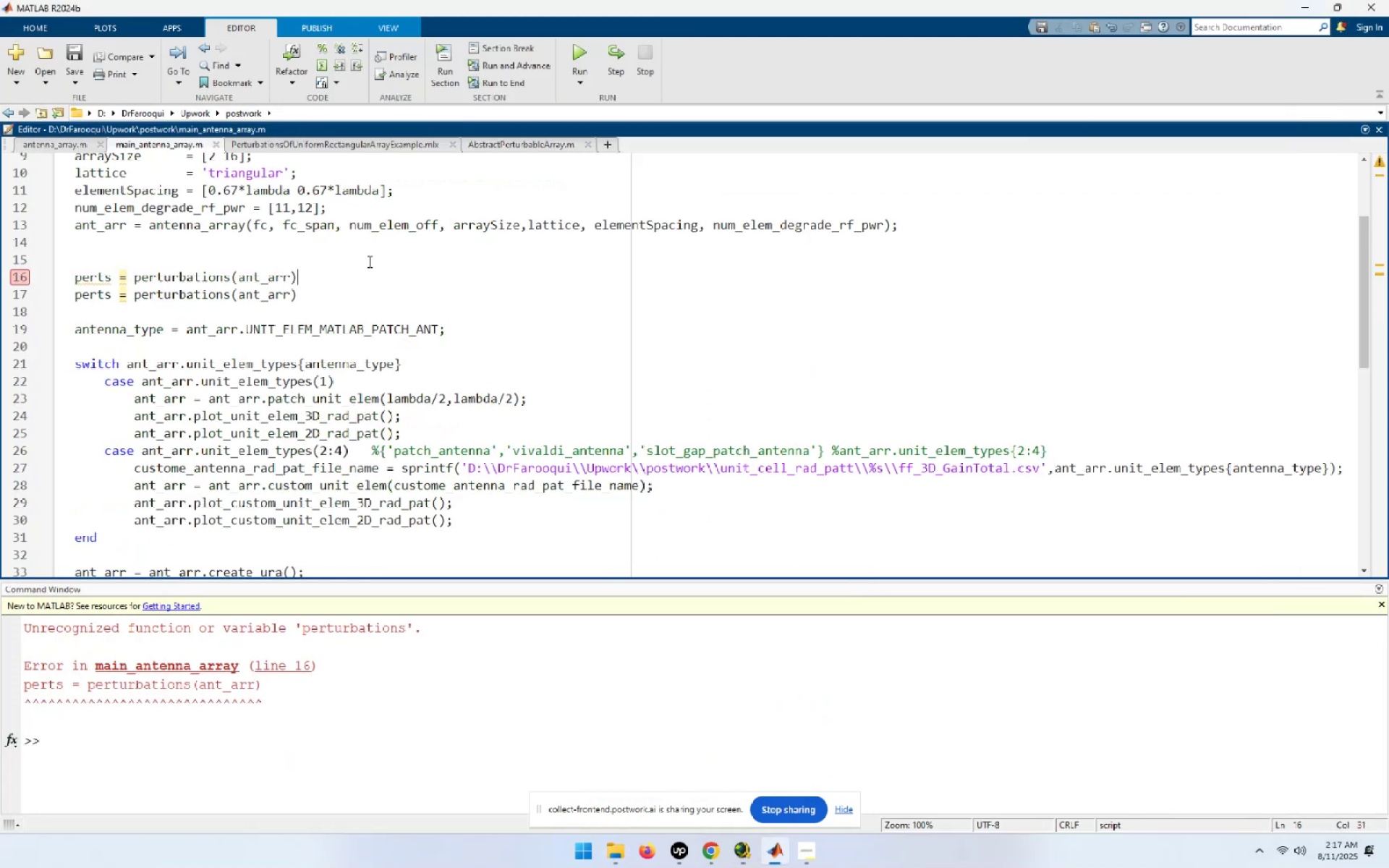 
key(Control+Home)
 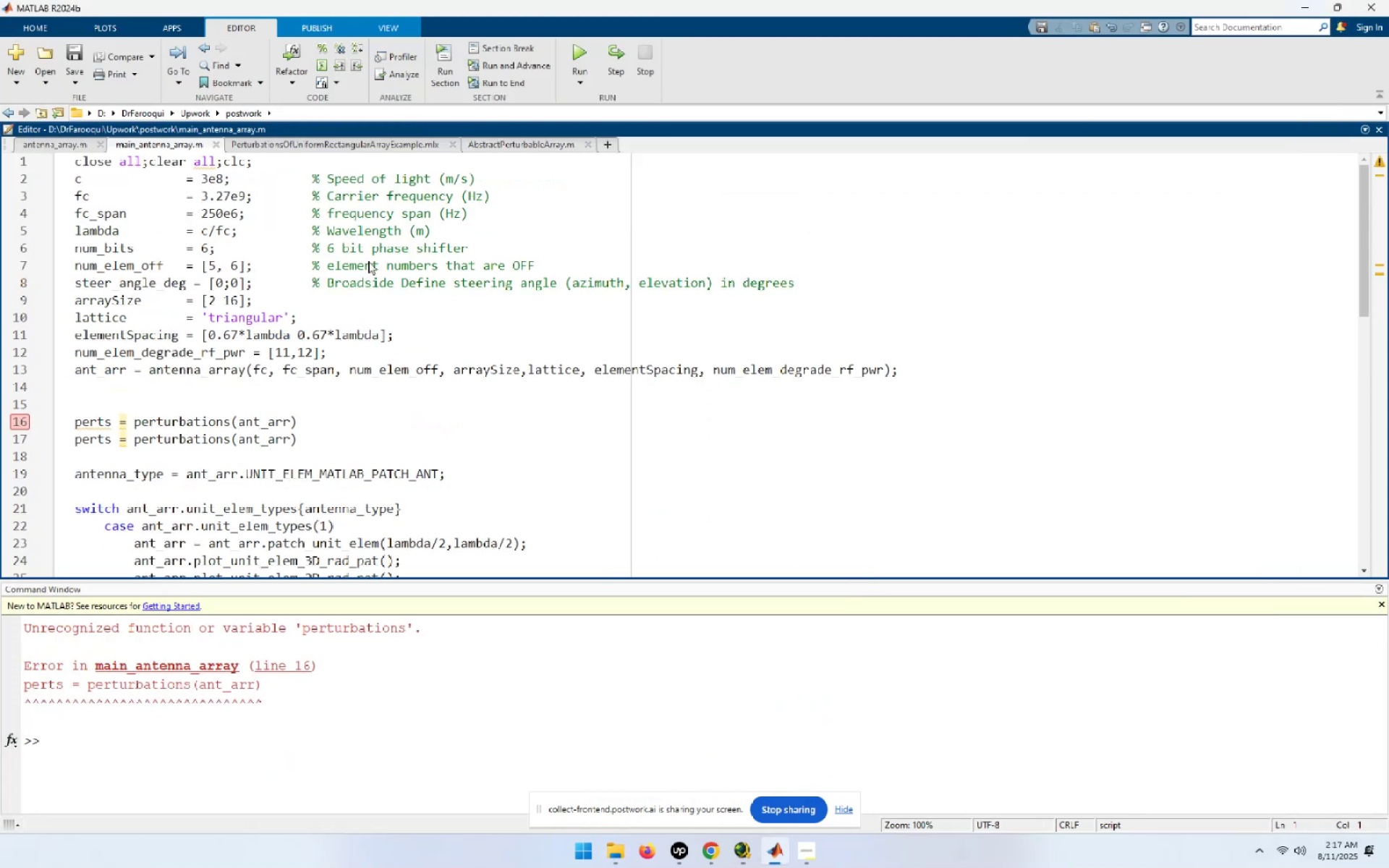 
type([End])
key(NumpadEnter)
type(add)
key(Tab)
type((ged)
key(Backspace)
type(n)
key(Tab)
type(())
 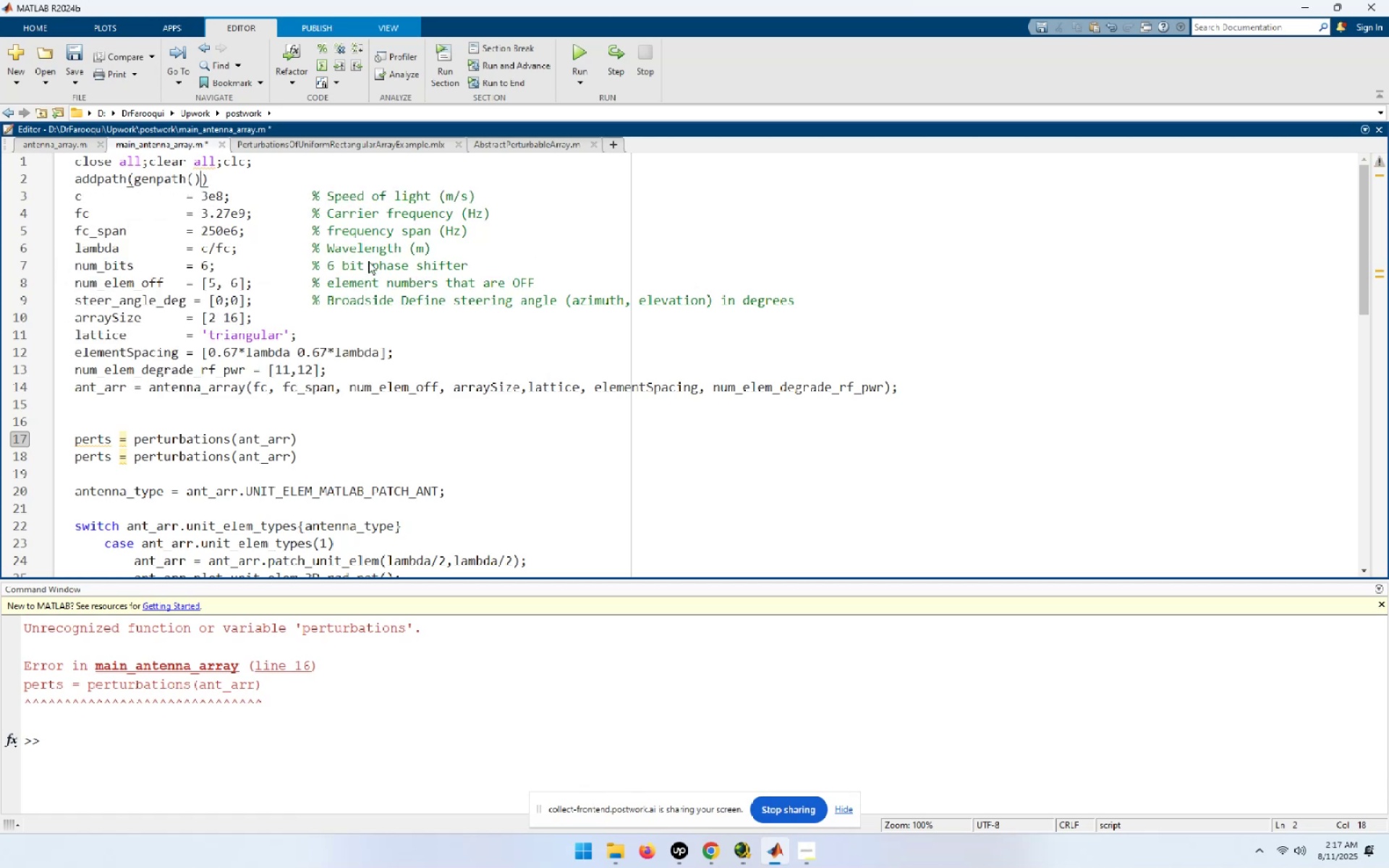 
key(ArrowLeft)
 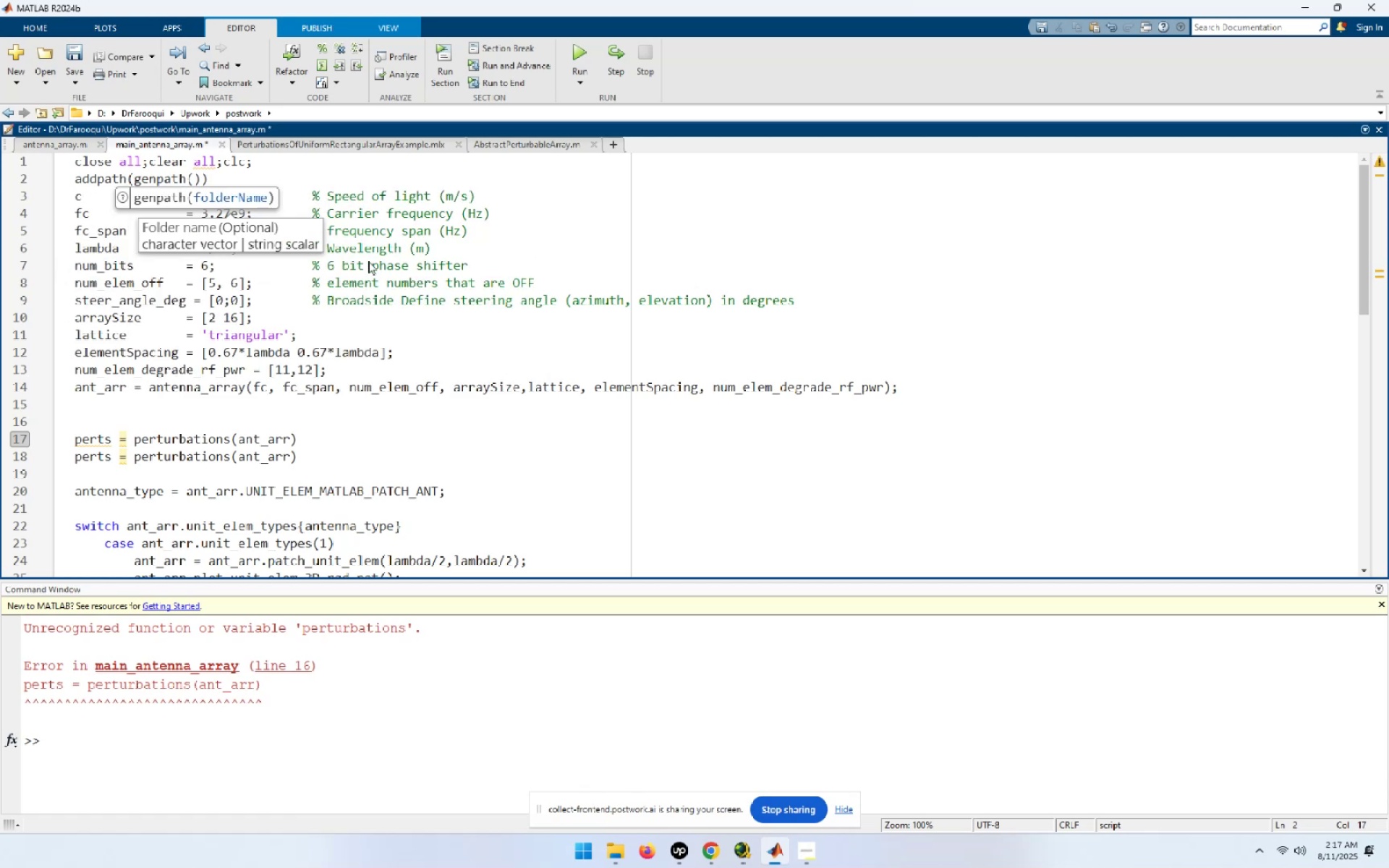 
key(Quote)
 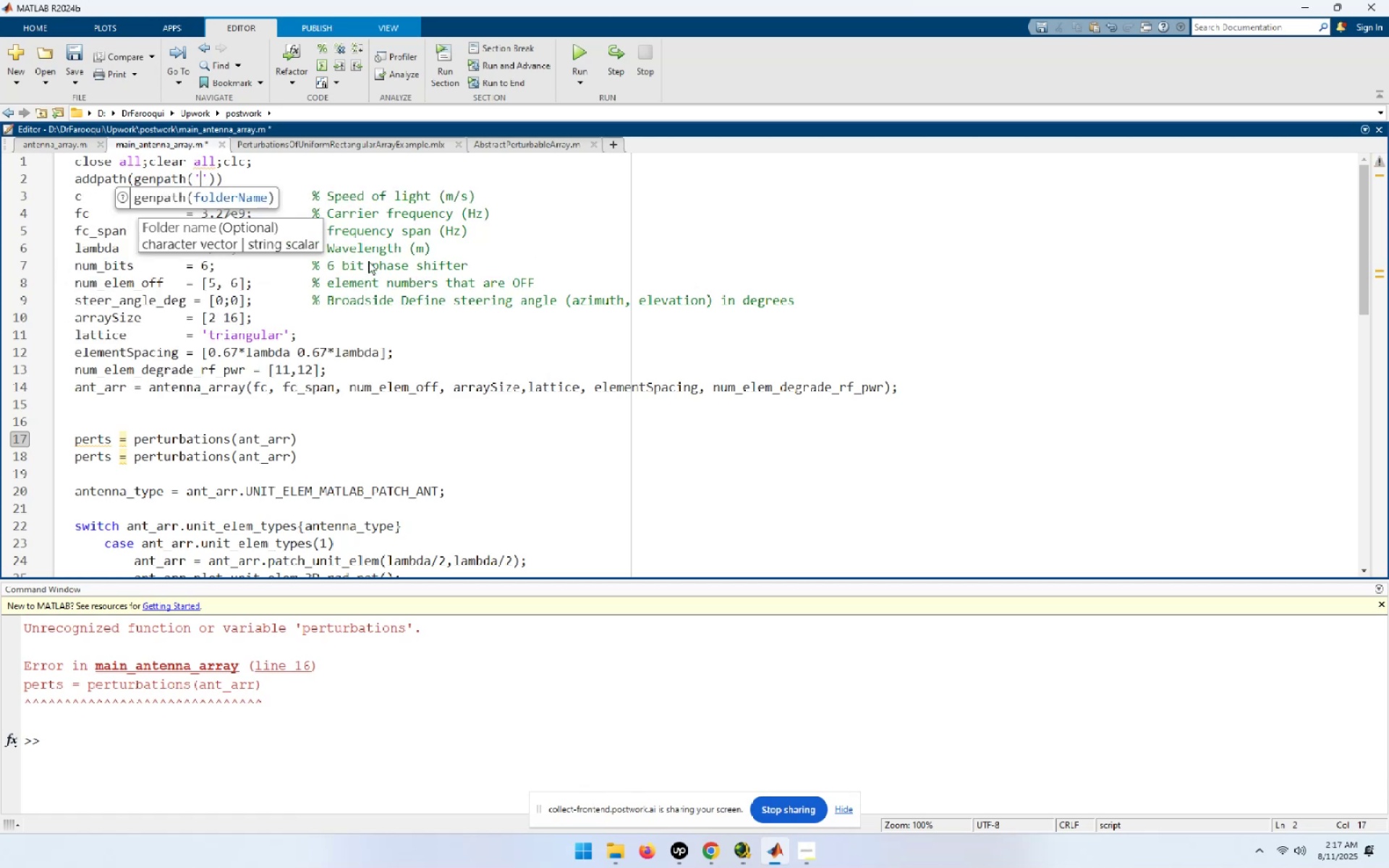 
key(Control+ControlLeft)
 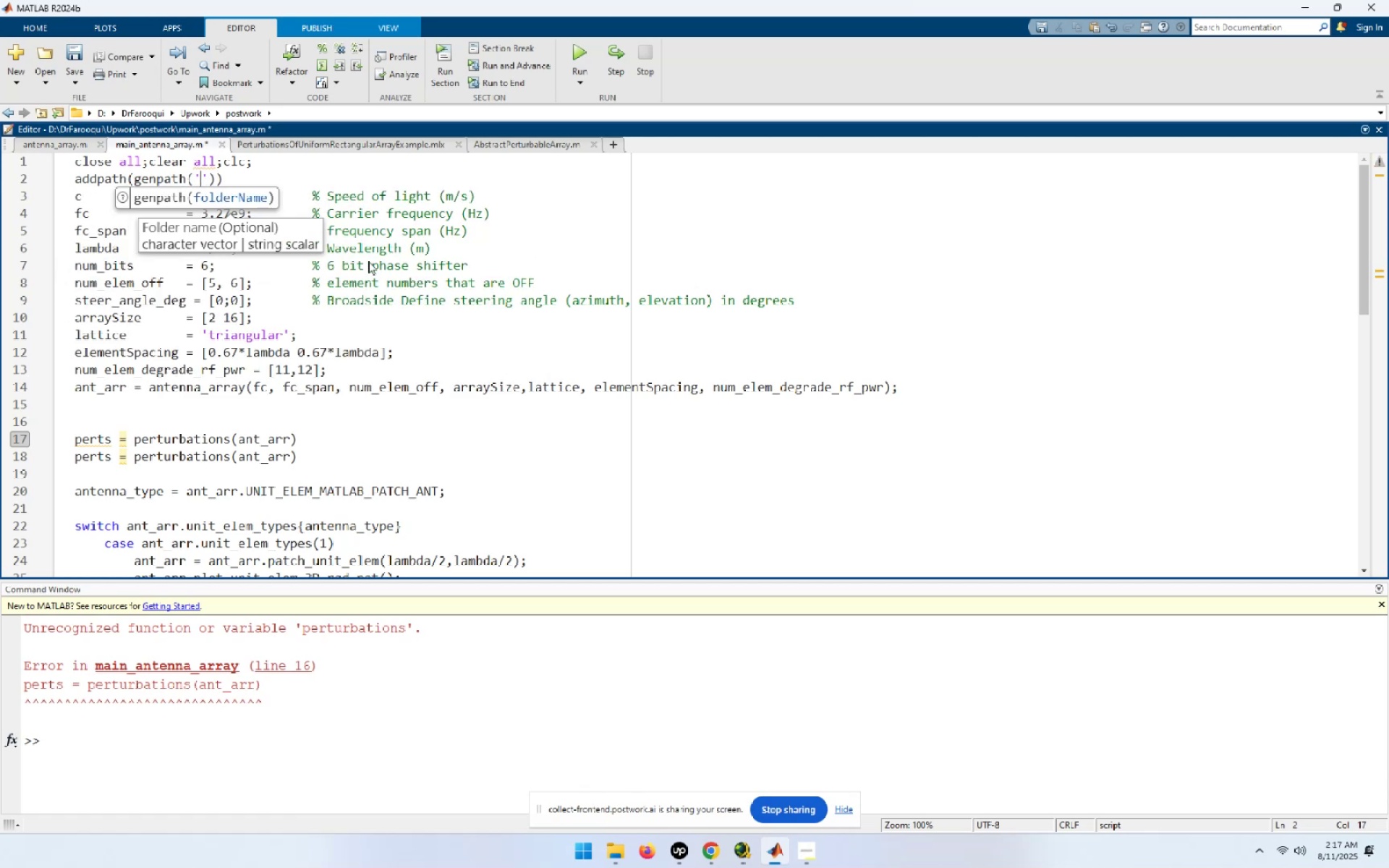 
key(Control+V)
 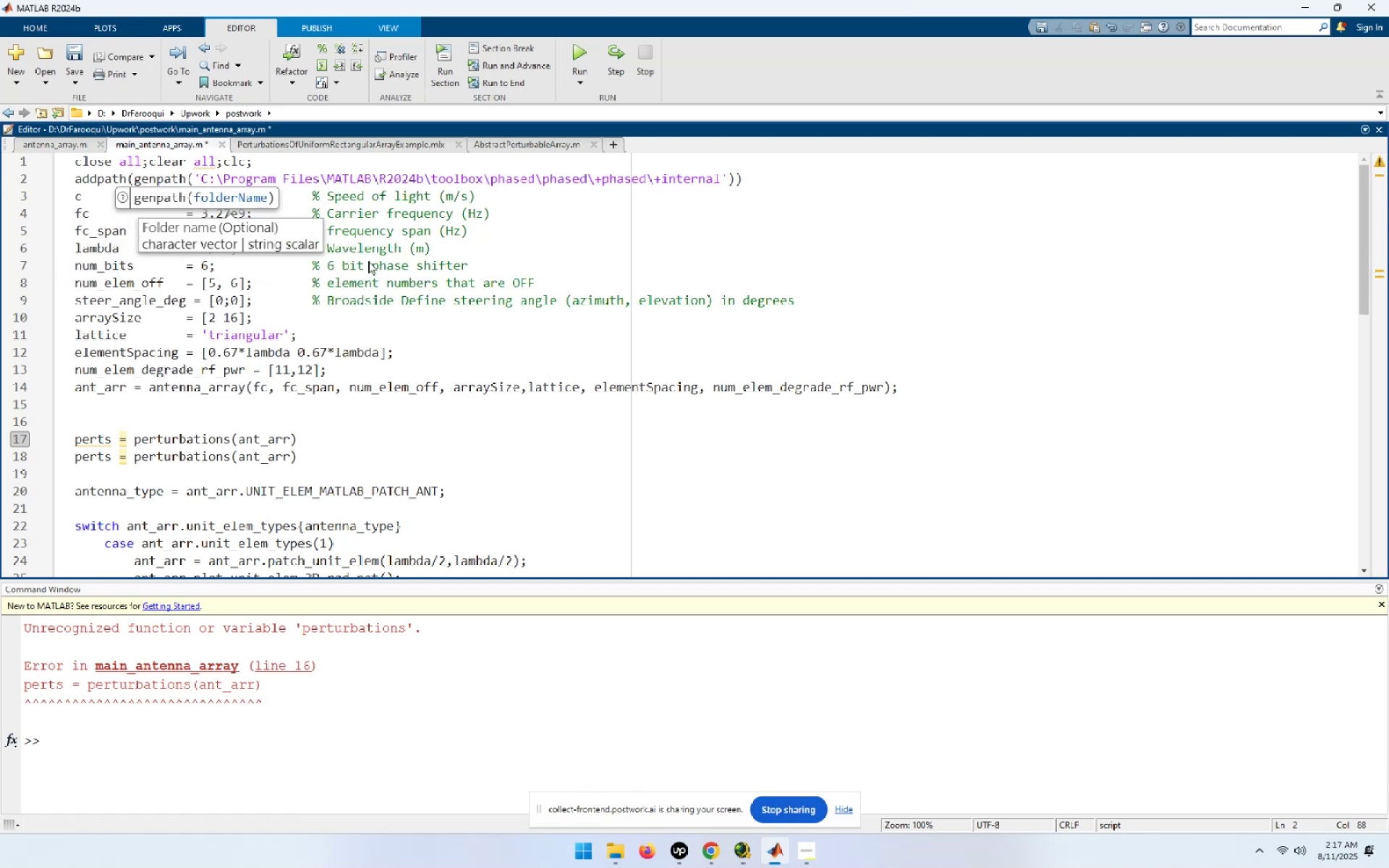 
key(Control+S)
 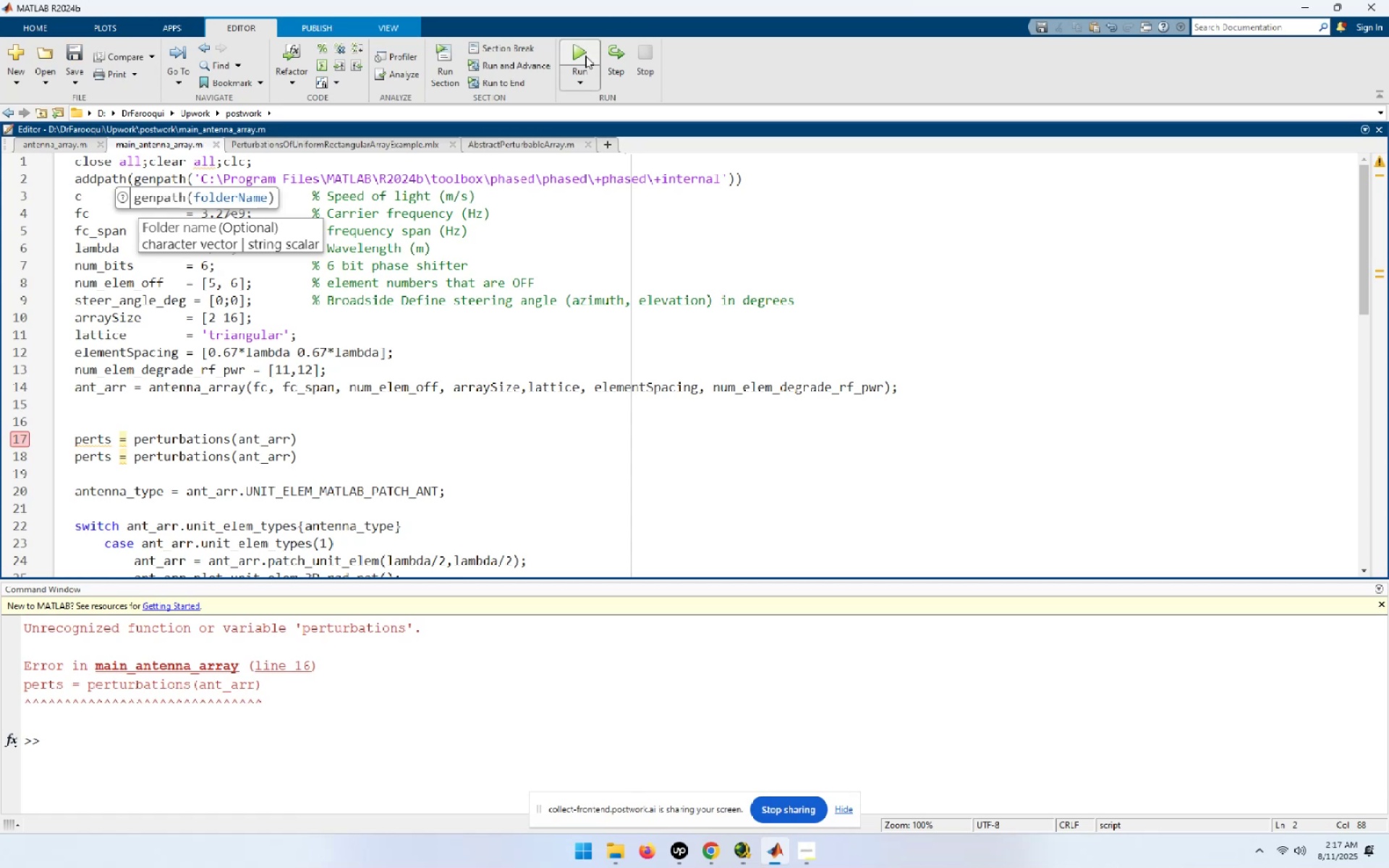 
left_click([585, 56])
 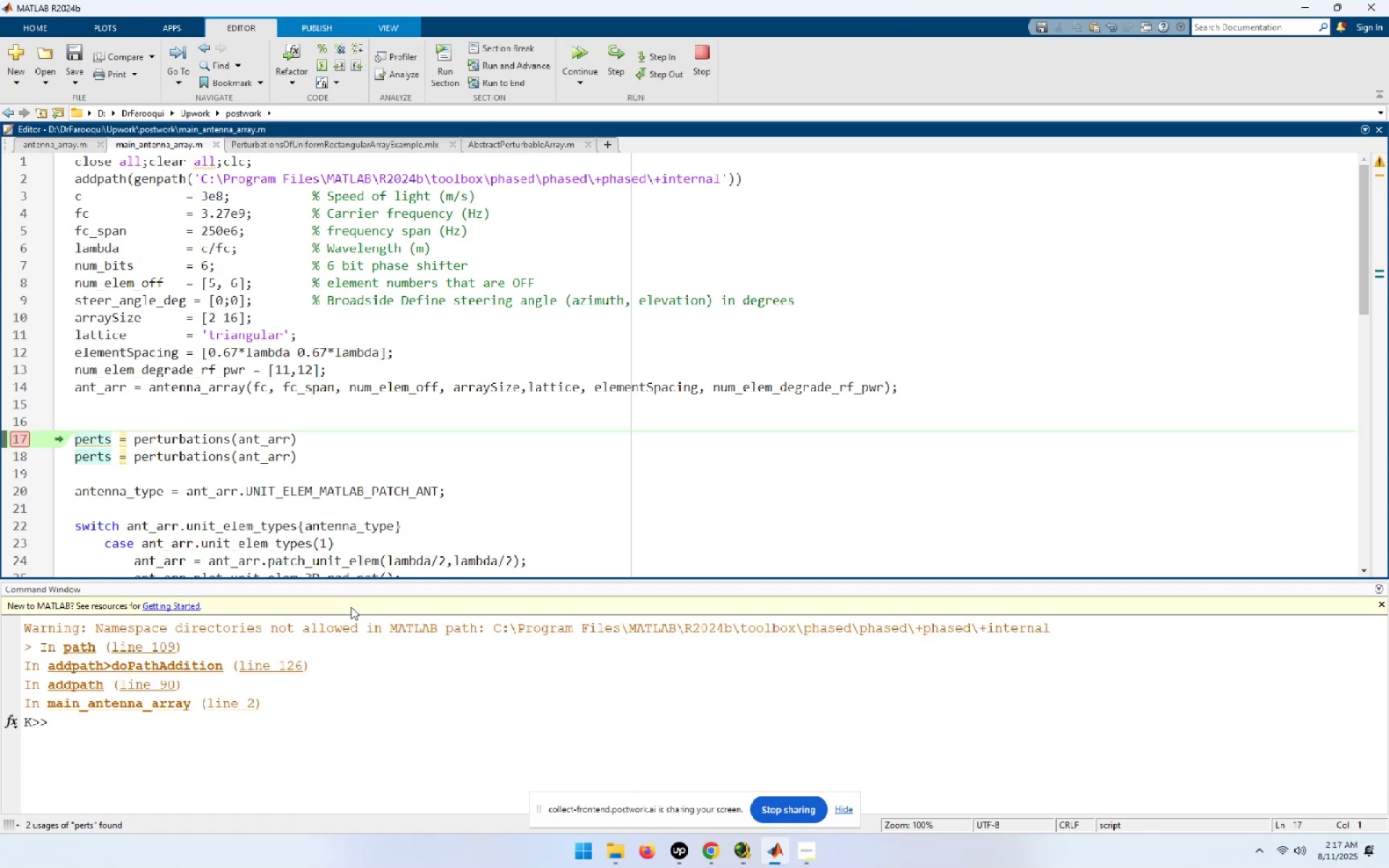 
wait(7.14)
 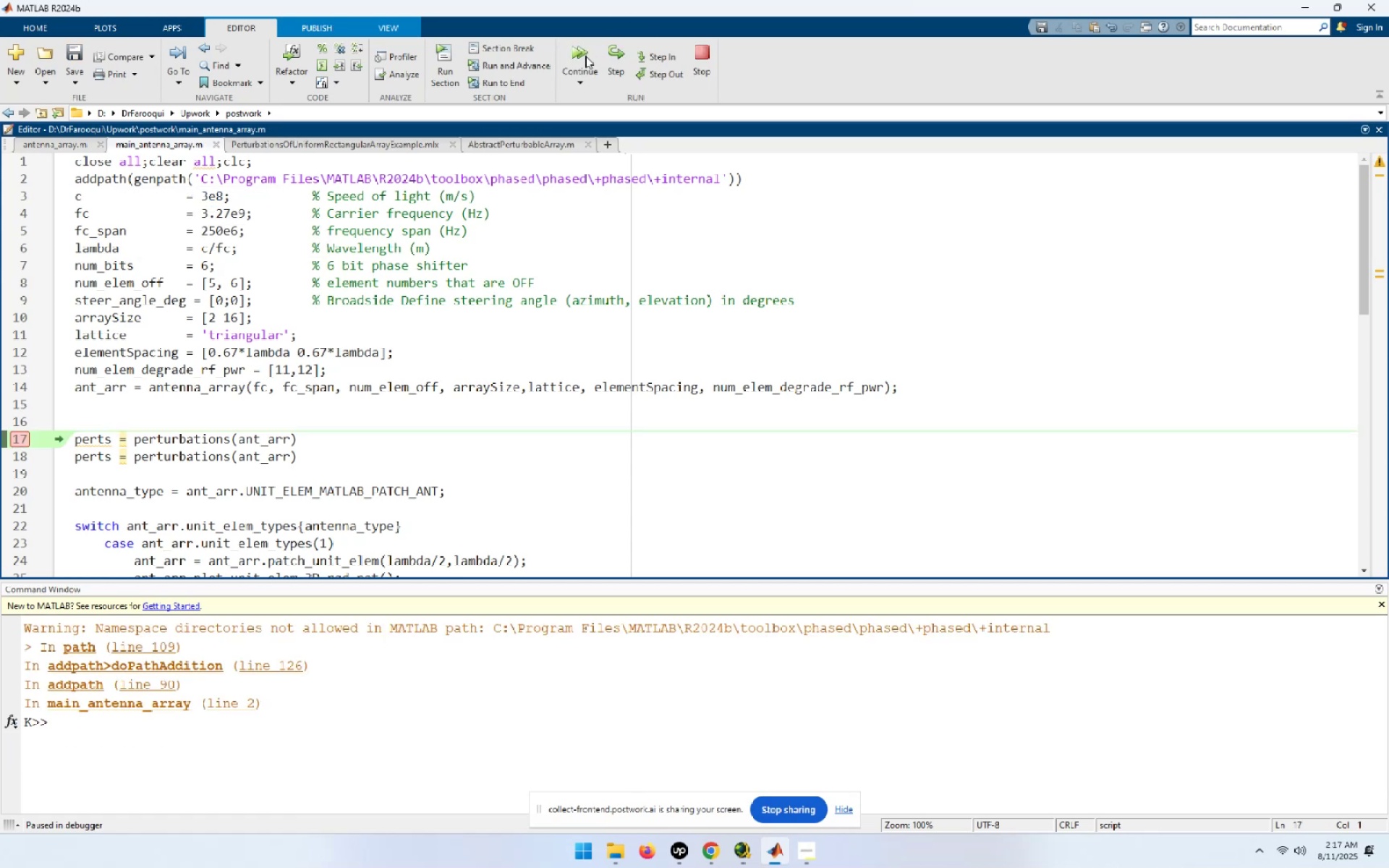 
left_click([307, 431])
 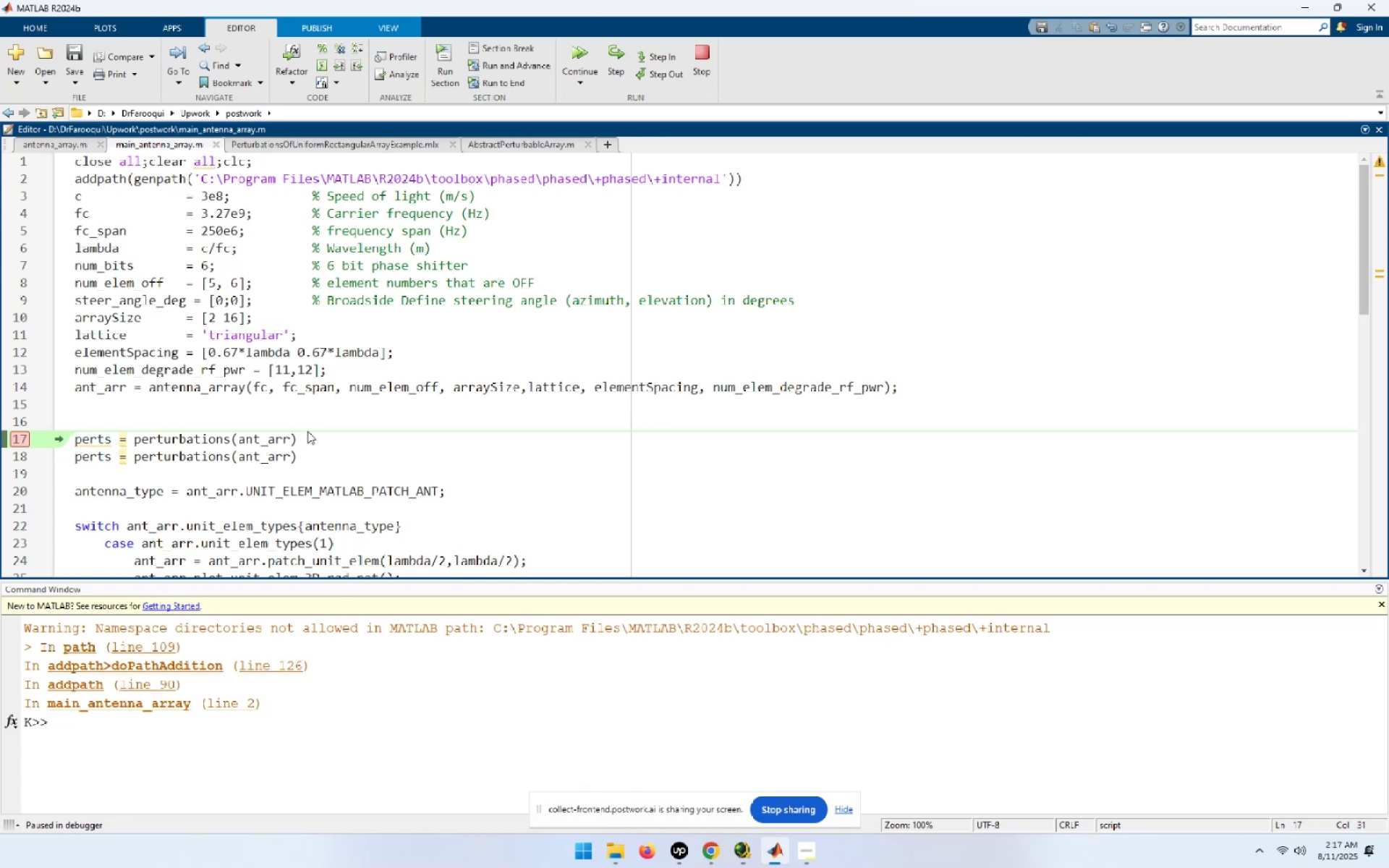 
key(F10)
 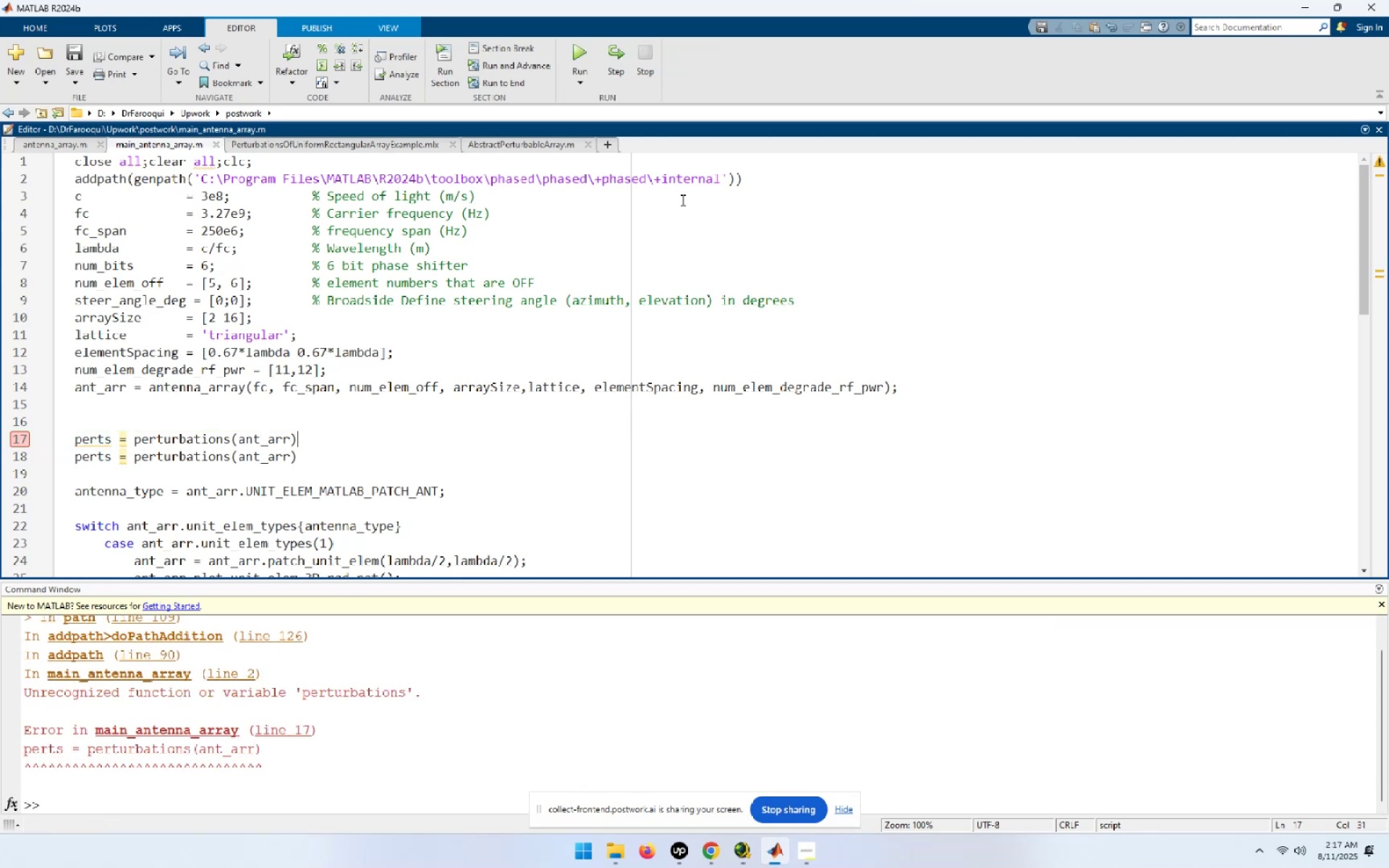 
left_click_drag(start_coordinate=[720, 176], to_coordinate=[590, 176])
 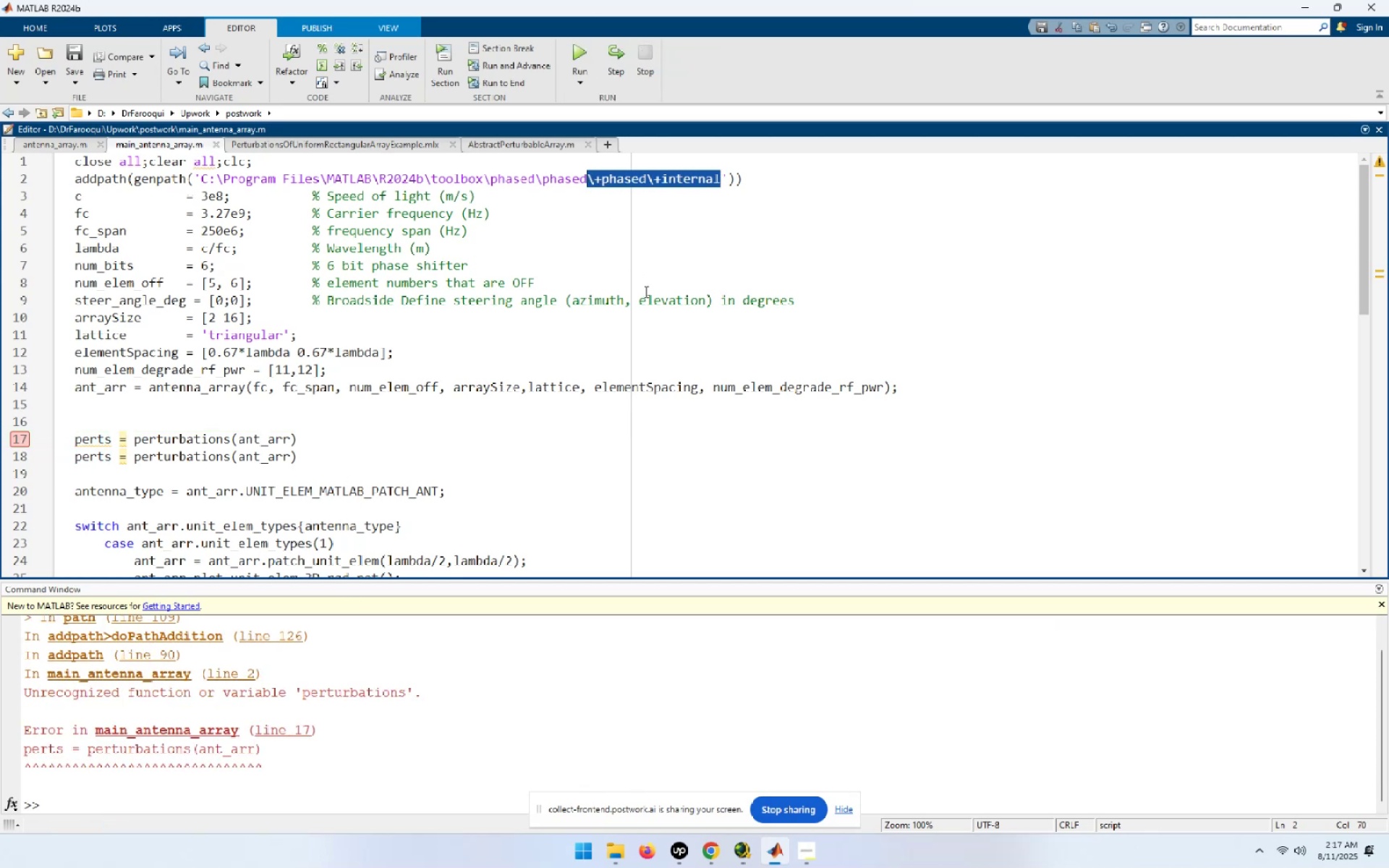 
key(Backspace)
 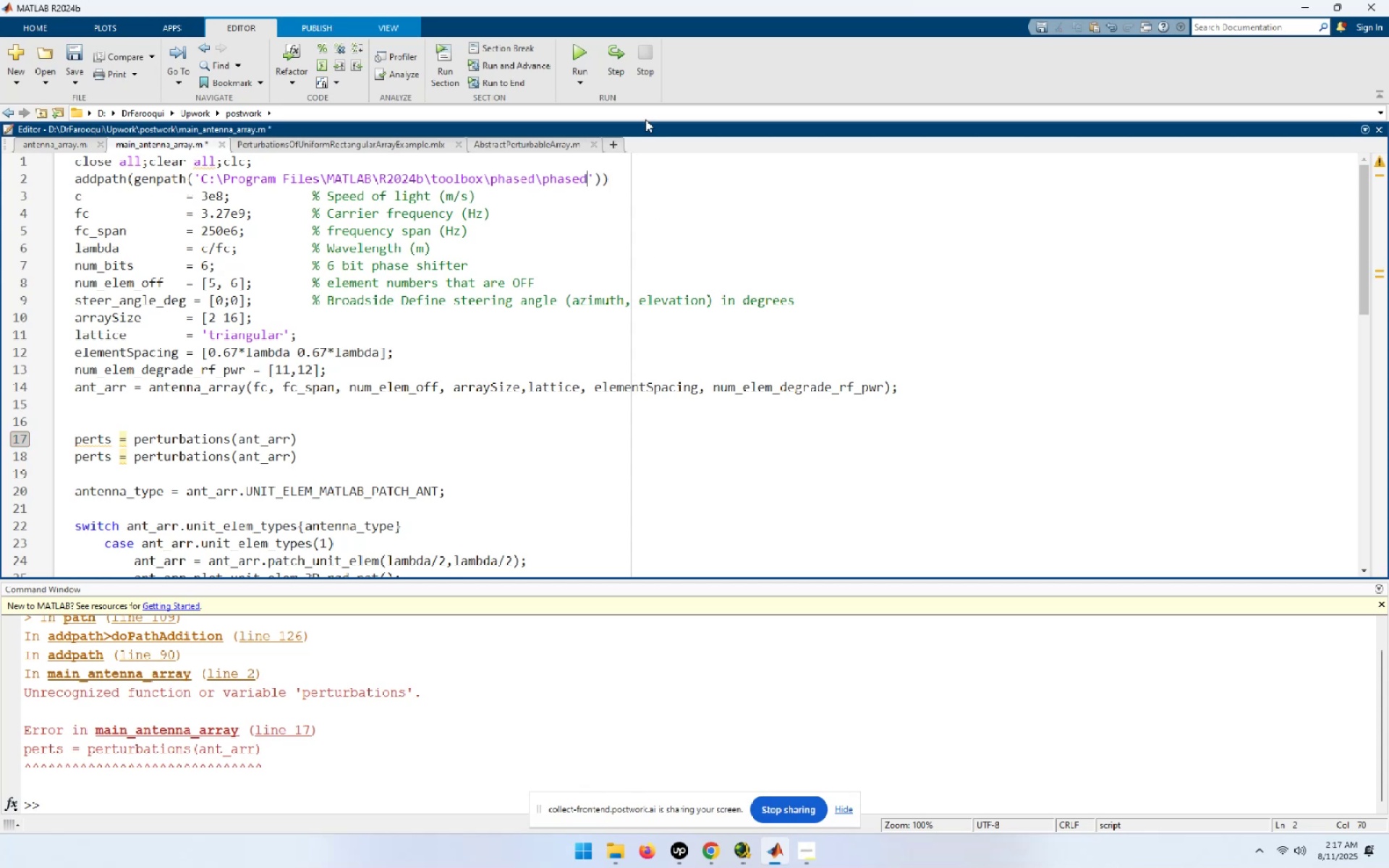 
left_click([571, 44])
 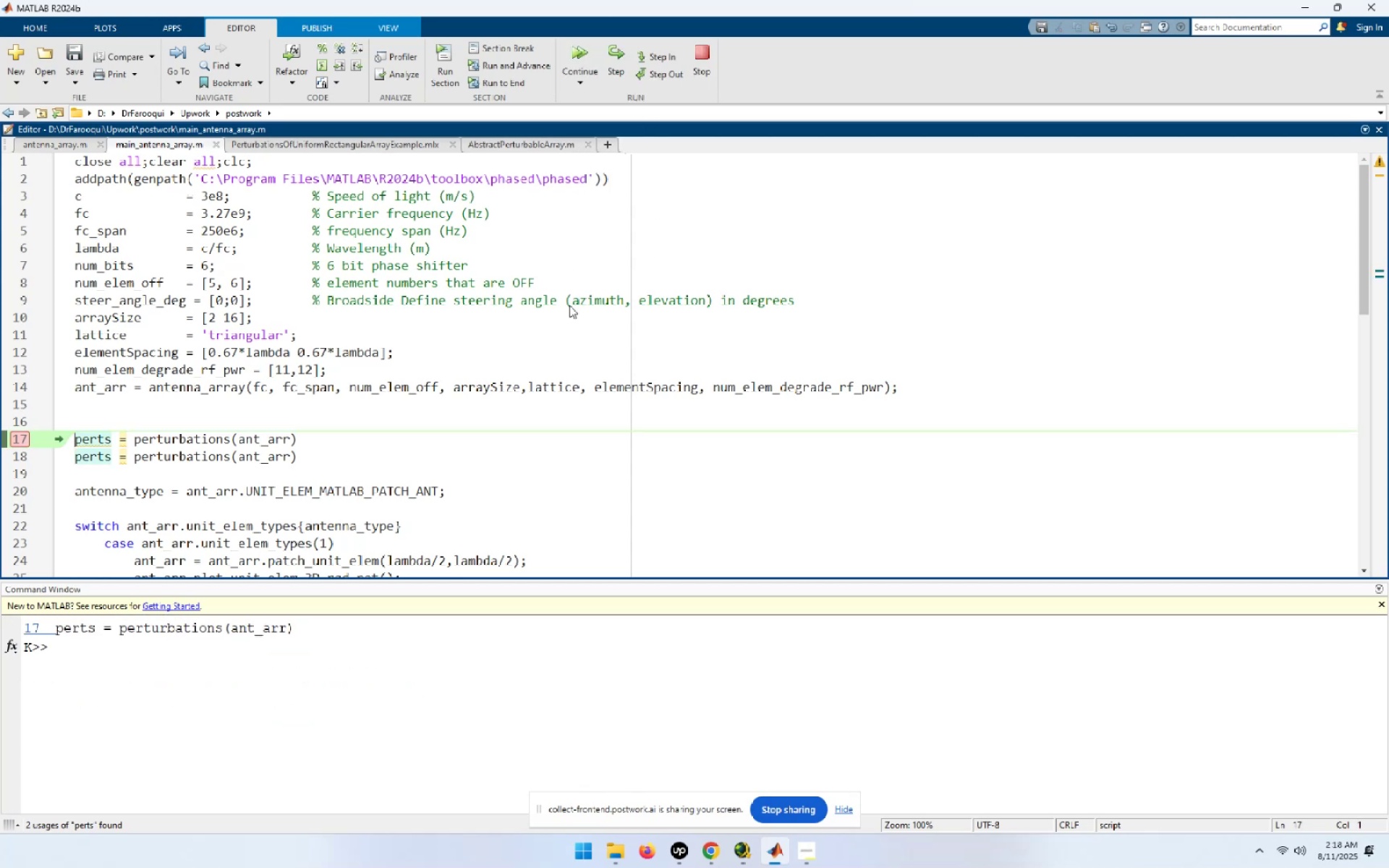 
key(F10)
 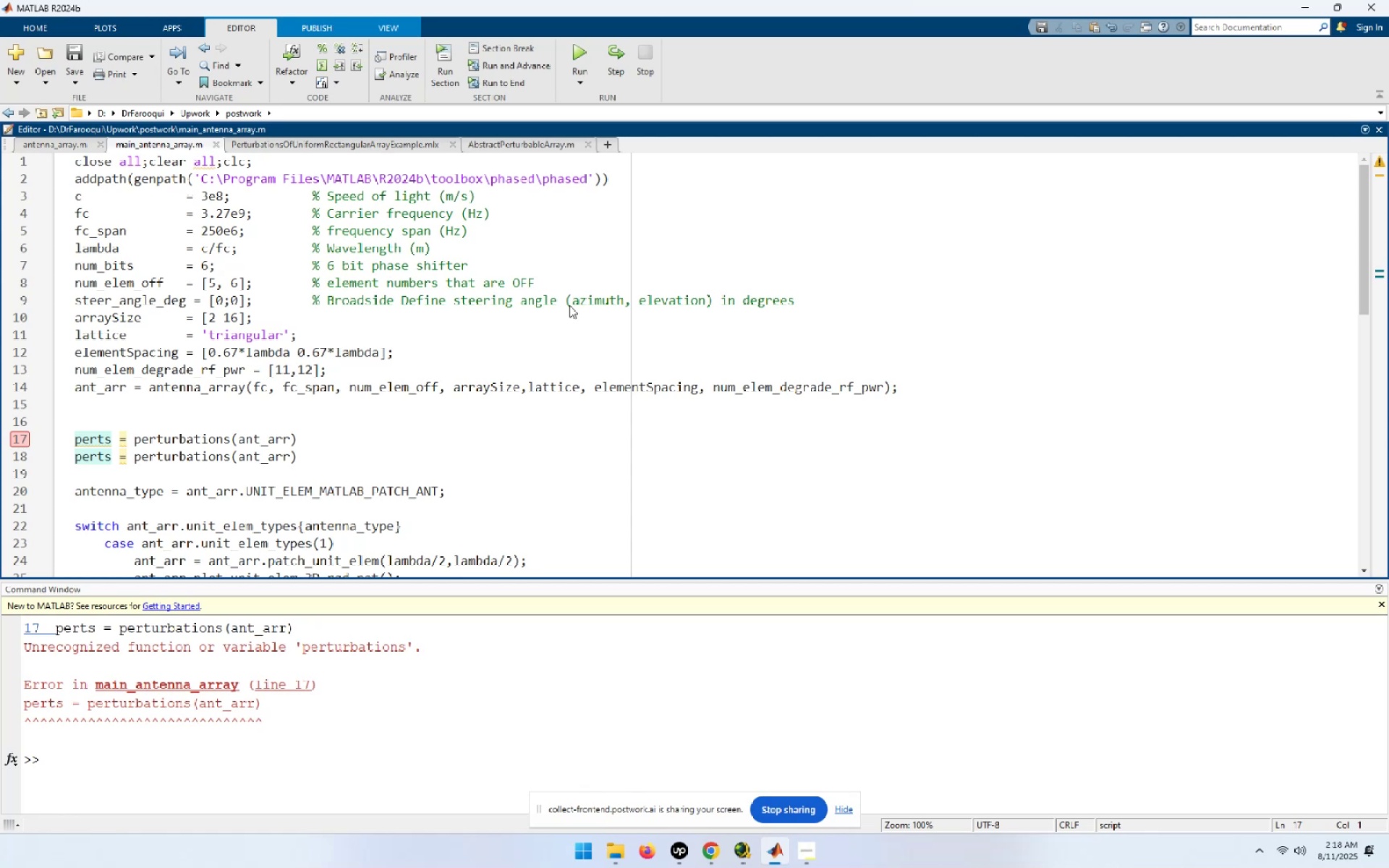 
wait(6.29)
 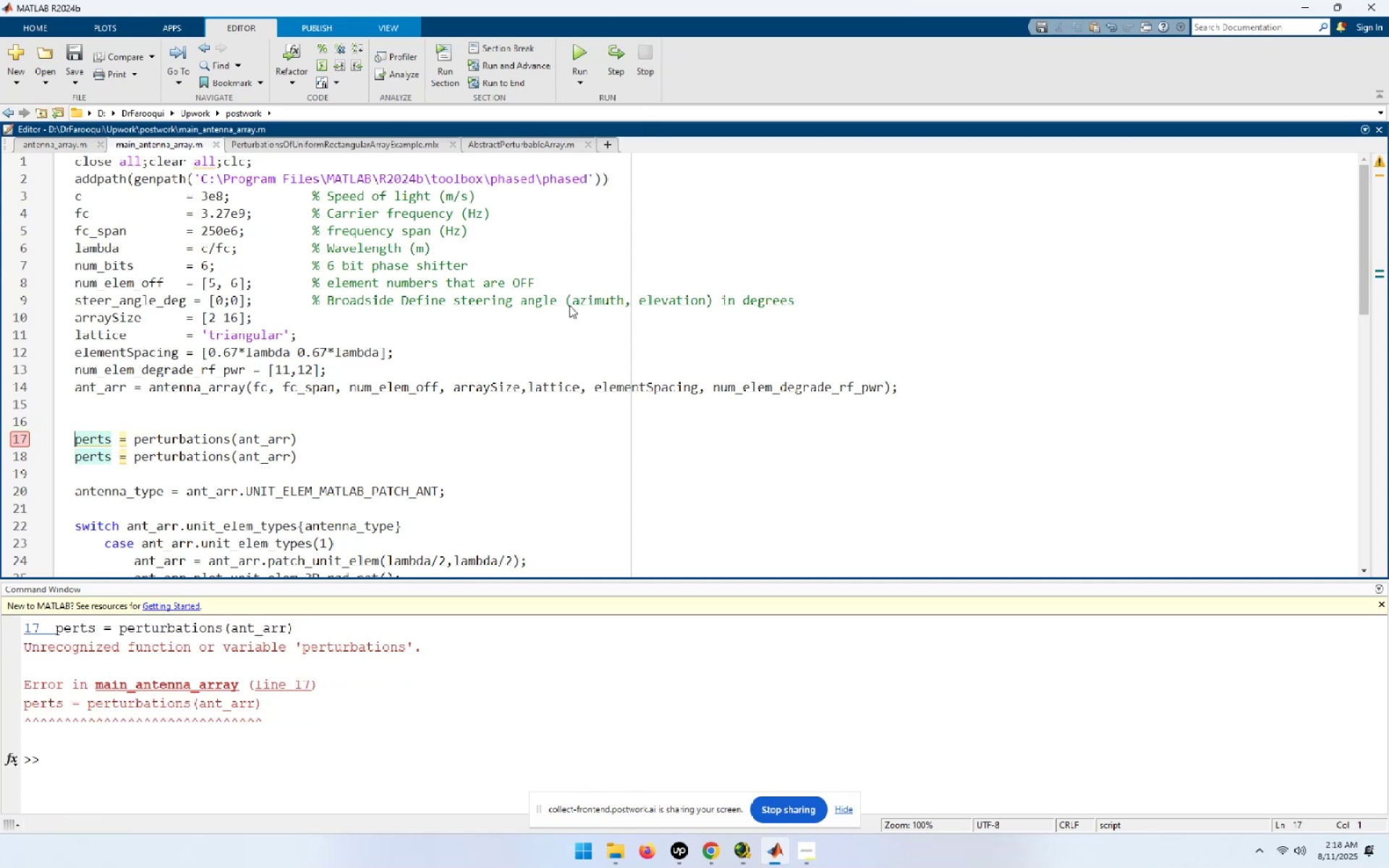 
left_click([517, 144])
 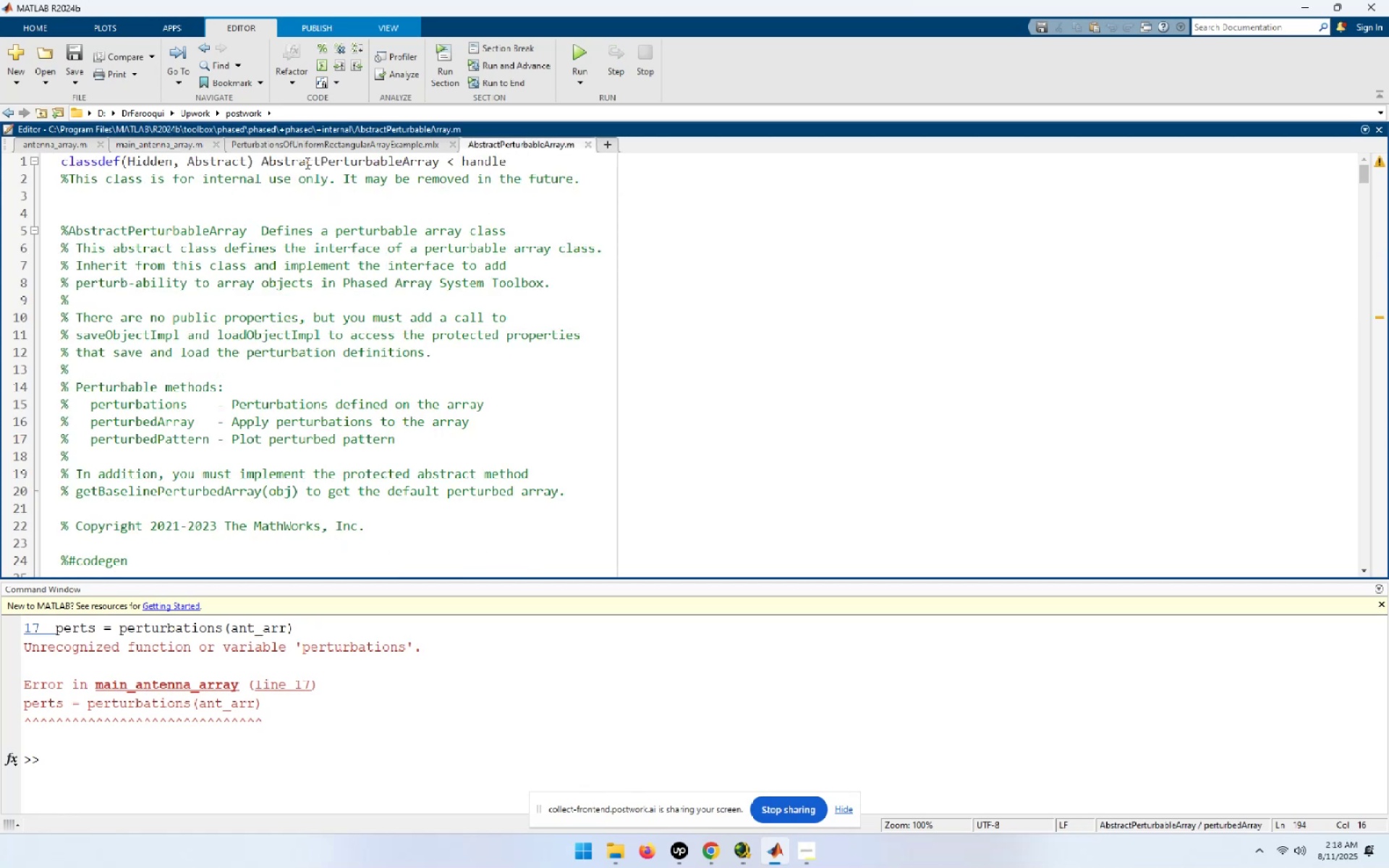 
left_click([302, 142])
 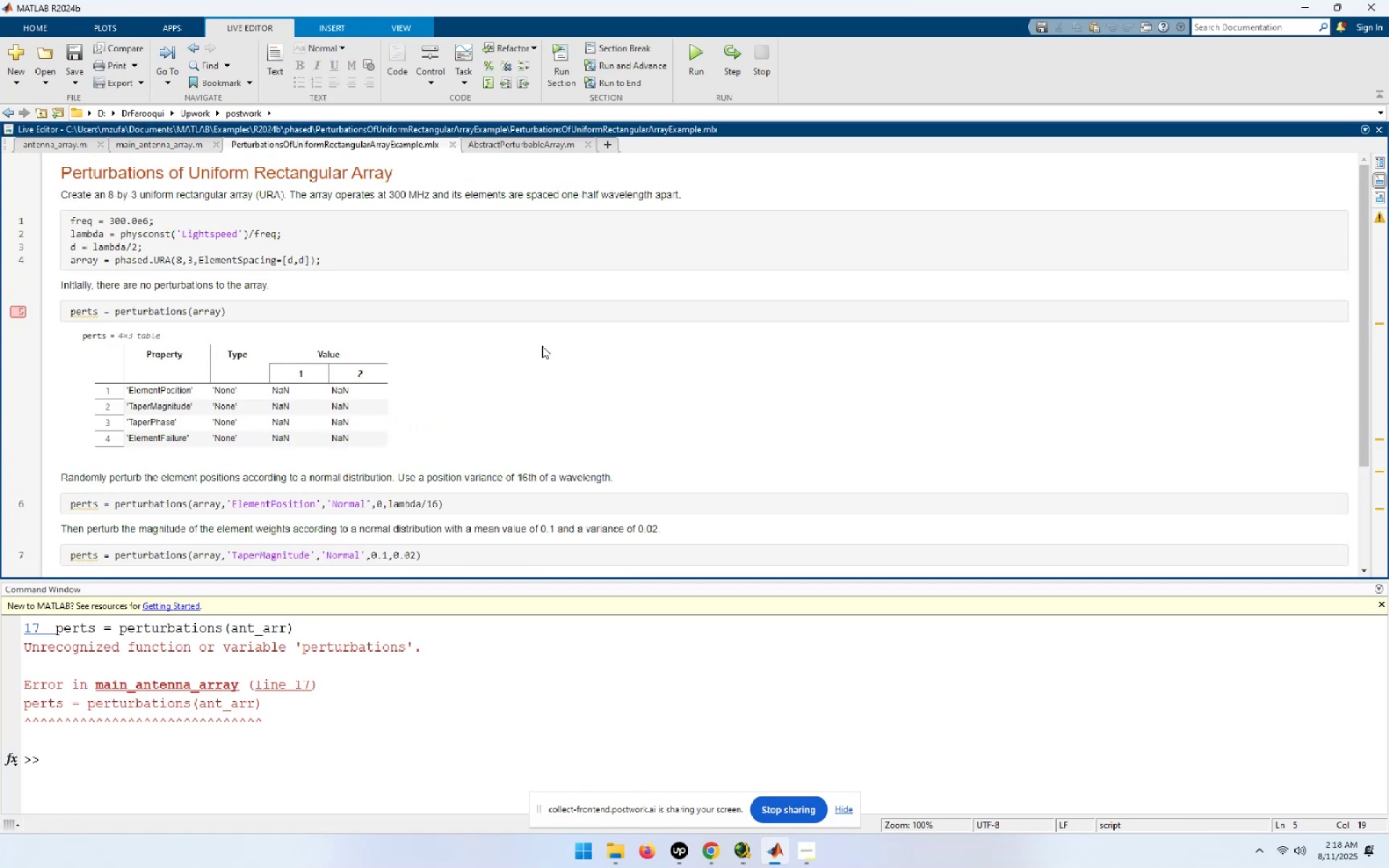 
scroll: coordinate [540, 339], scroll_direction: up, amount: 7.0
 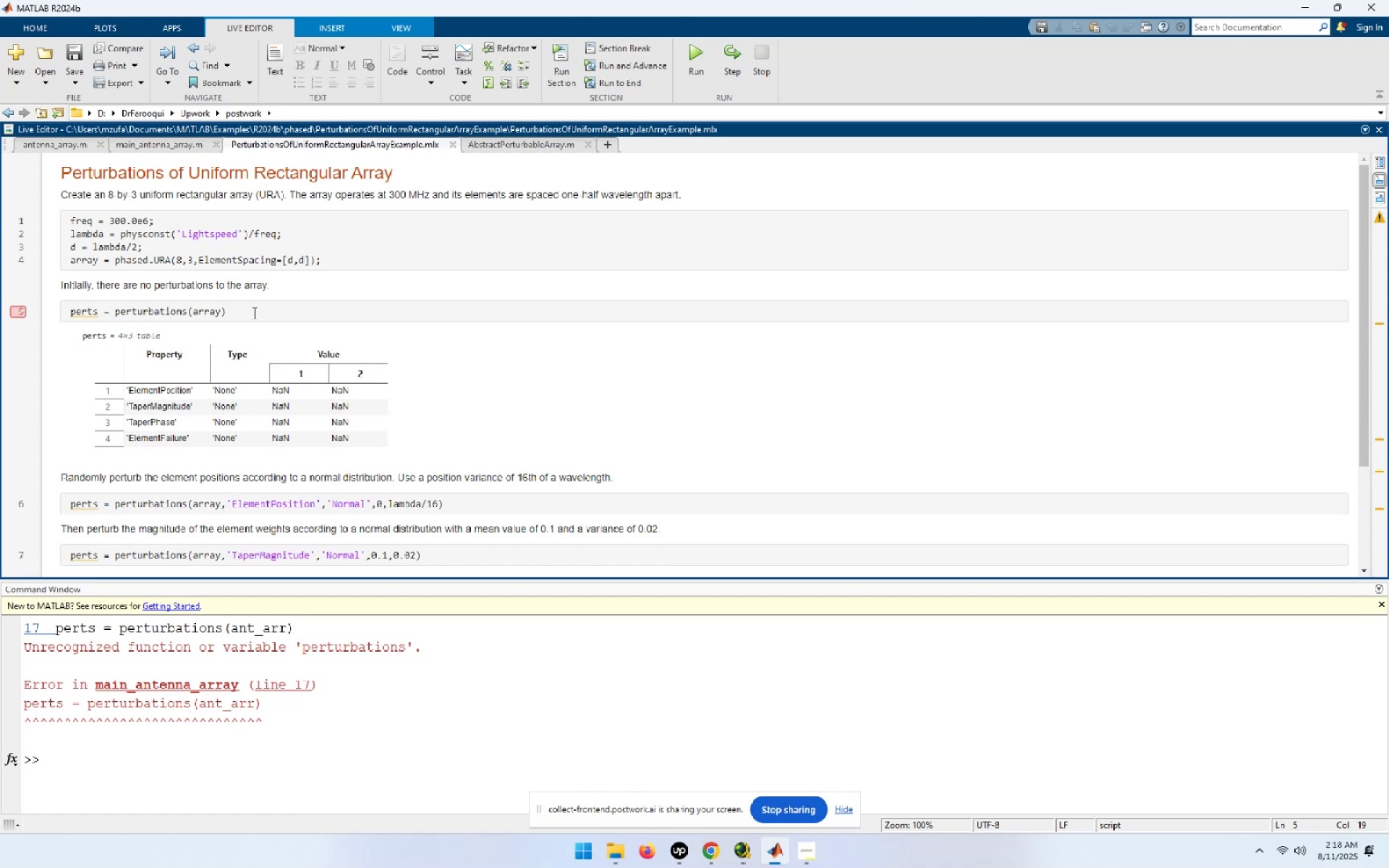 
left_click_drag(start_coordinate=[242, 313], to_coordinate=[28, 218])
 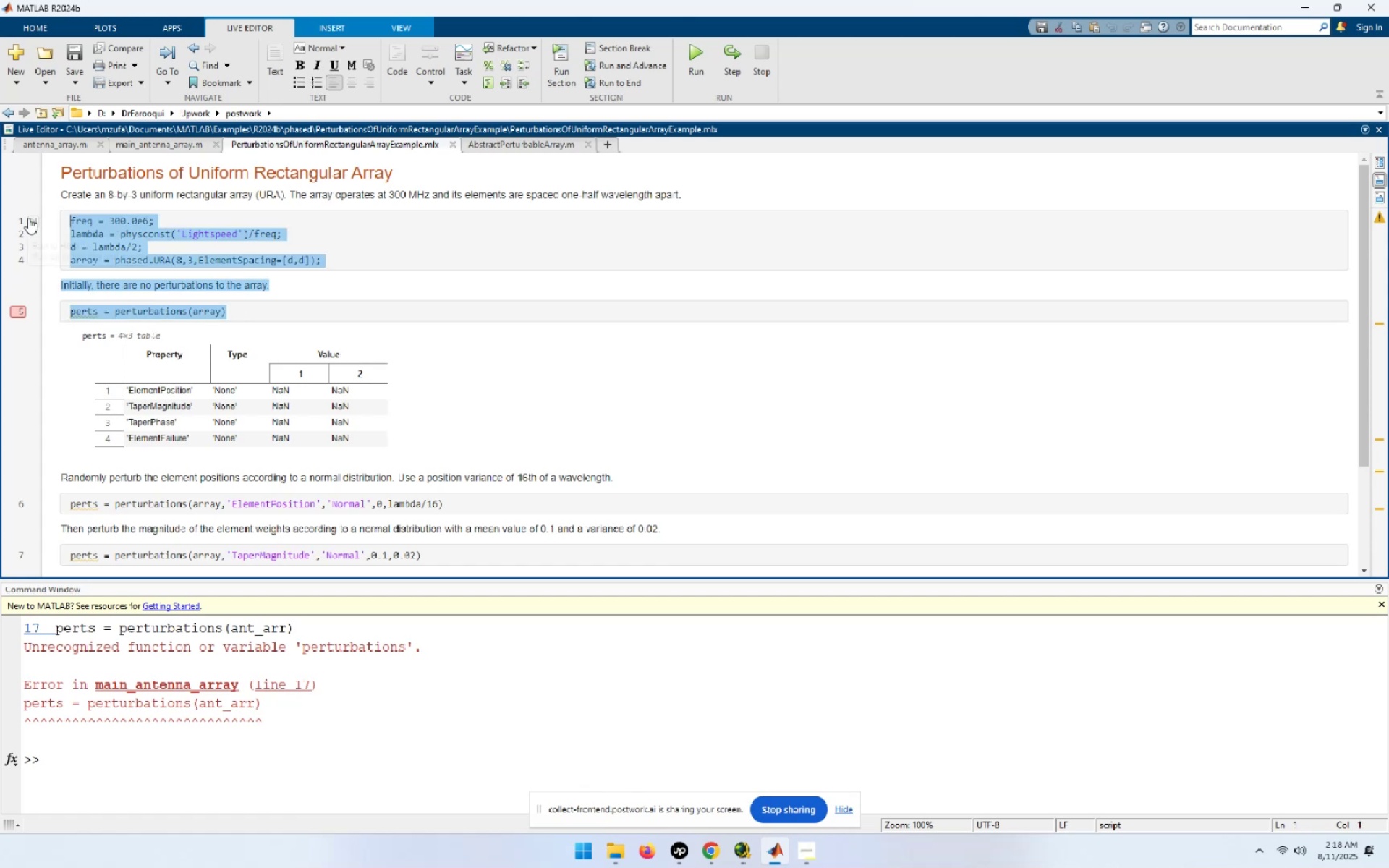 
key(Control+C)
 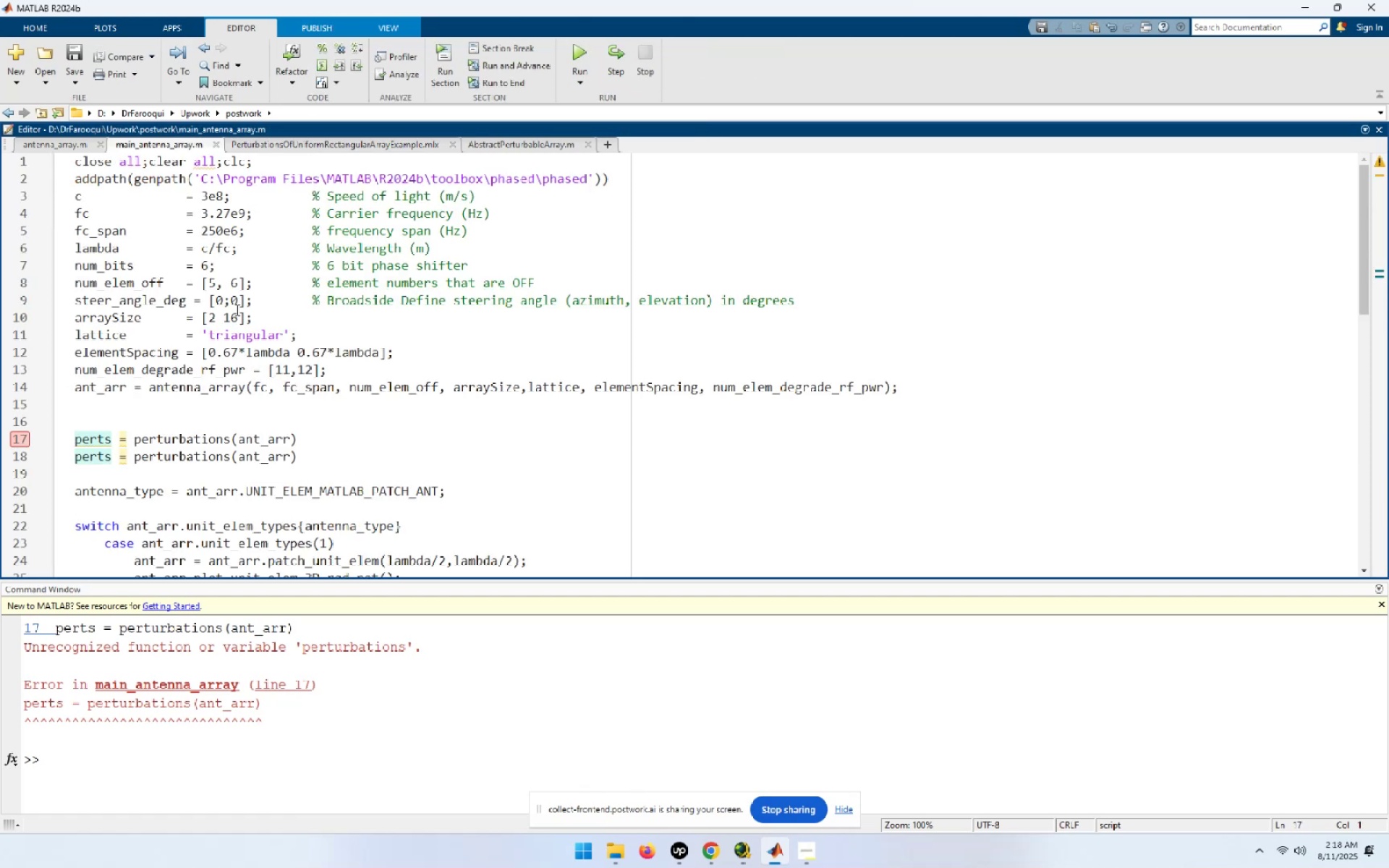 
left_click([266, 161])
 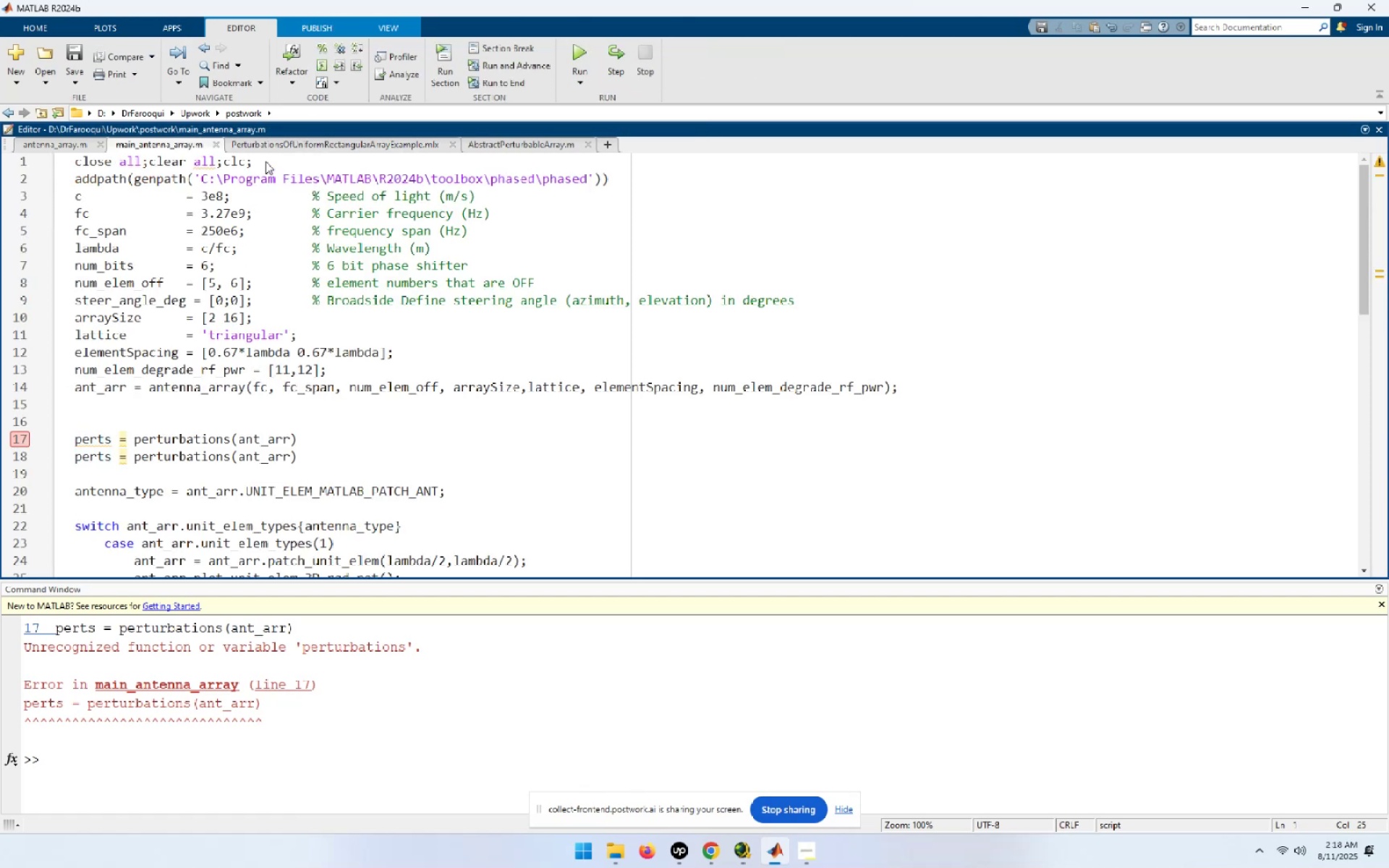 
key(NumpadEnter)
 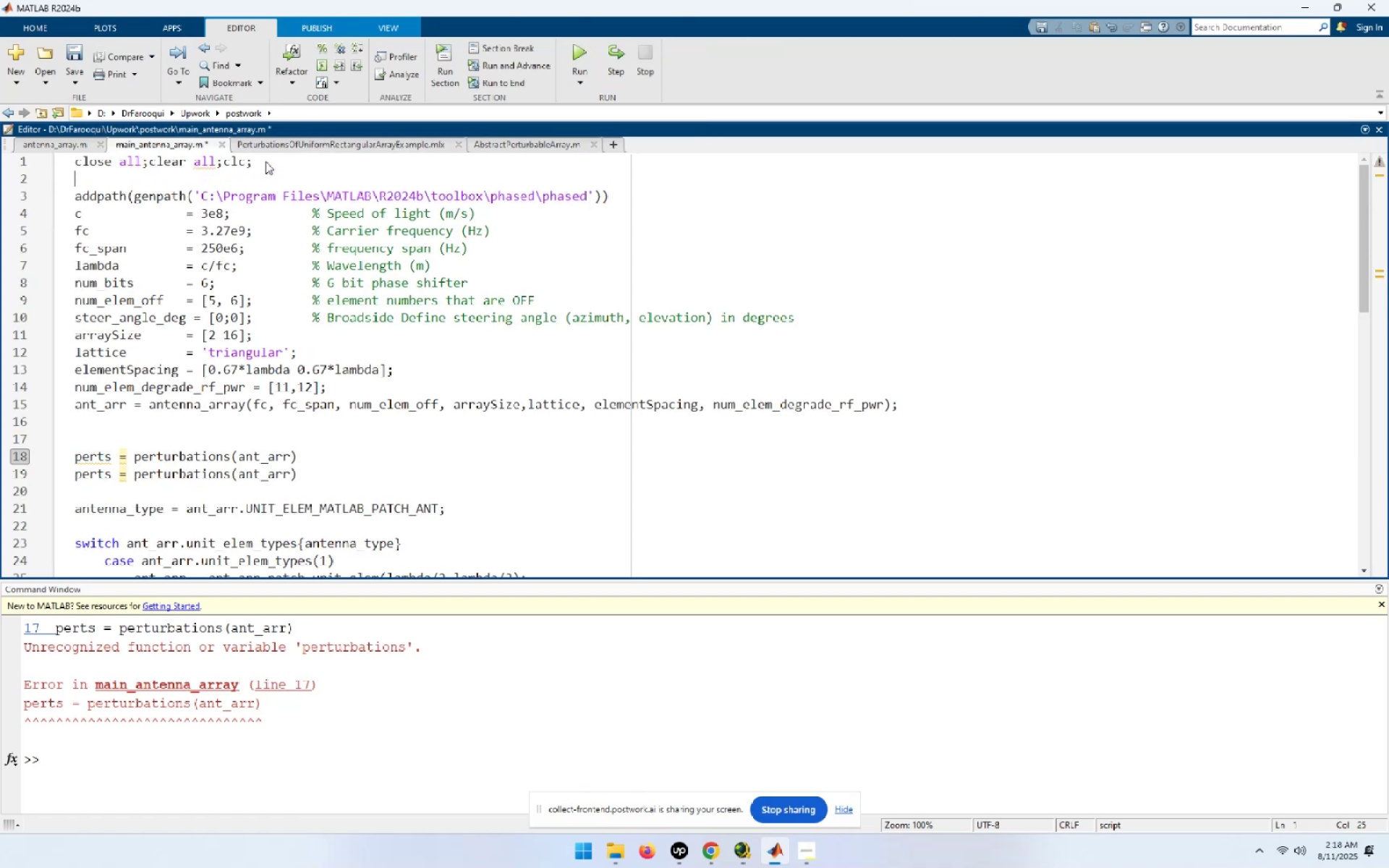 
key(Control+ControlLeft)
 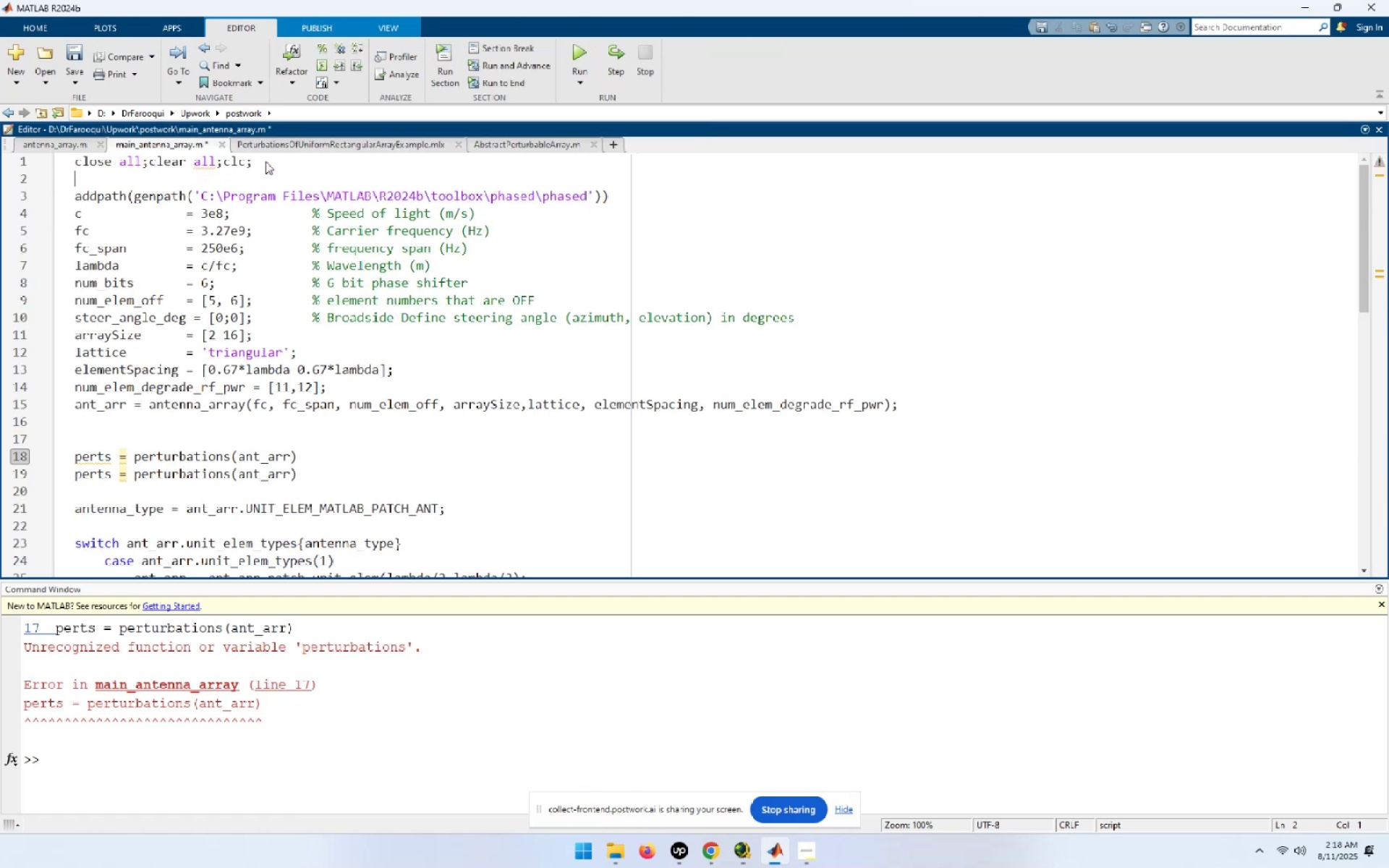 
key(Control+V)
 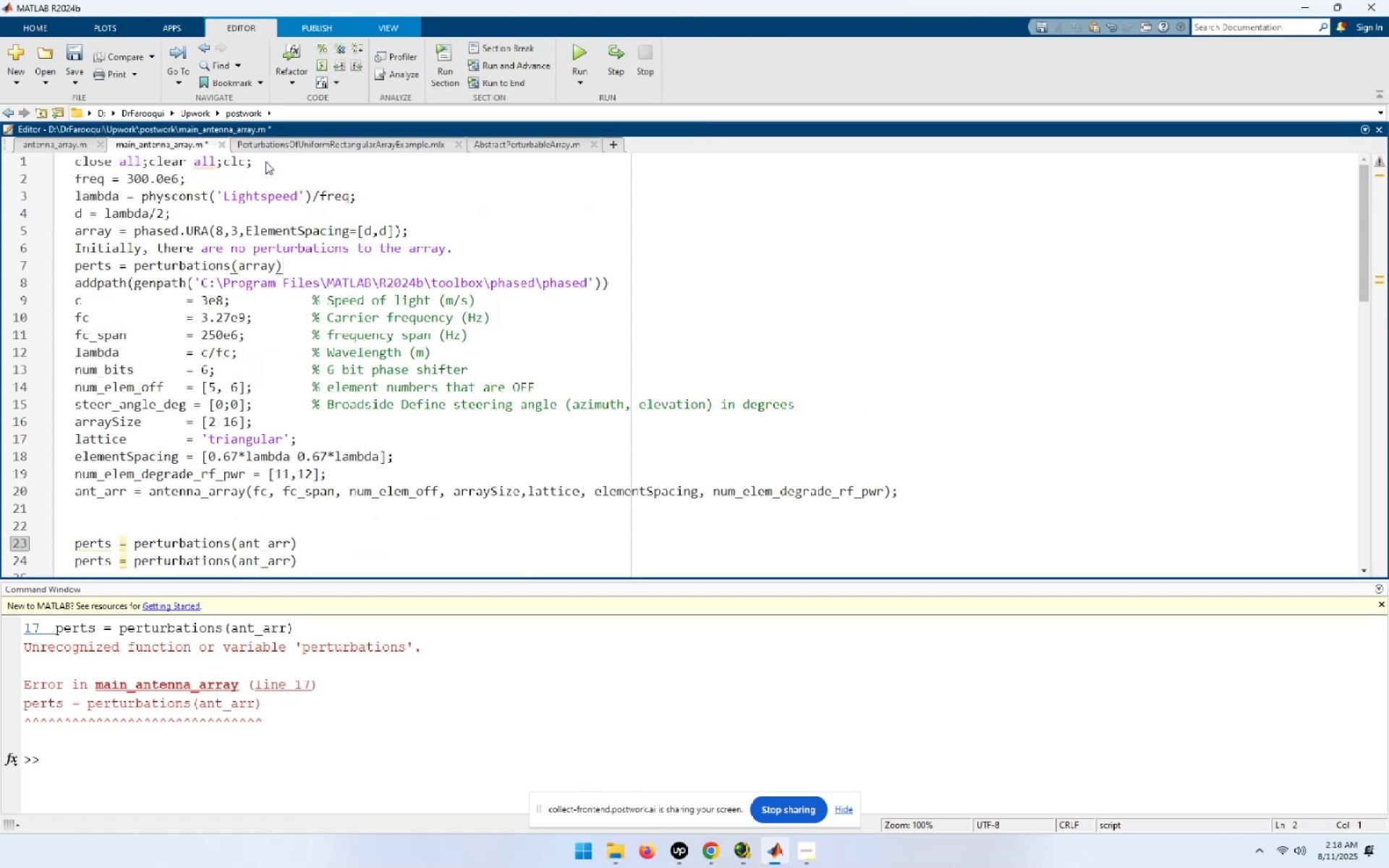 
key(NumpadEnter)
 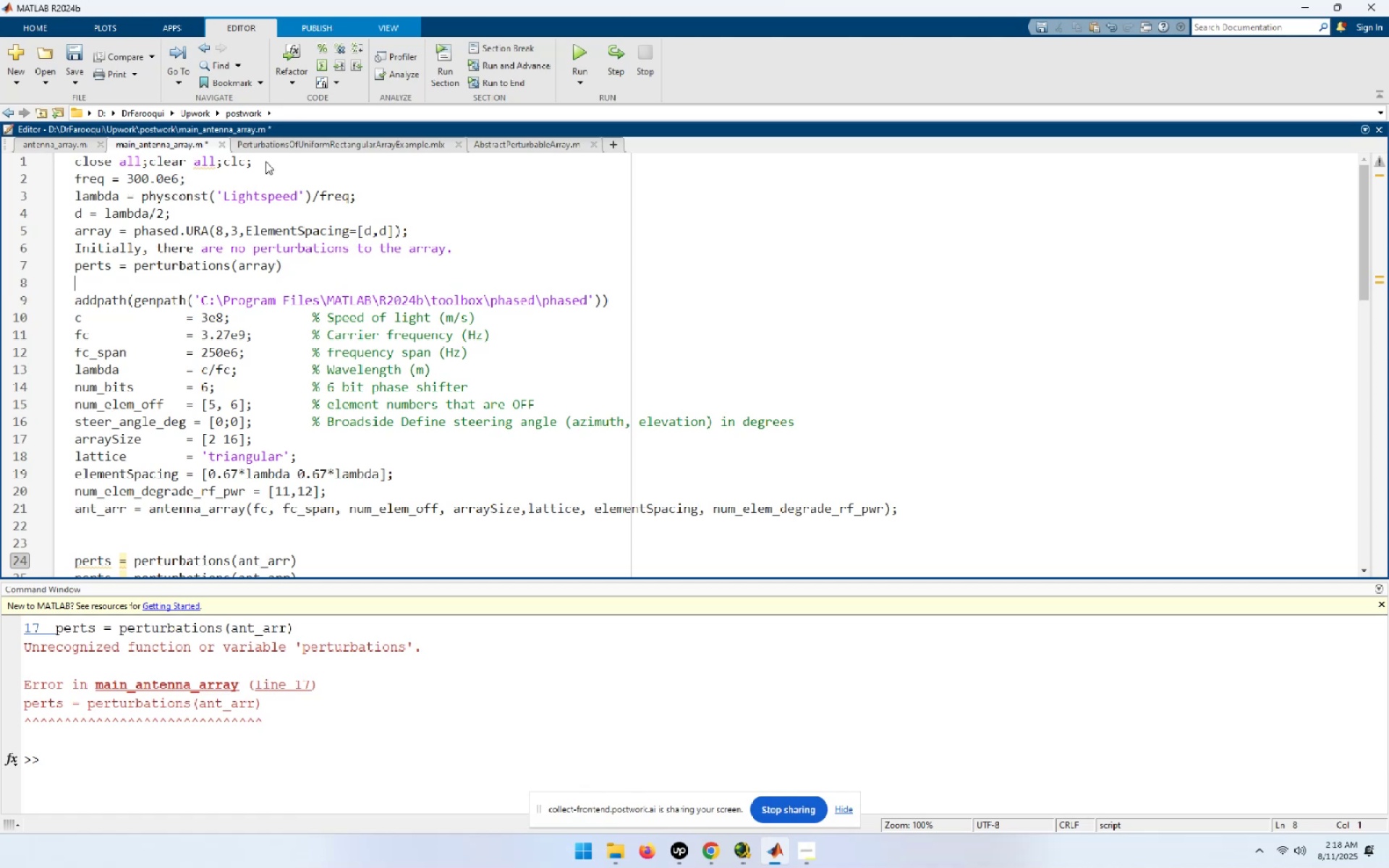 
key(Control+S)
 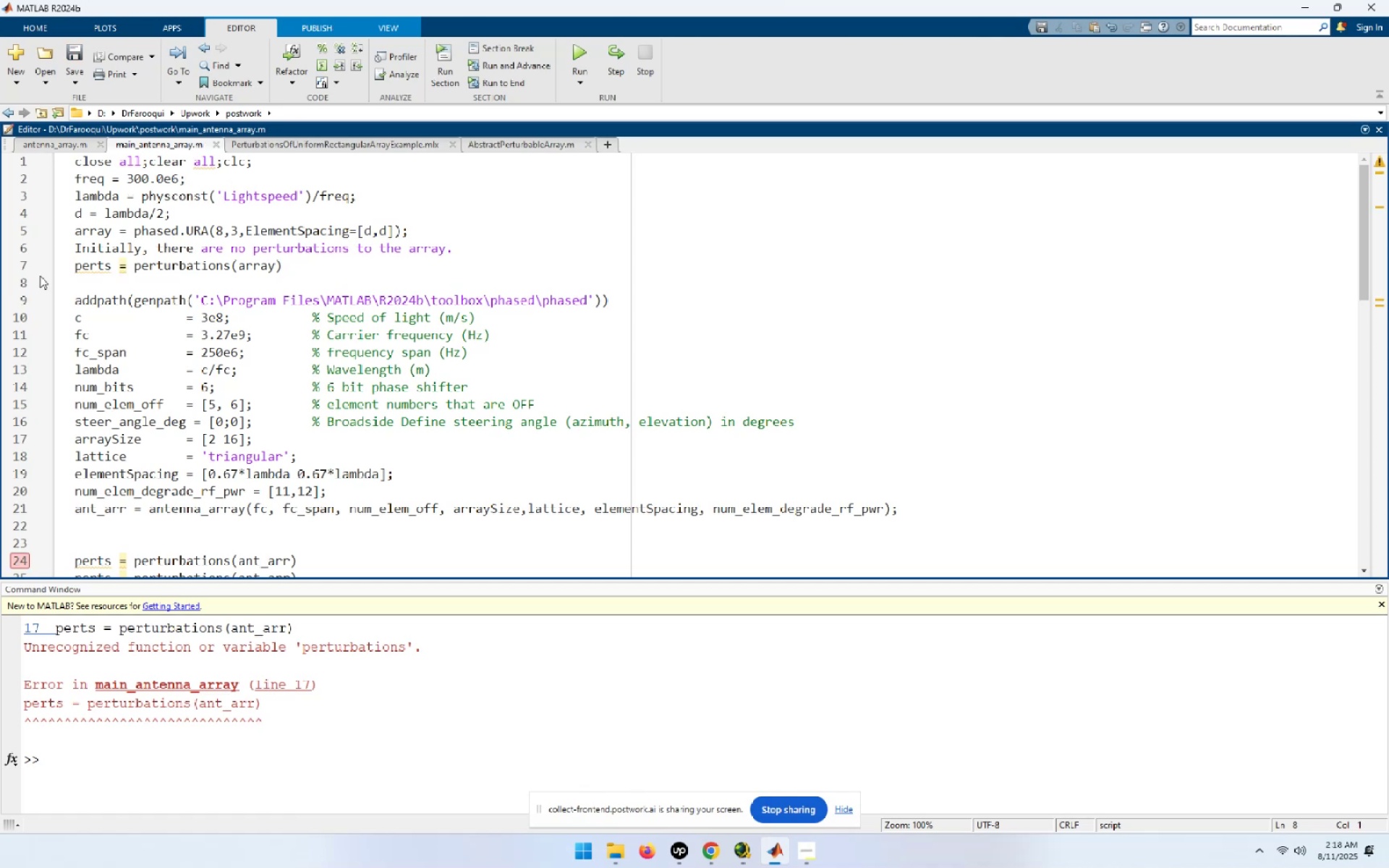 
left_click([20, 266])
 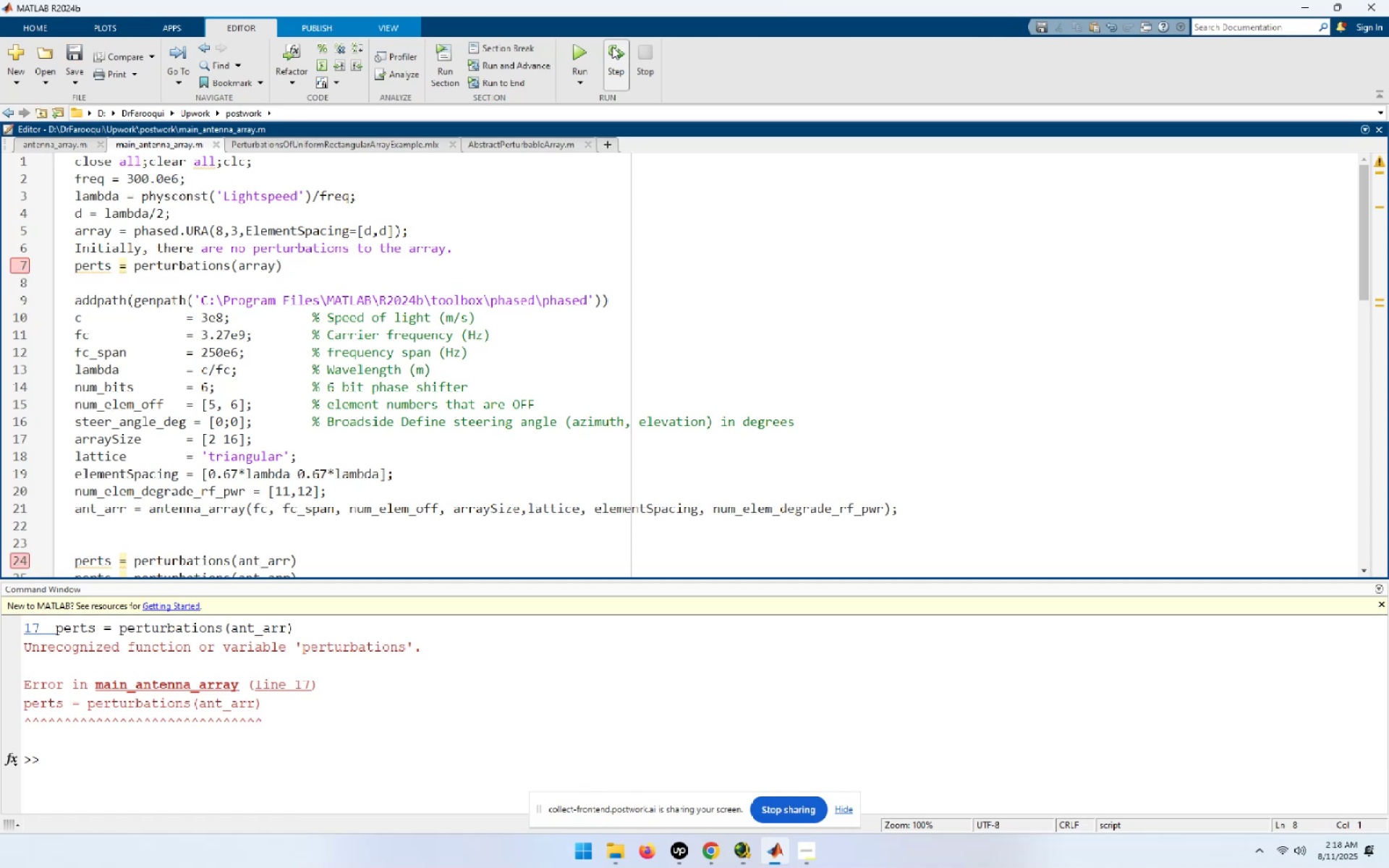 
left_click([582, 53])
 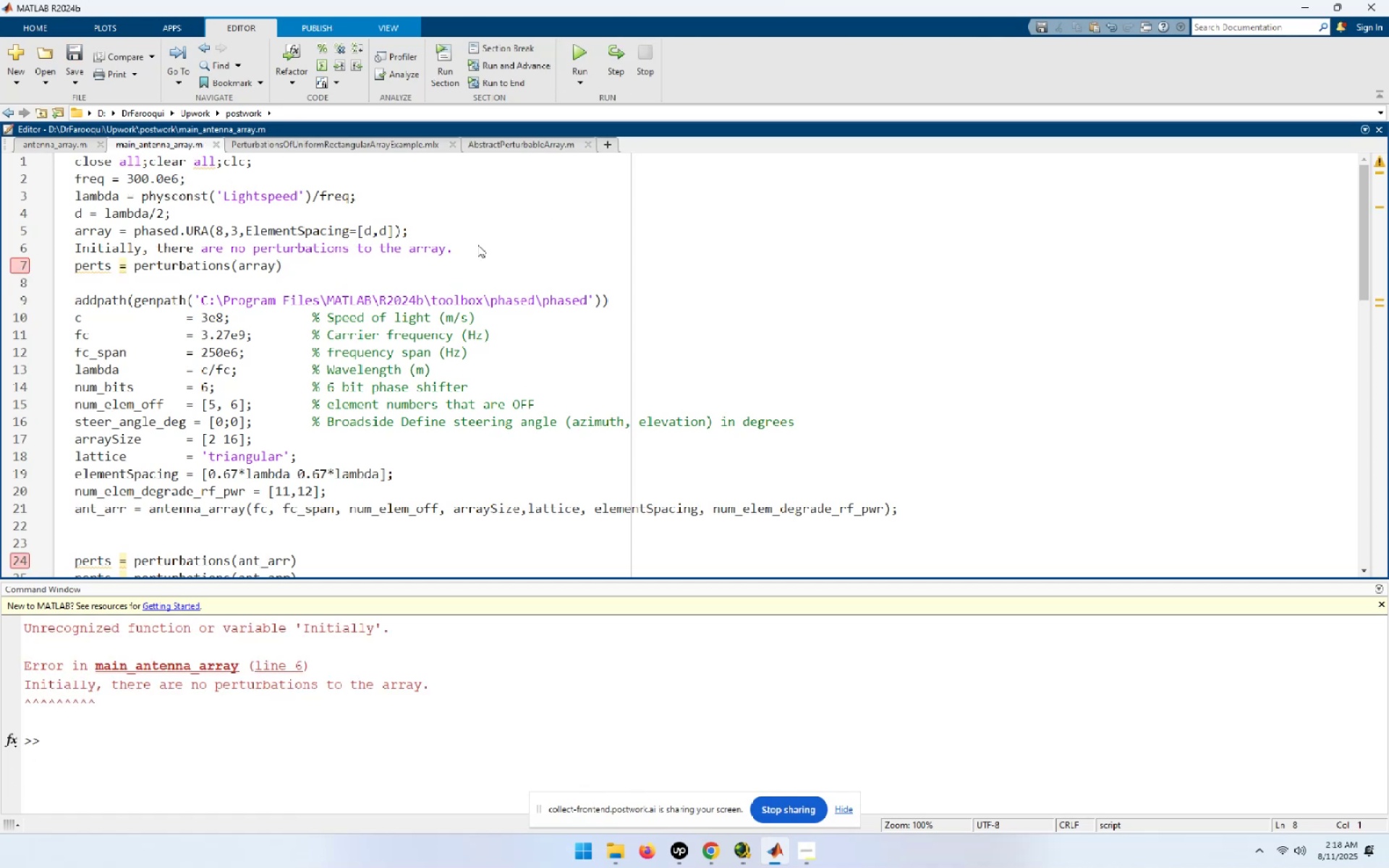 
left_click([421, 252])
 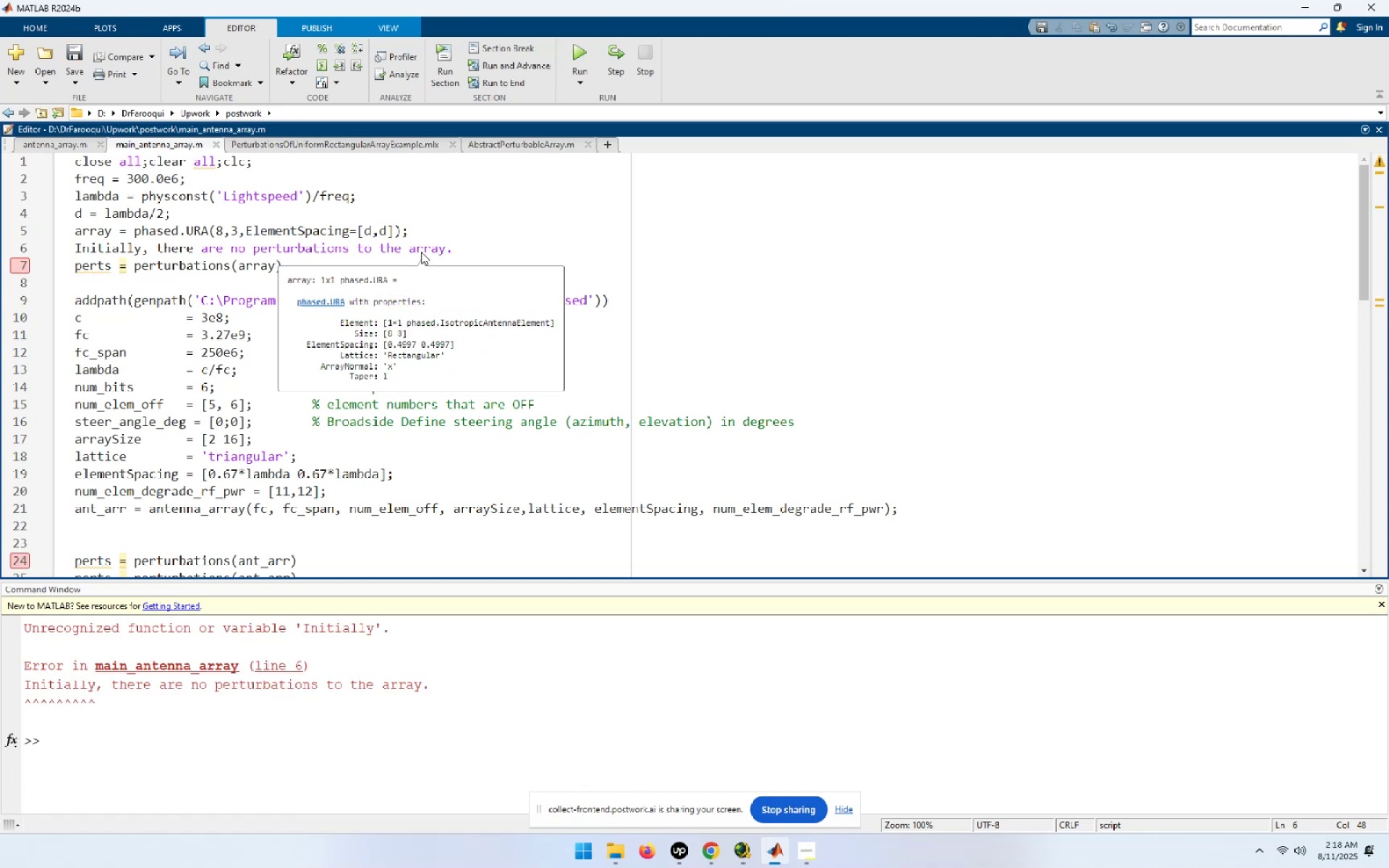 
key(Control+R)
 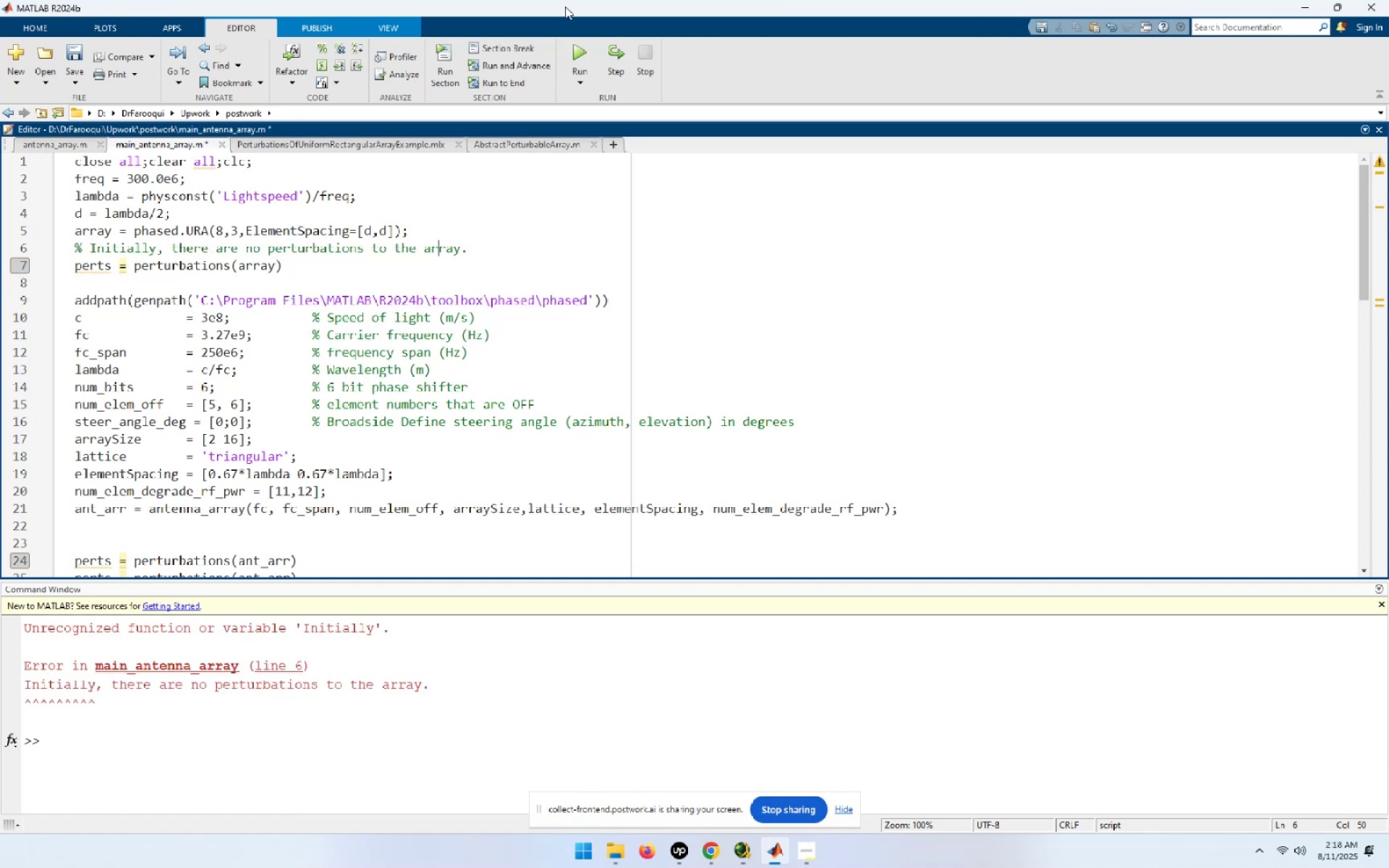 
left_click([582, 54])
 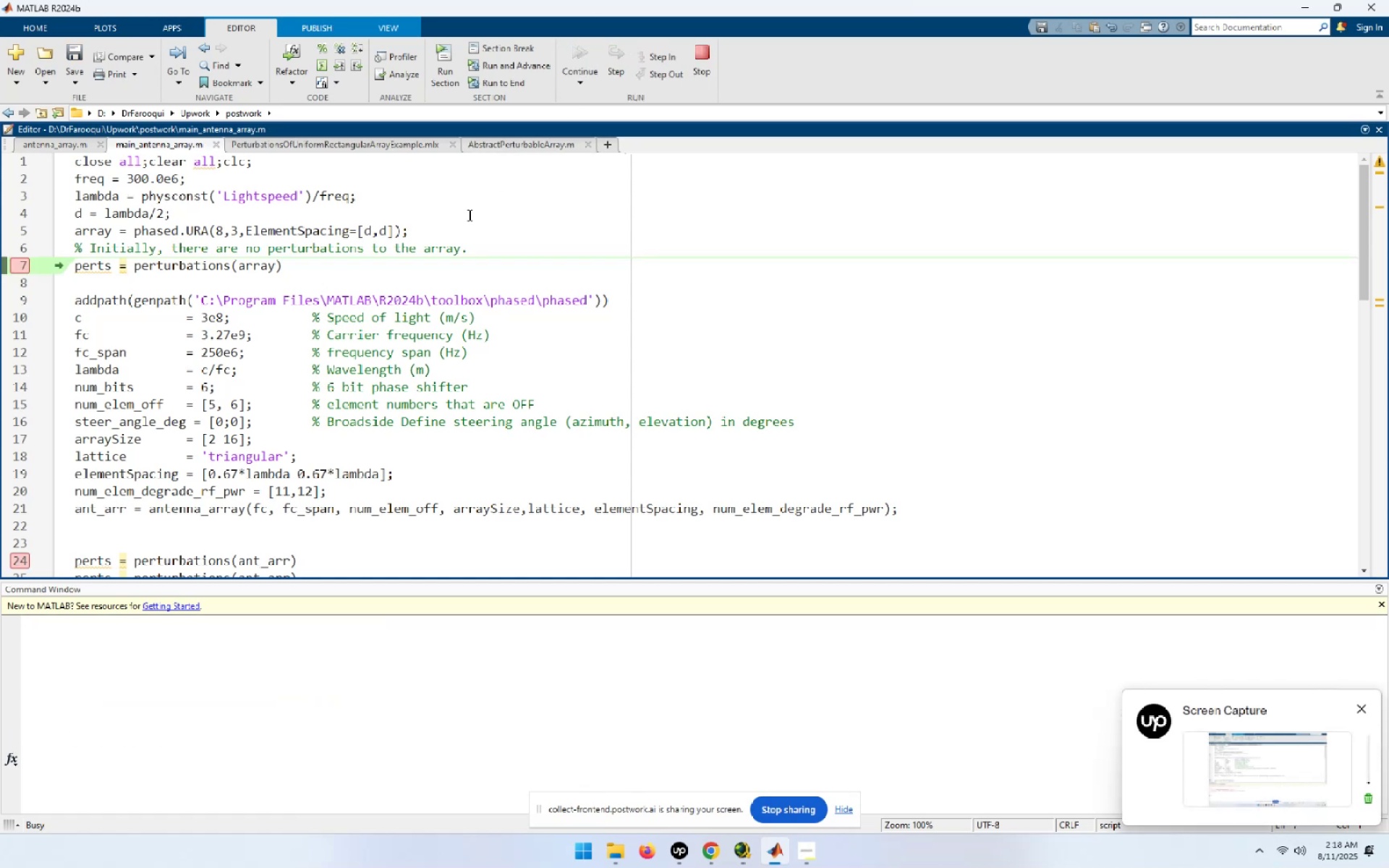 
key(F10)
 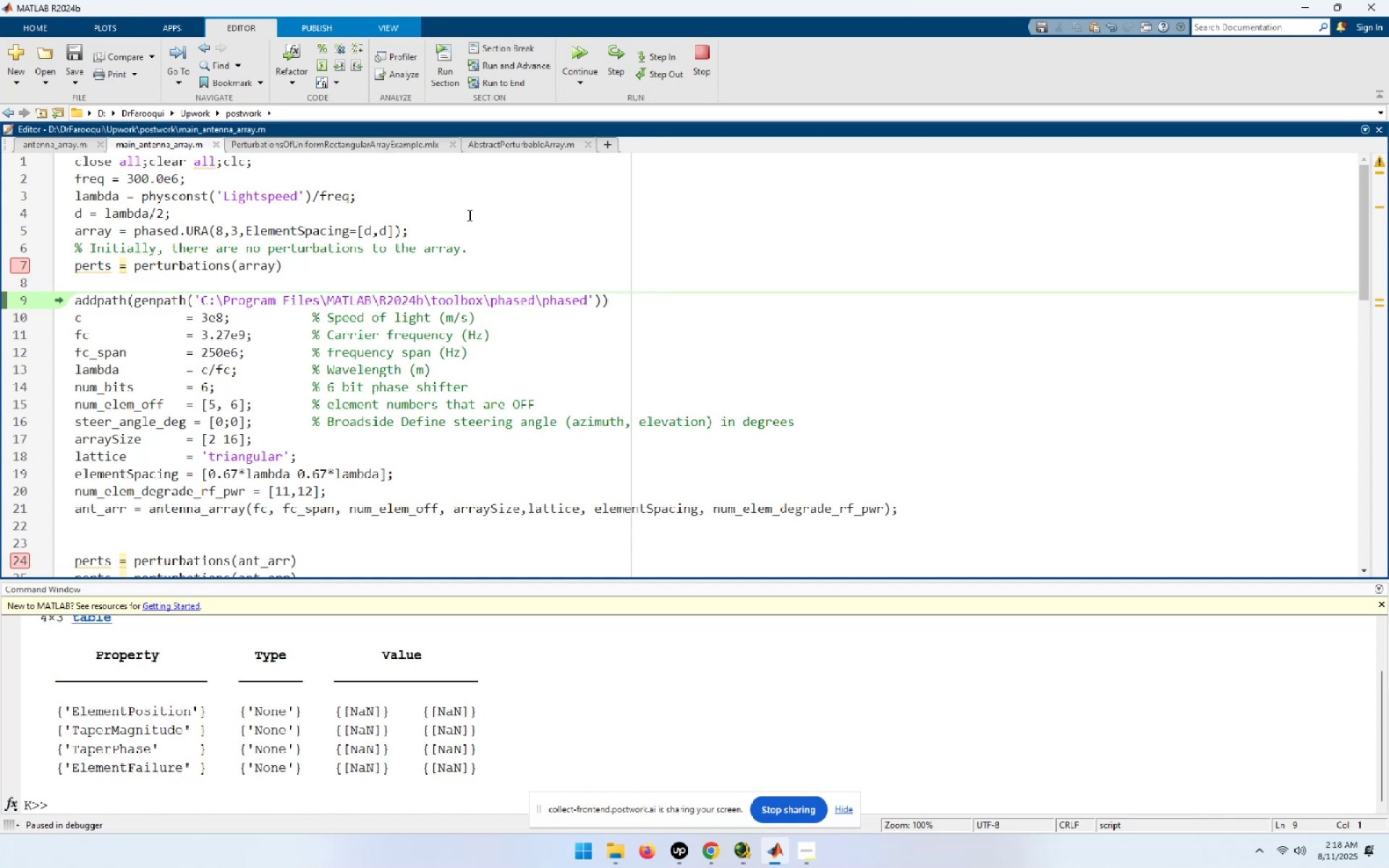 
wait(19.69)
 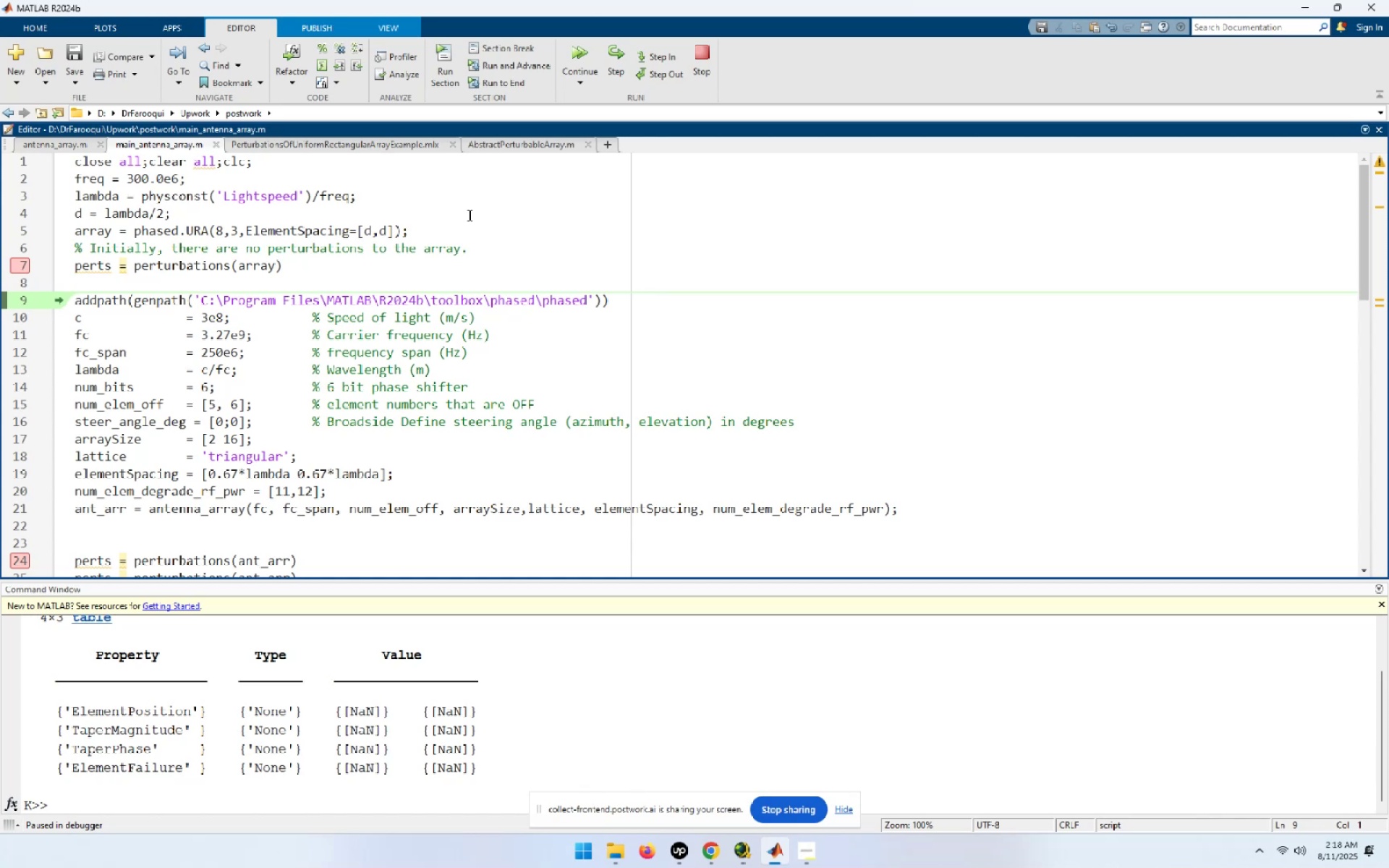 
double_click([211, 264])
 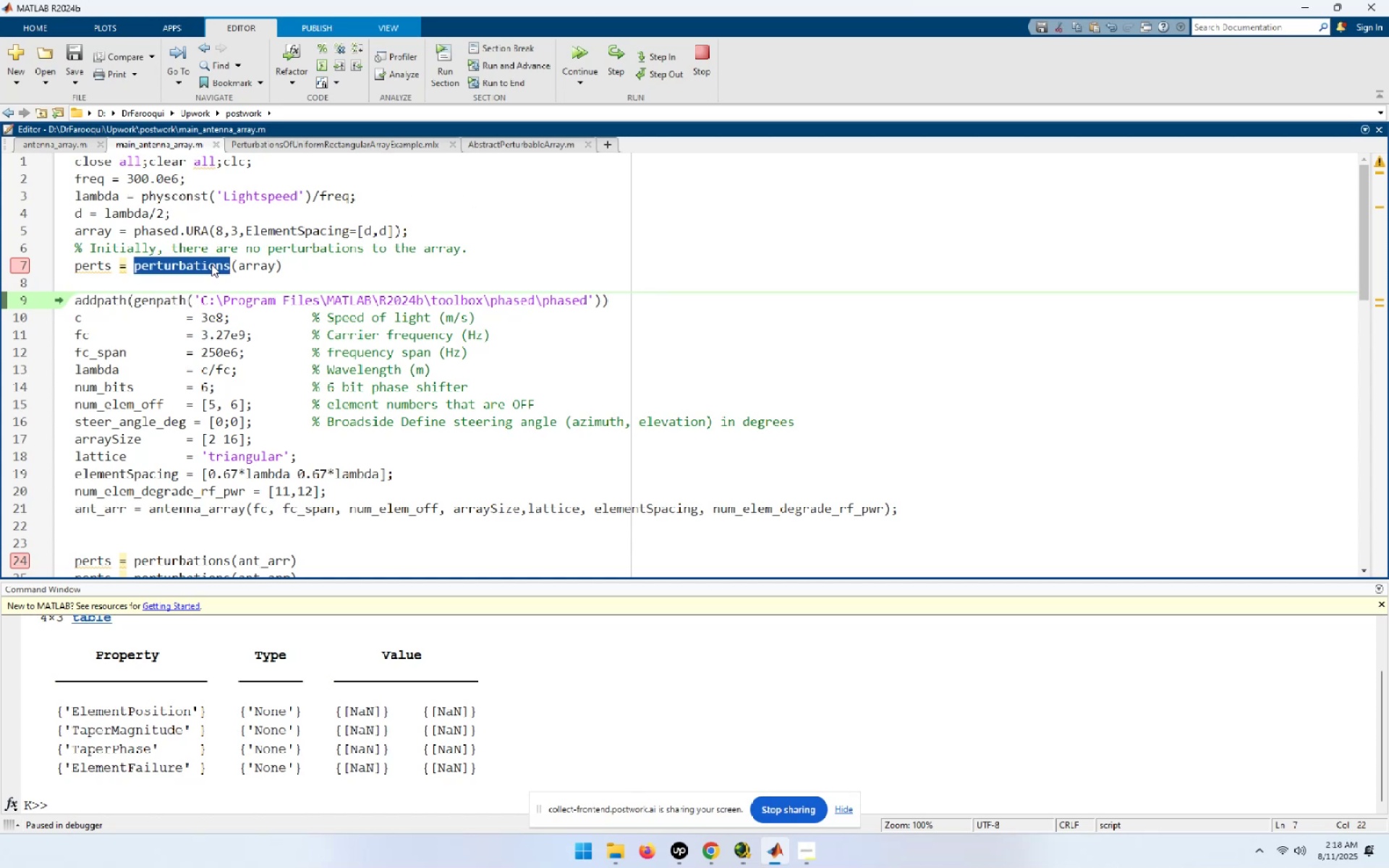 
key(F9)
 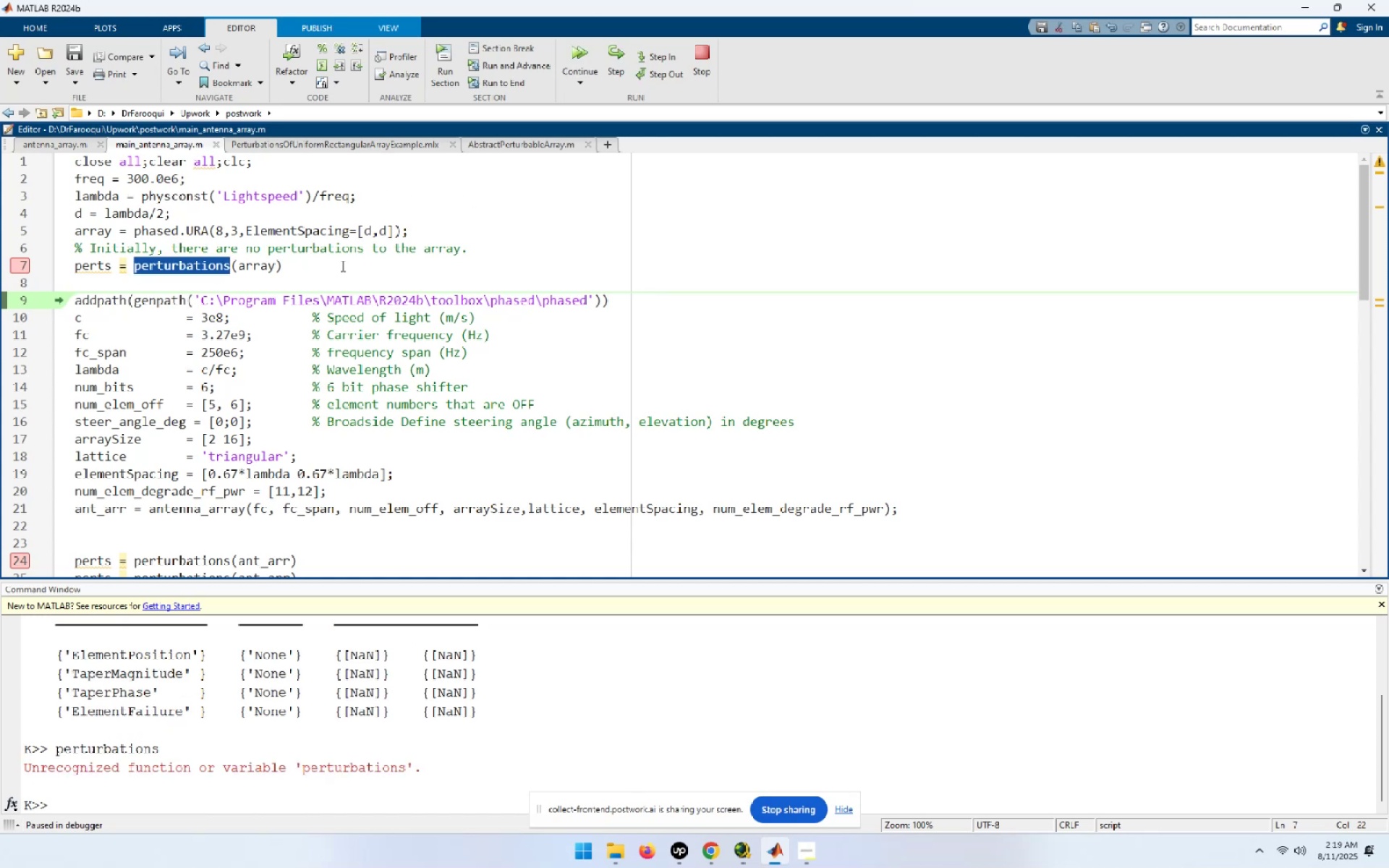 
wait(8.35)
 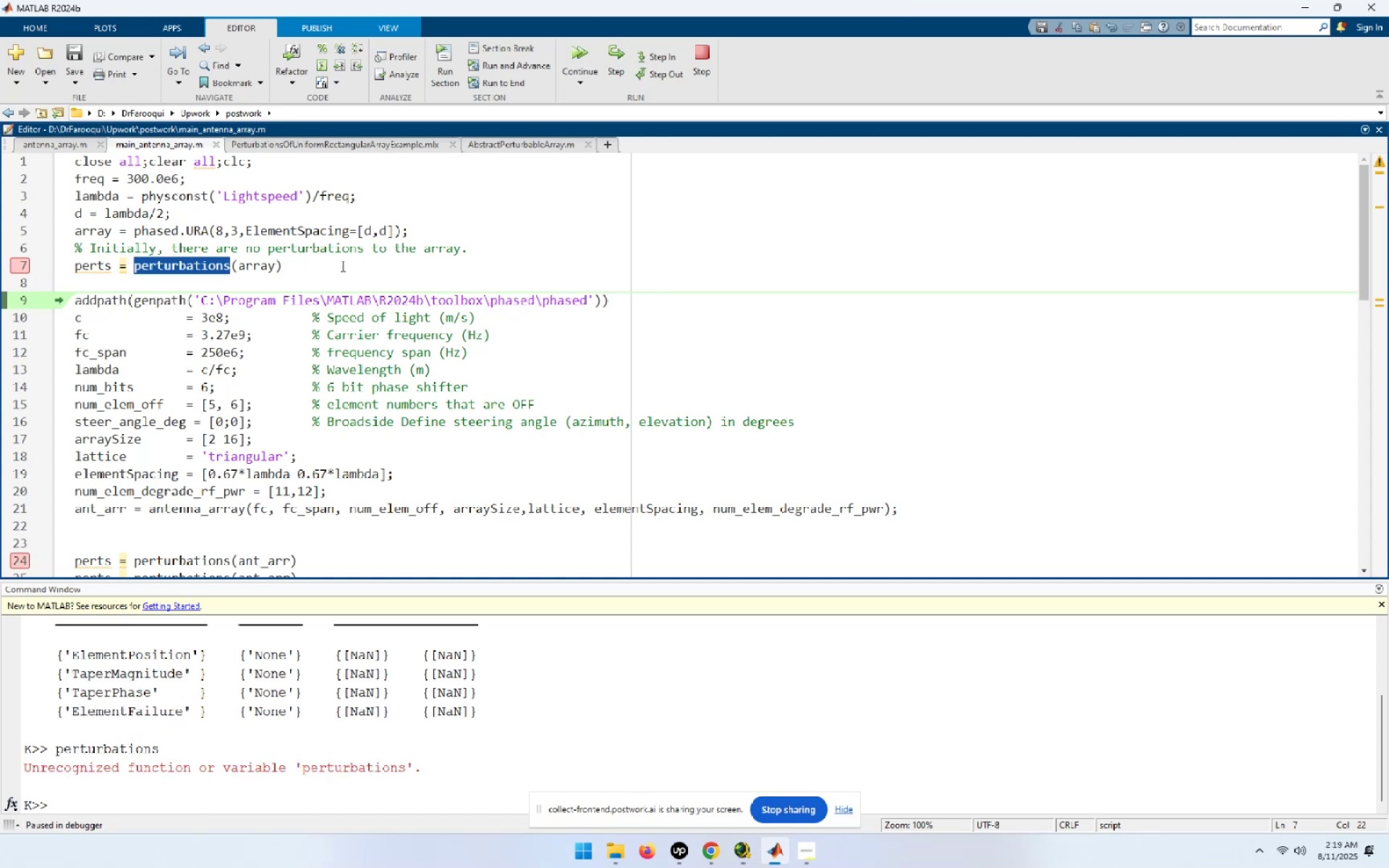 
left_click_drag(start_coordinate=[104, 529], to_coordinate=[28, 315])
 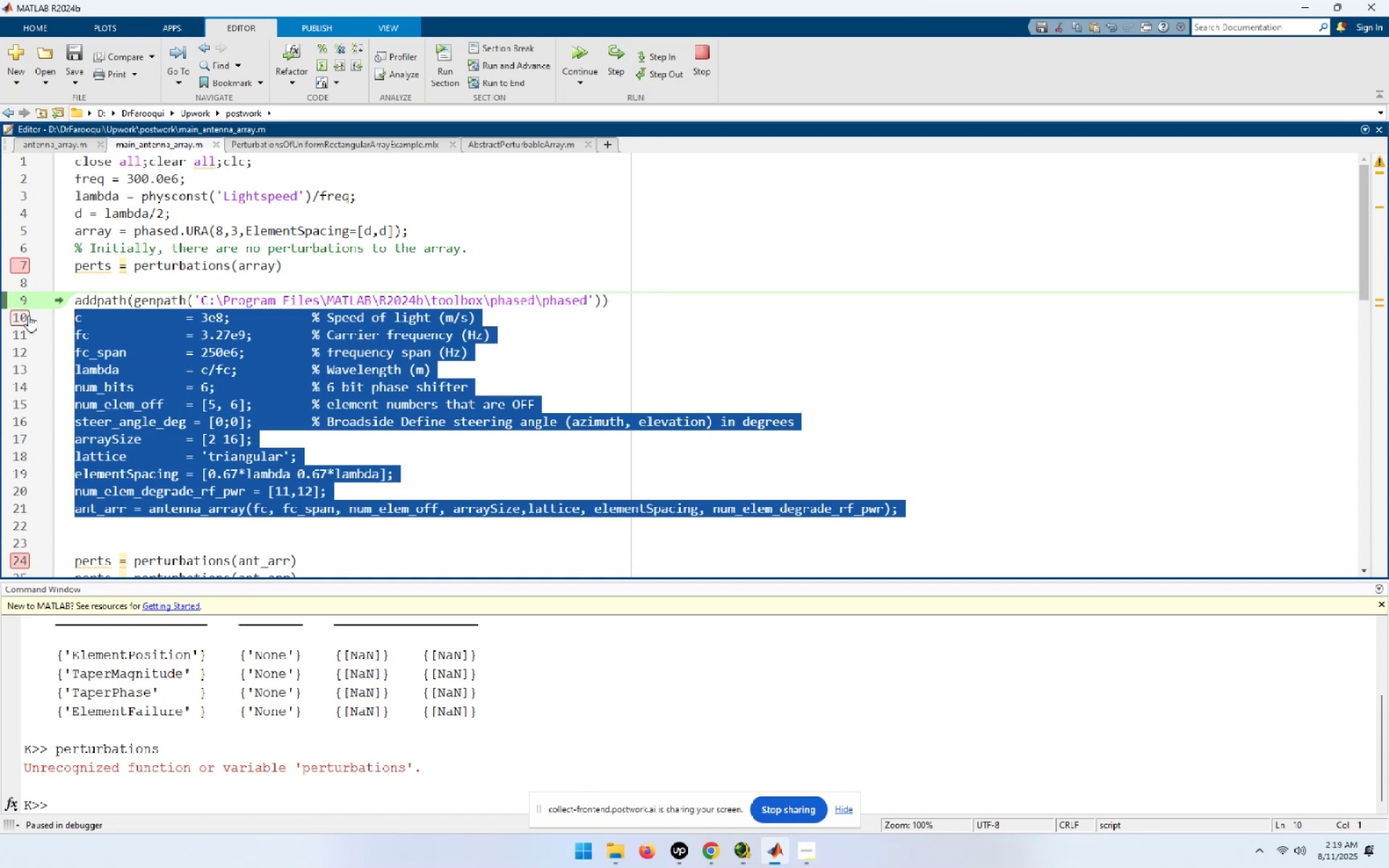 
key(F9)
 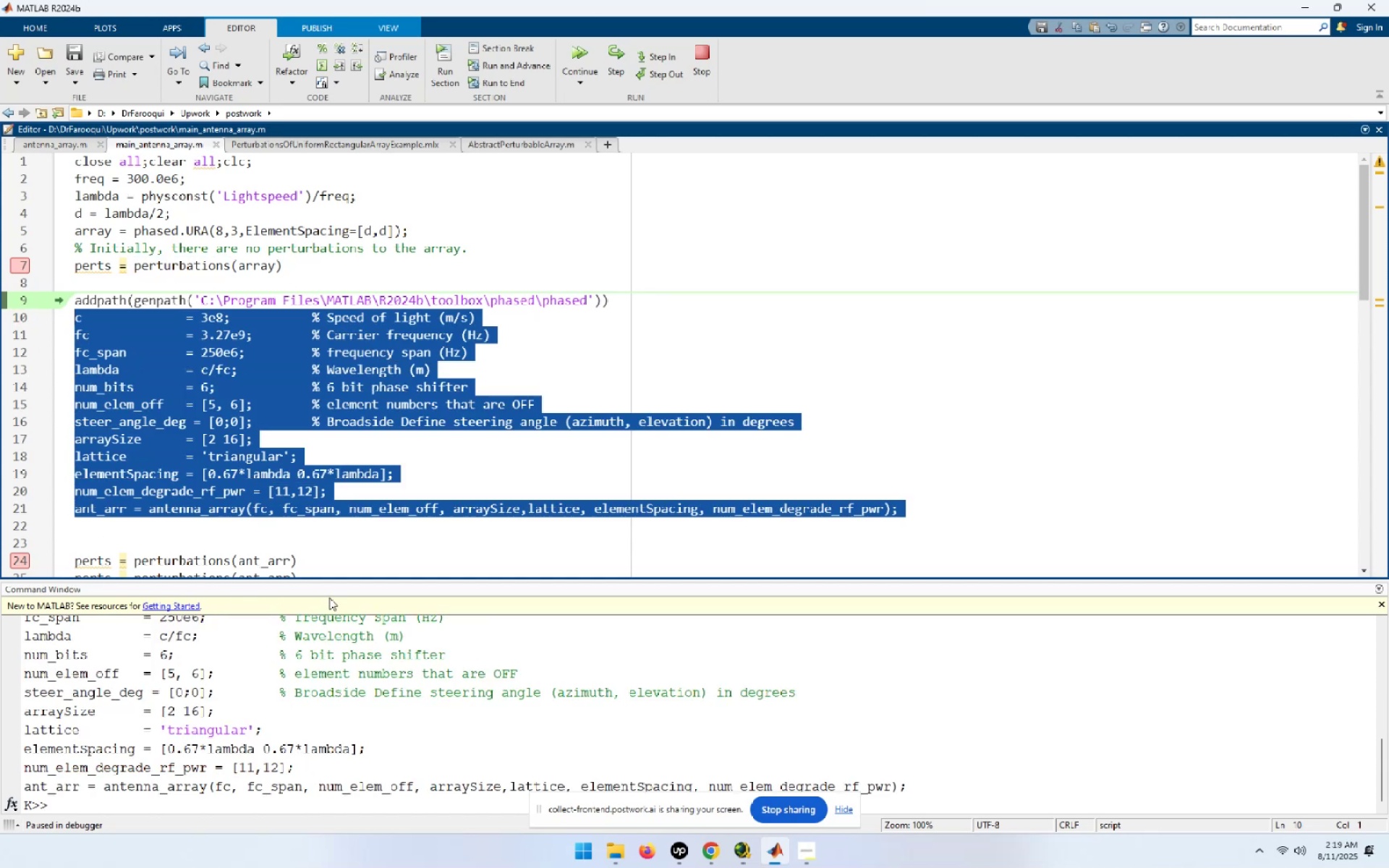 
left_click([366, 554])
 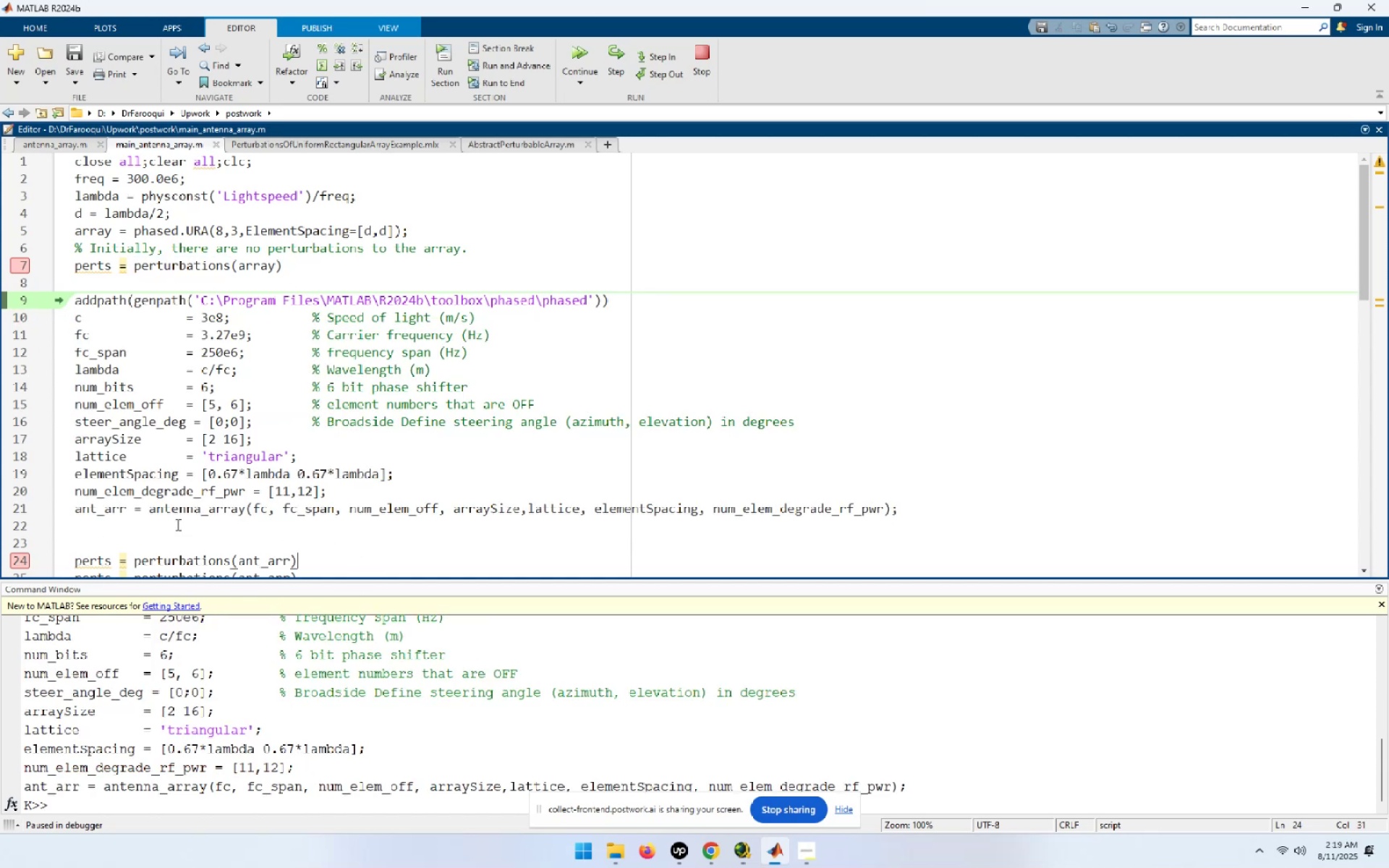 
mouse_move([124, 525])
 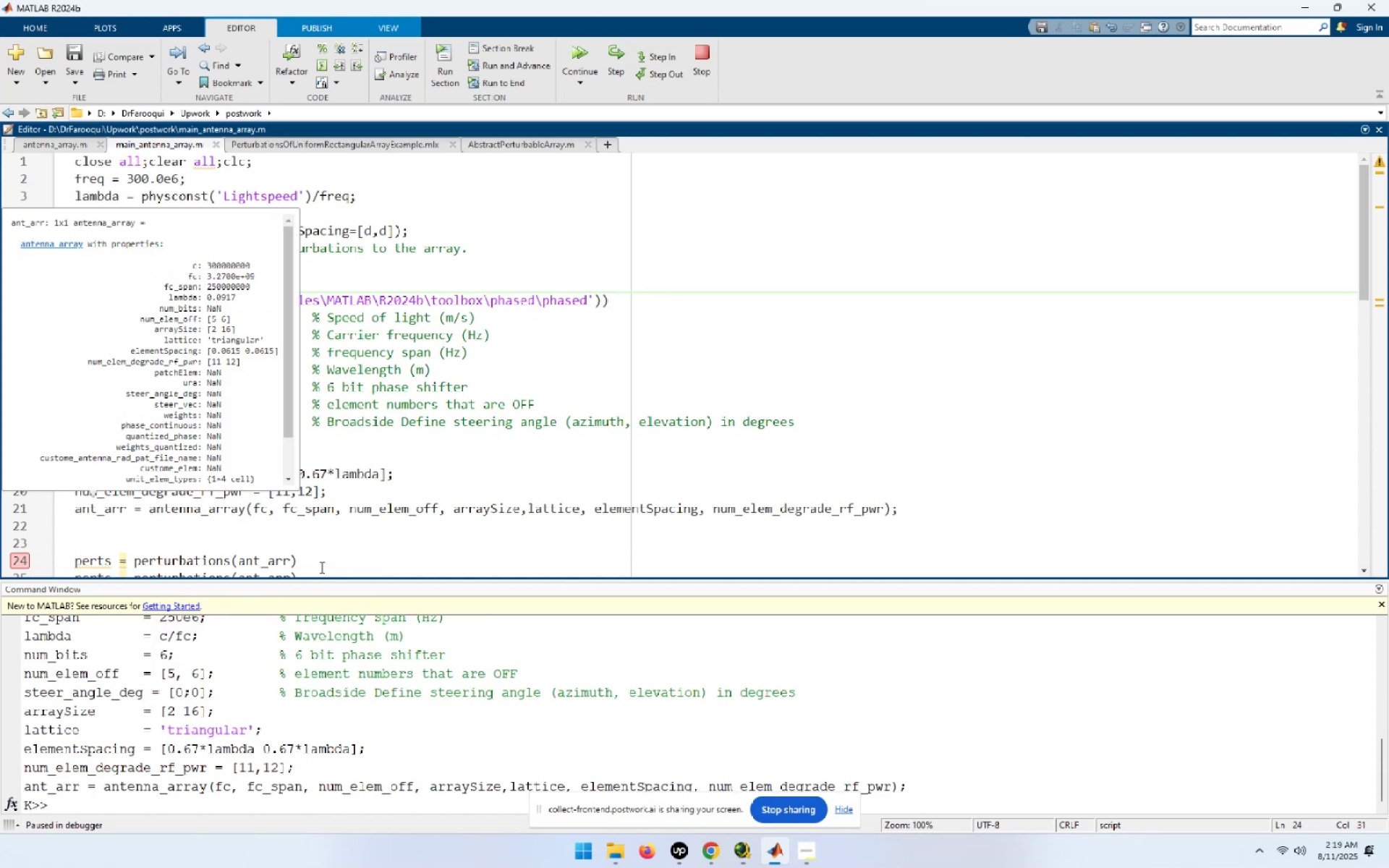 
left_click_drag(start_coordinate=[309, 560], to_coordinate=[41, 562])
 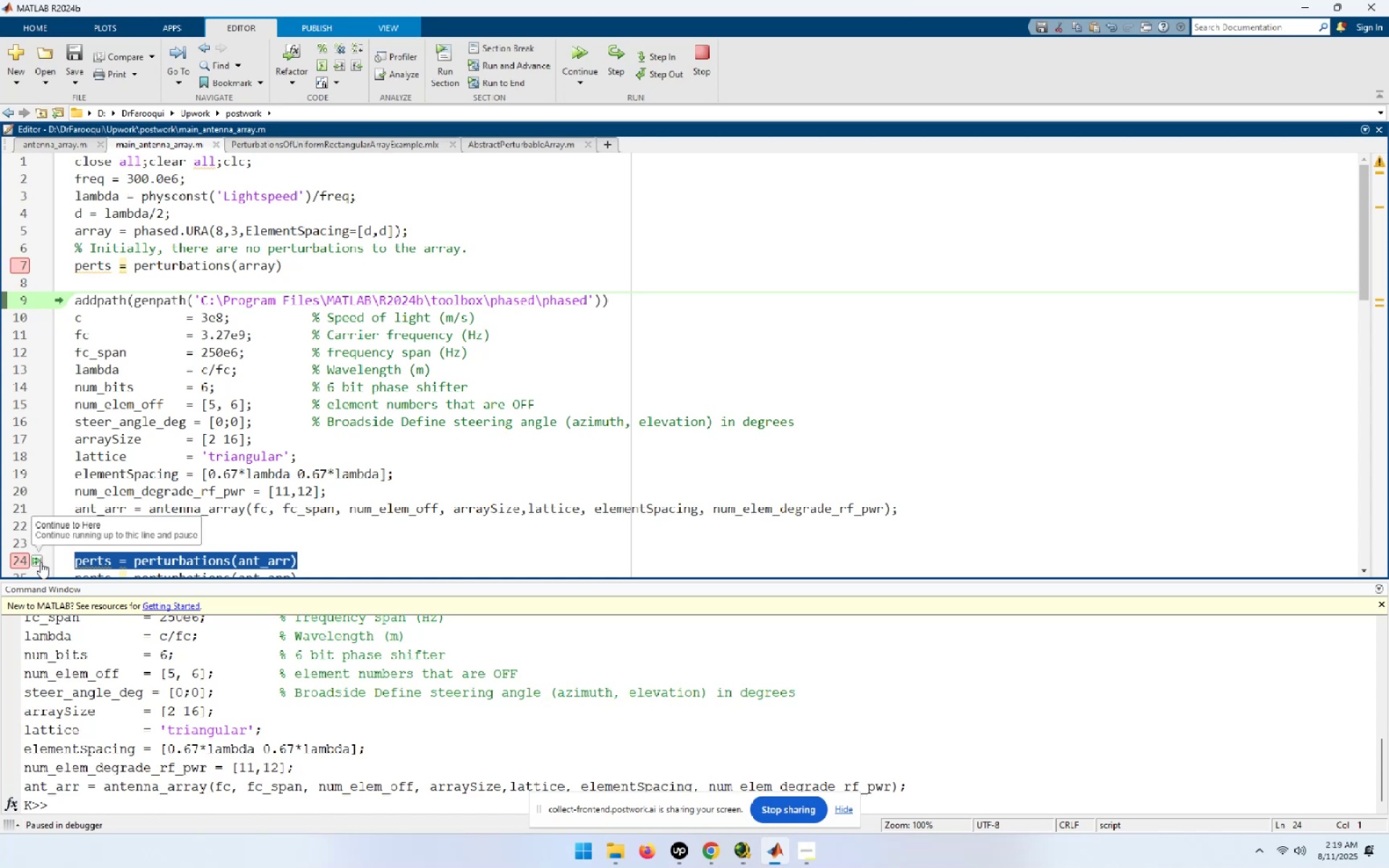 
key(F9)
 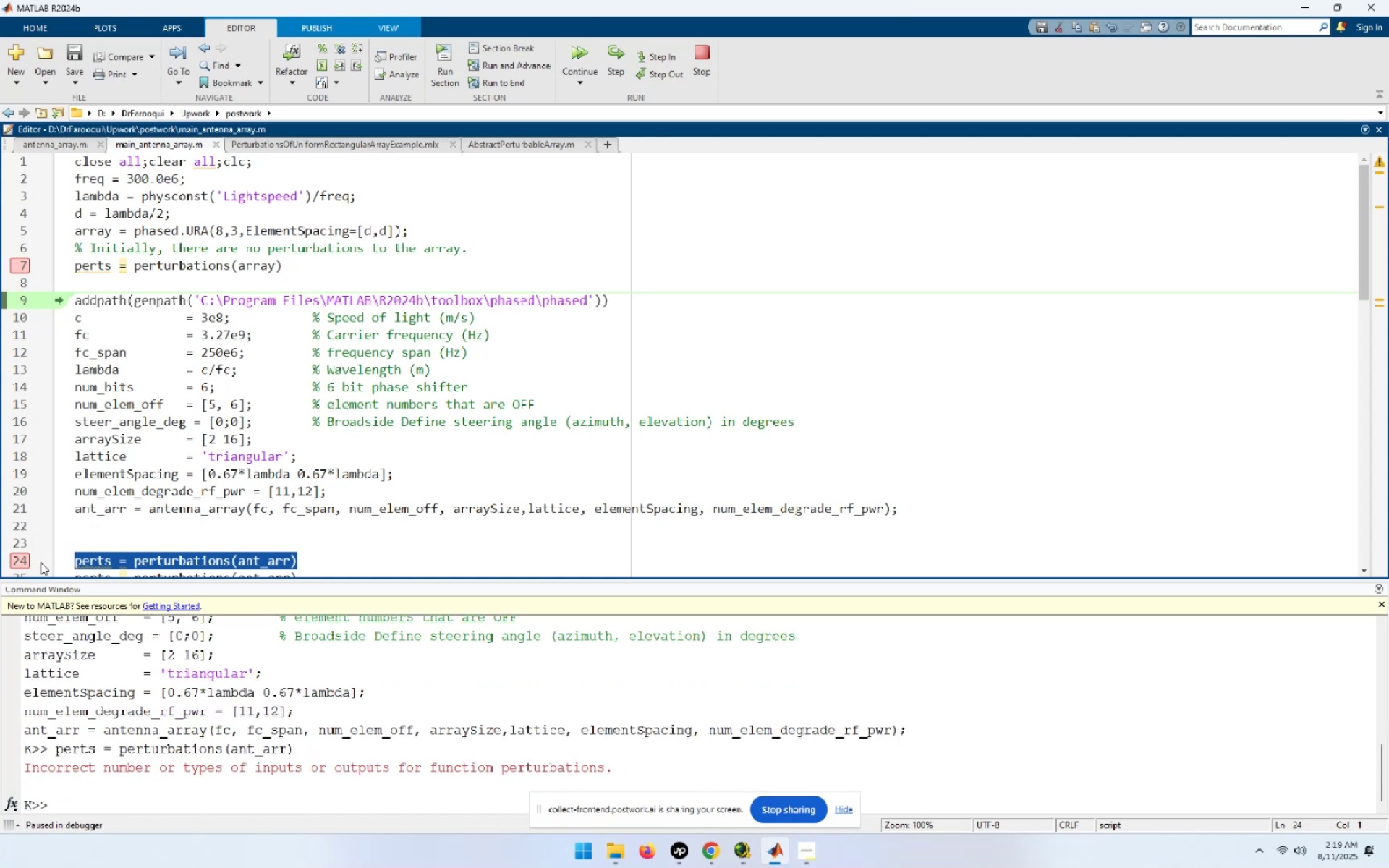 
mouse_move([393, 529])
 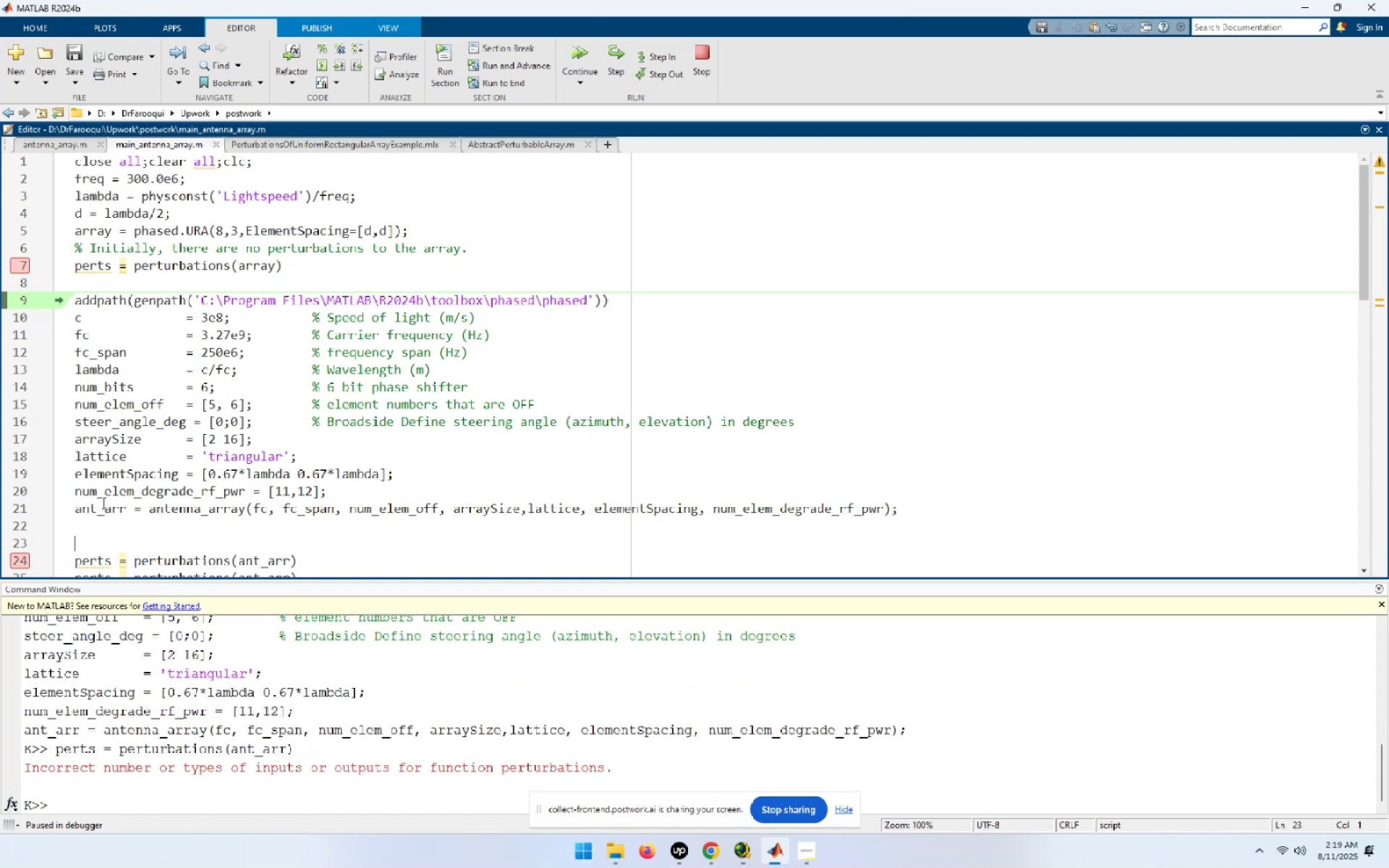 
double_click([103, 505])
 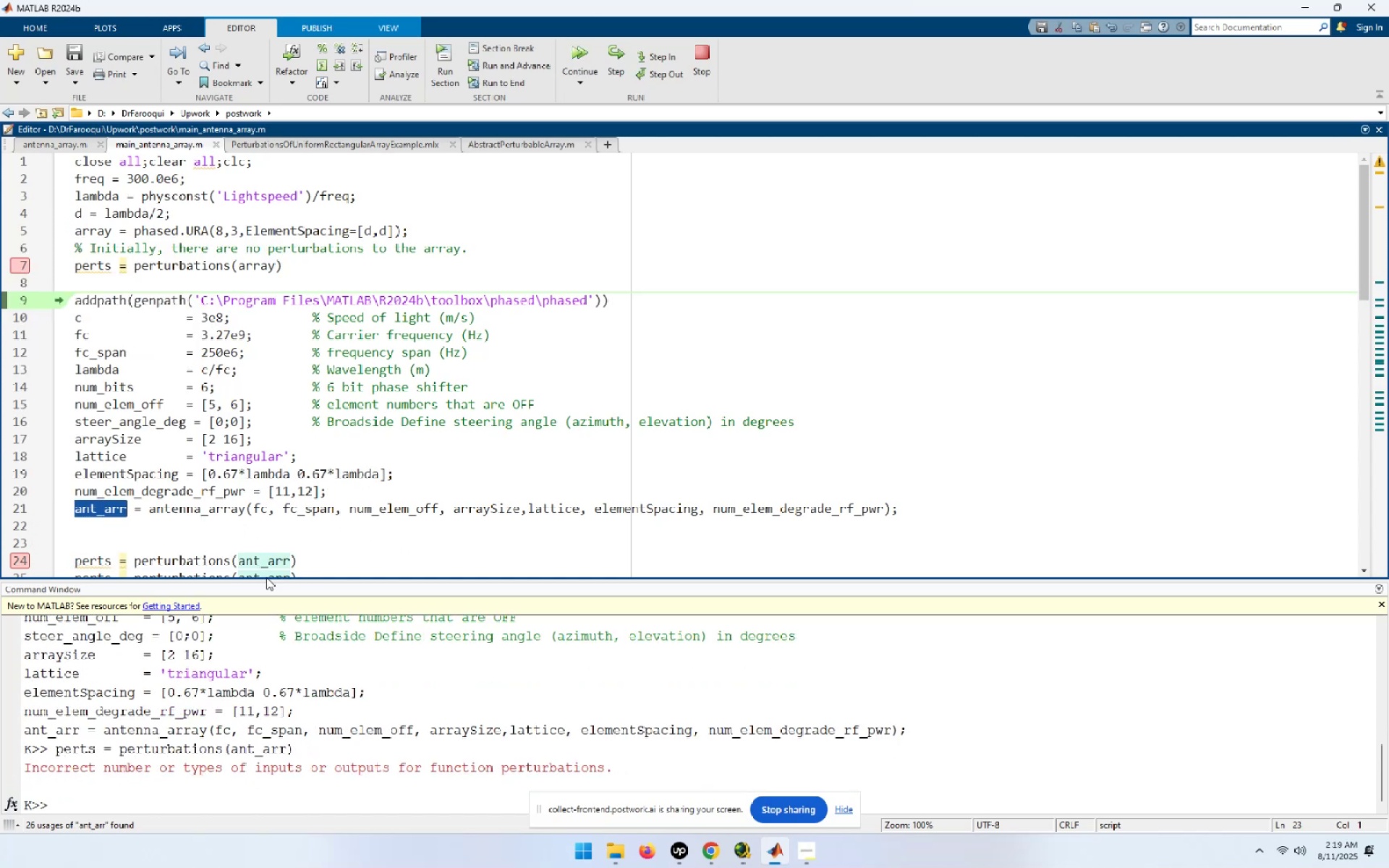 
key(F9)
 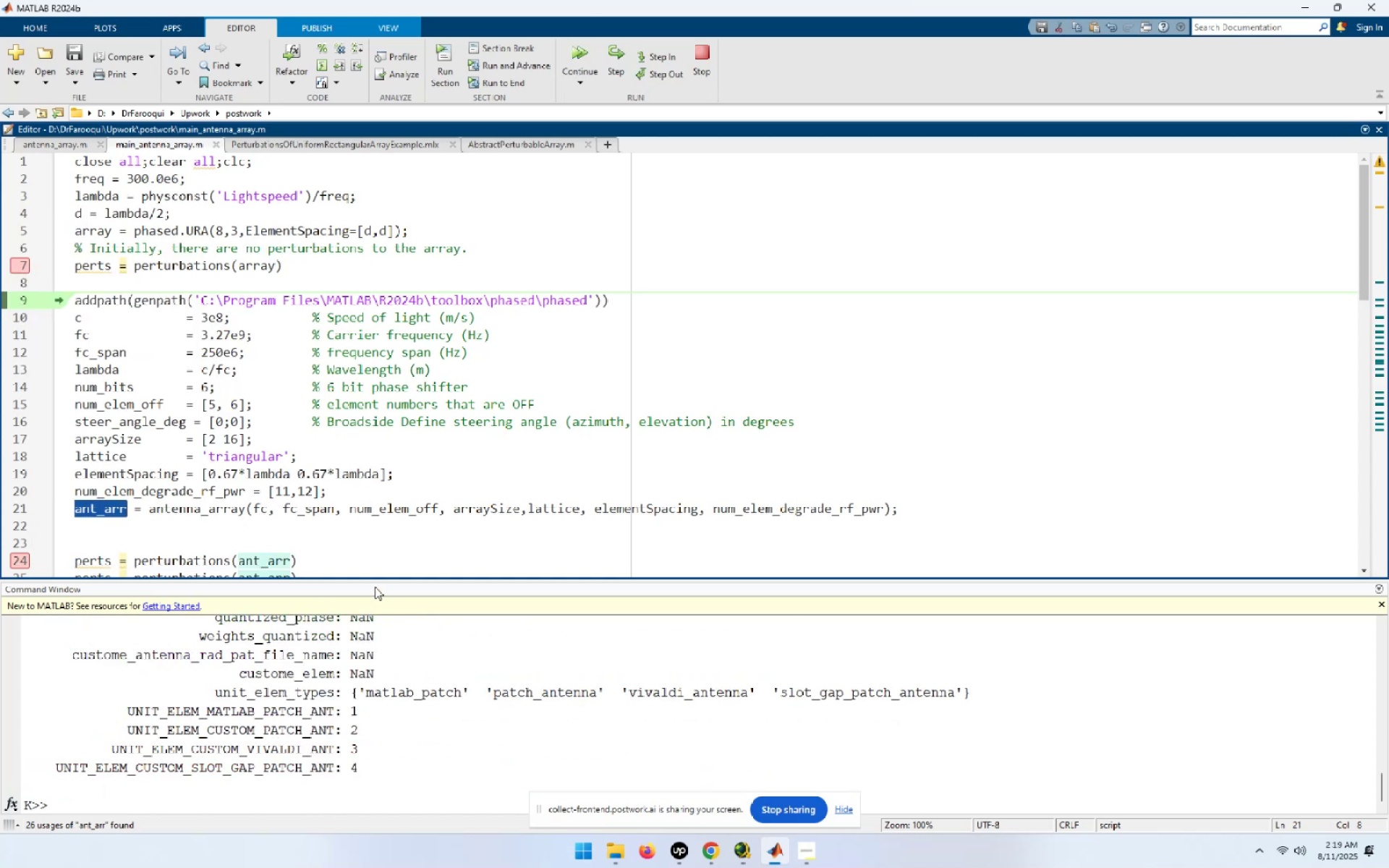 
left_click_drag(start_coordinate=[375, 581], to_coordinate=[376, 377])
 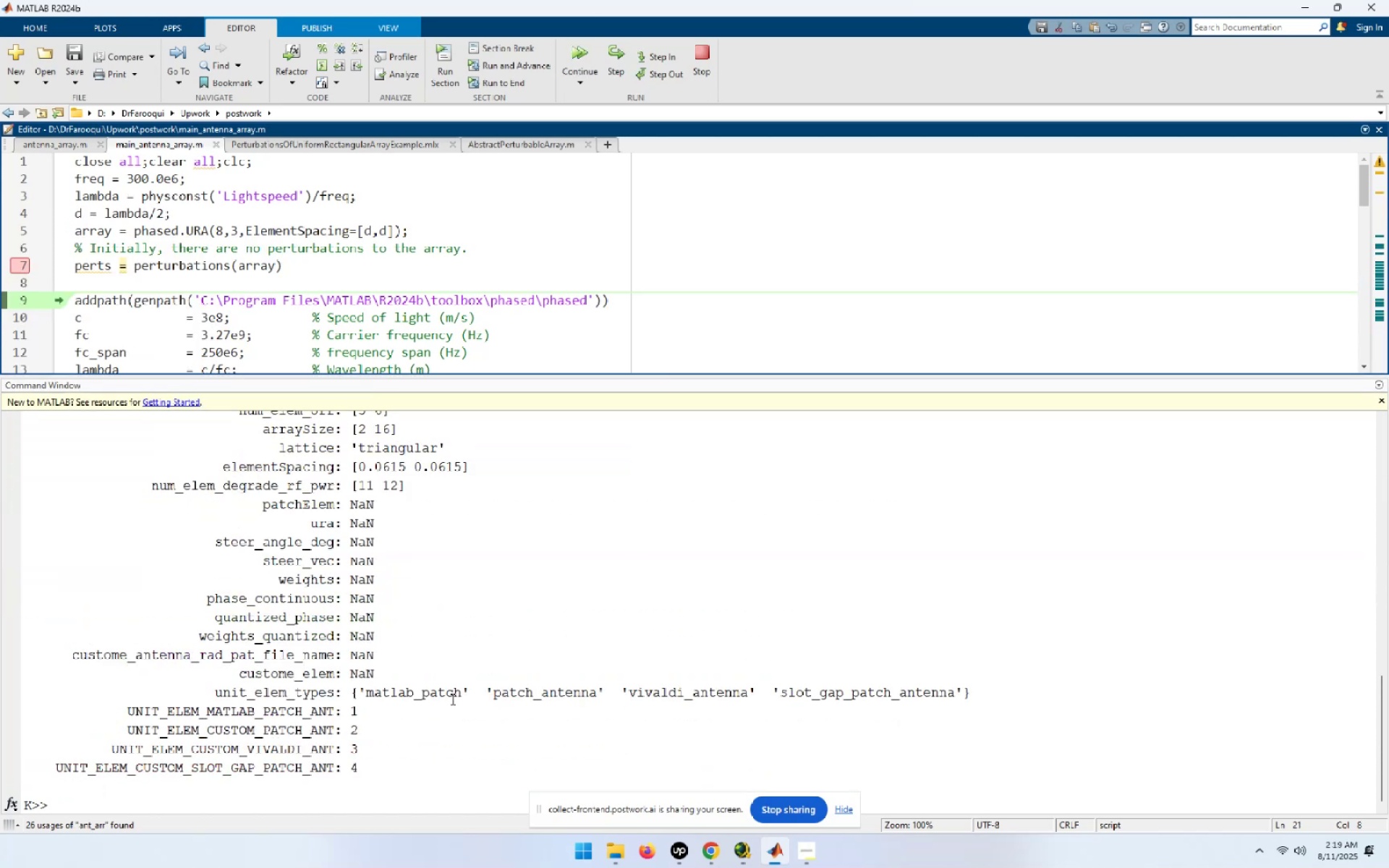 
scroll: coordinate [469, 731], scroll_direction: up, amount: 2.0
 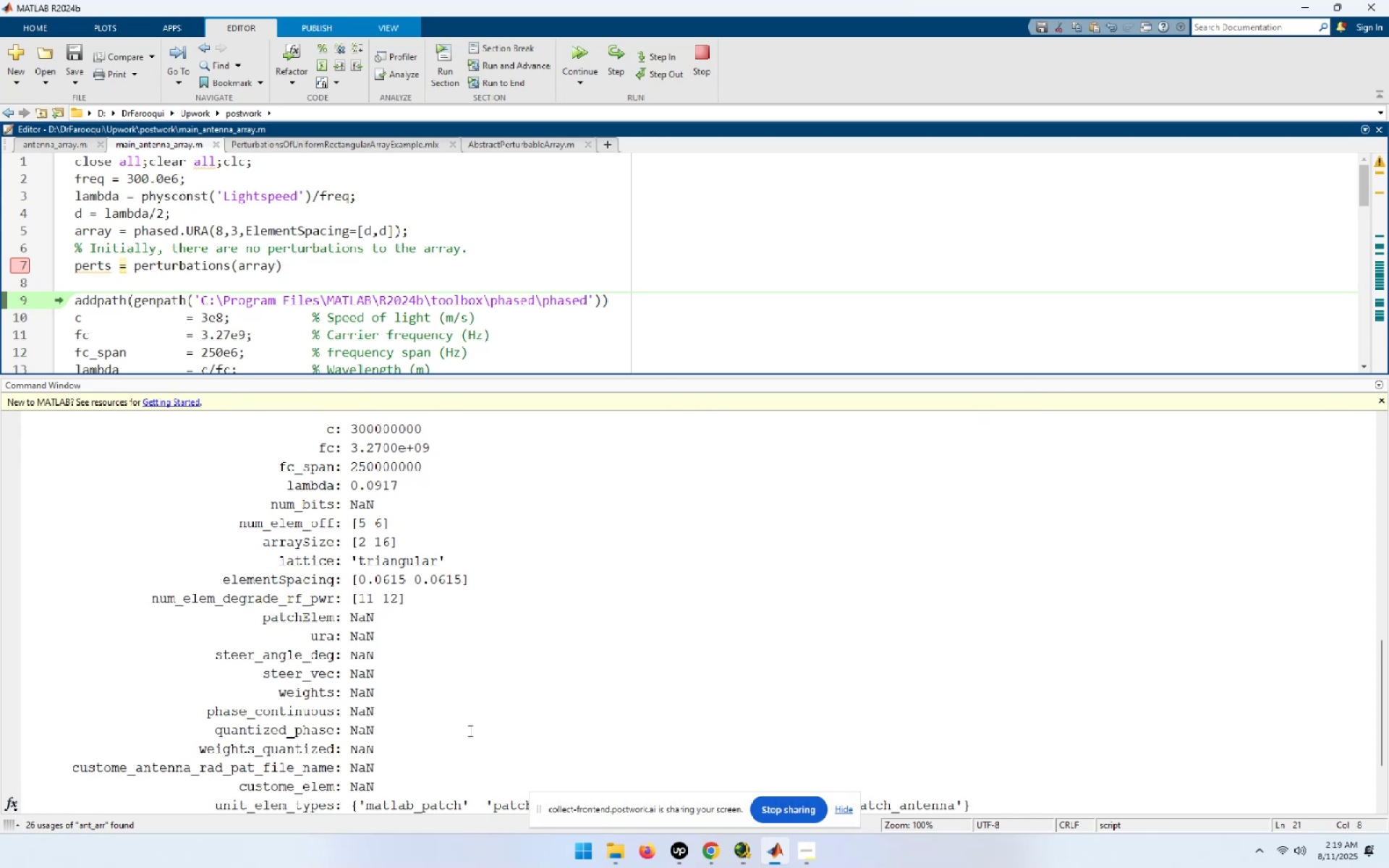 
scroll: coordinate [469, 731], scroll_direction: down, amount: 1.0
 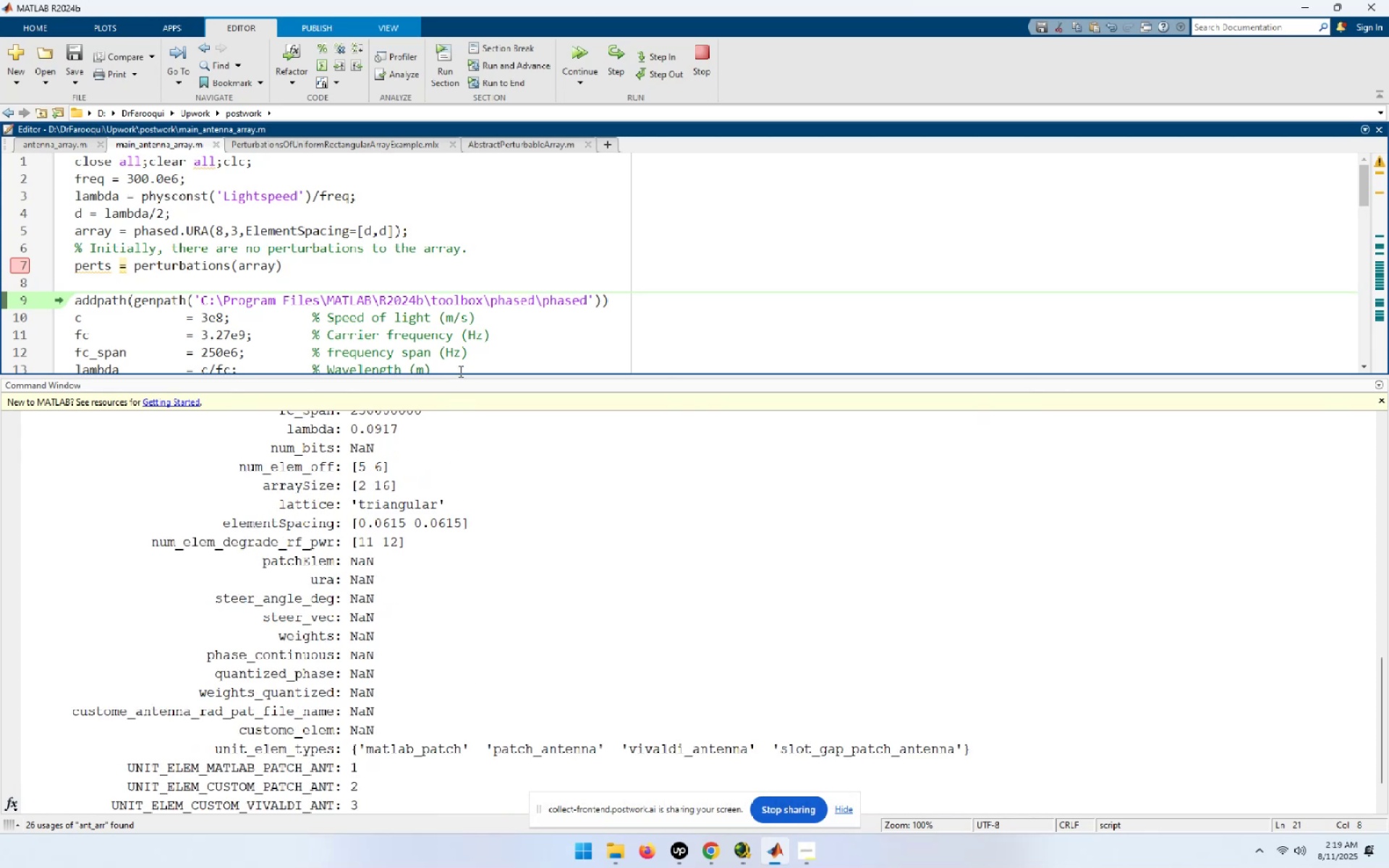 
left_click_drag(start_coordinate=[460, 375], to_coordinate=[493, 661])
 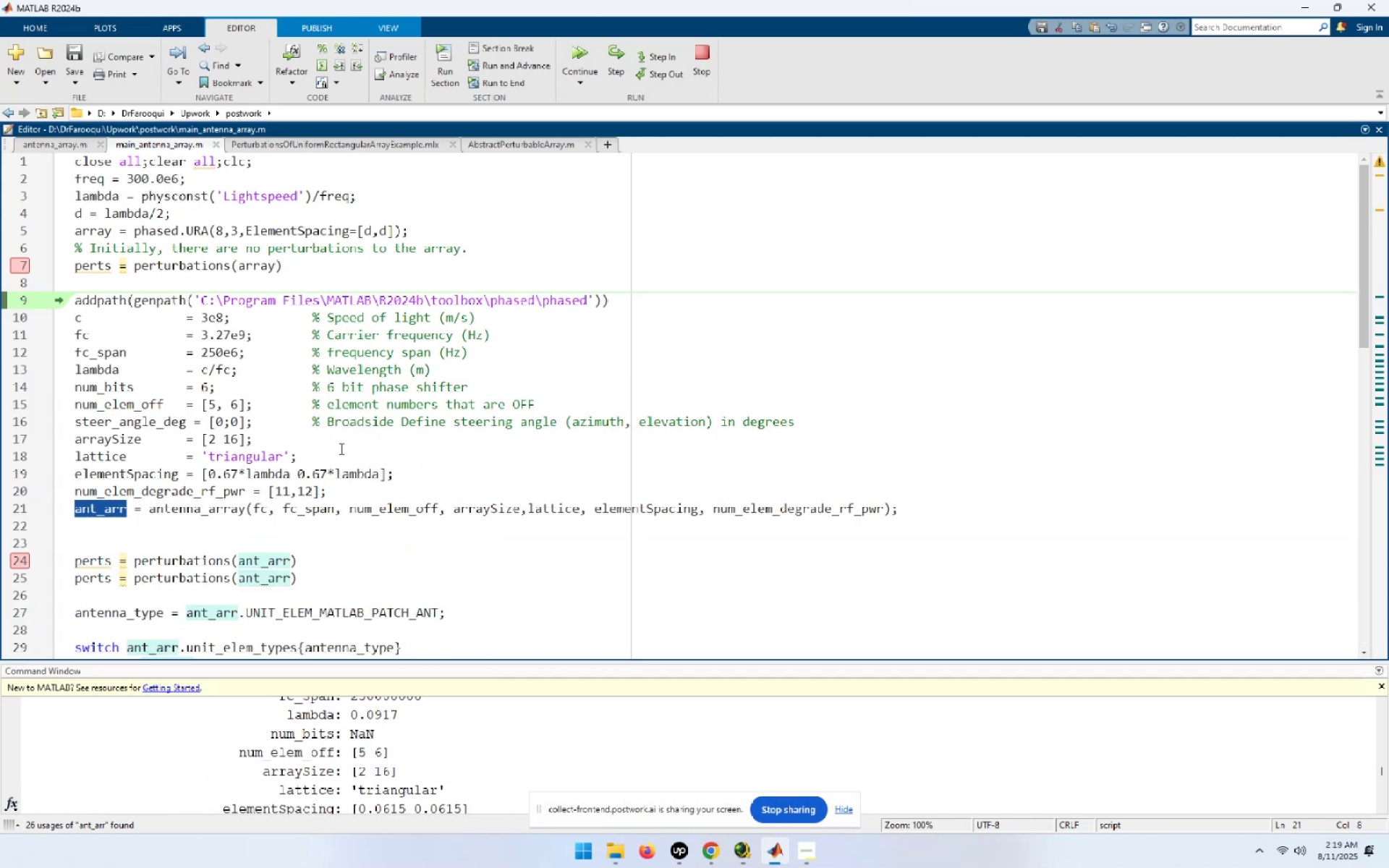 
scroll: coordinate [353, 512], scroll_direction: down, amount: 4.0
 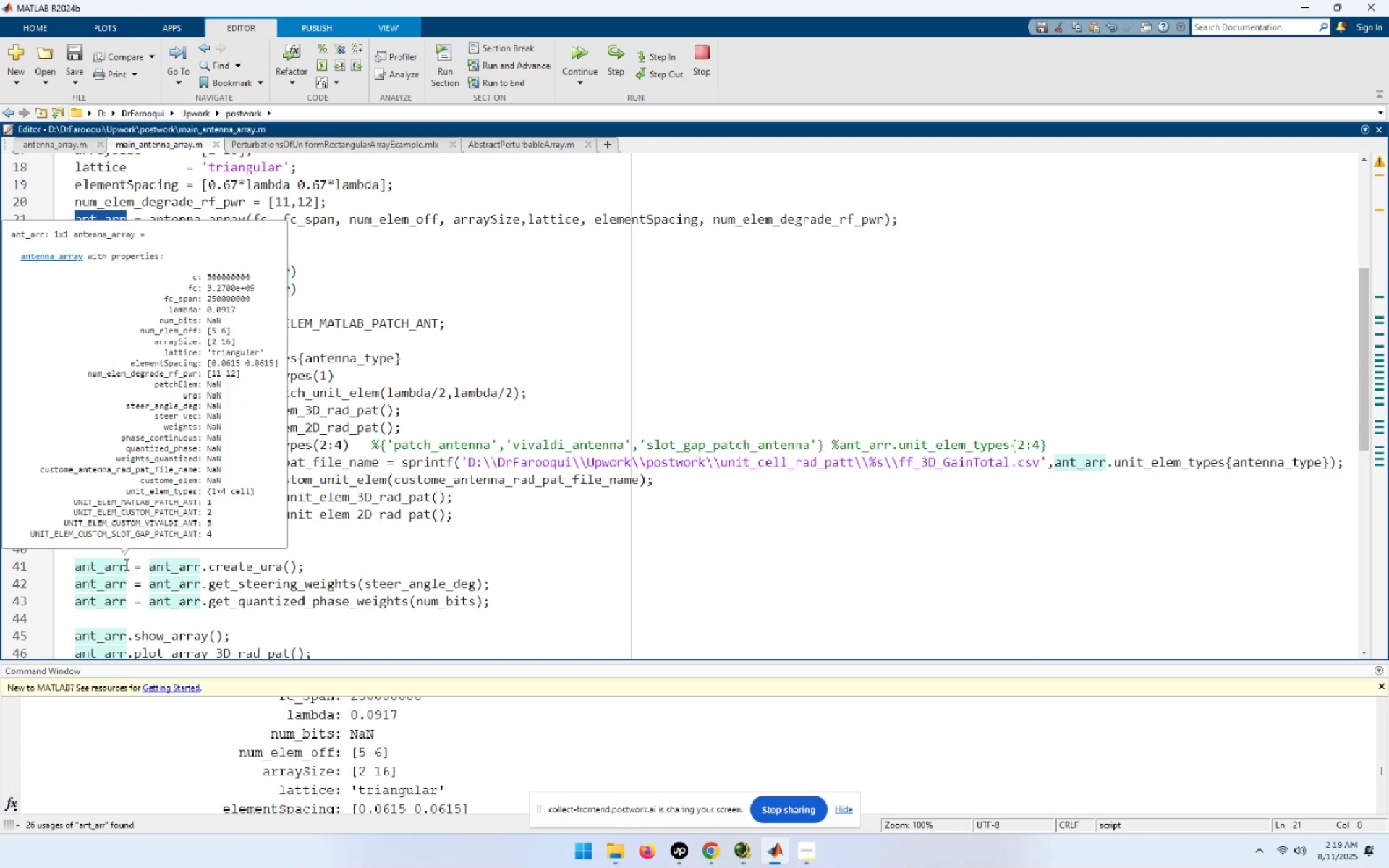 
left_click([501, 268])
 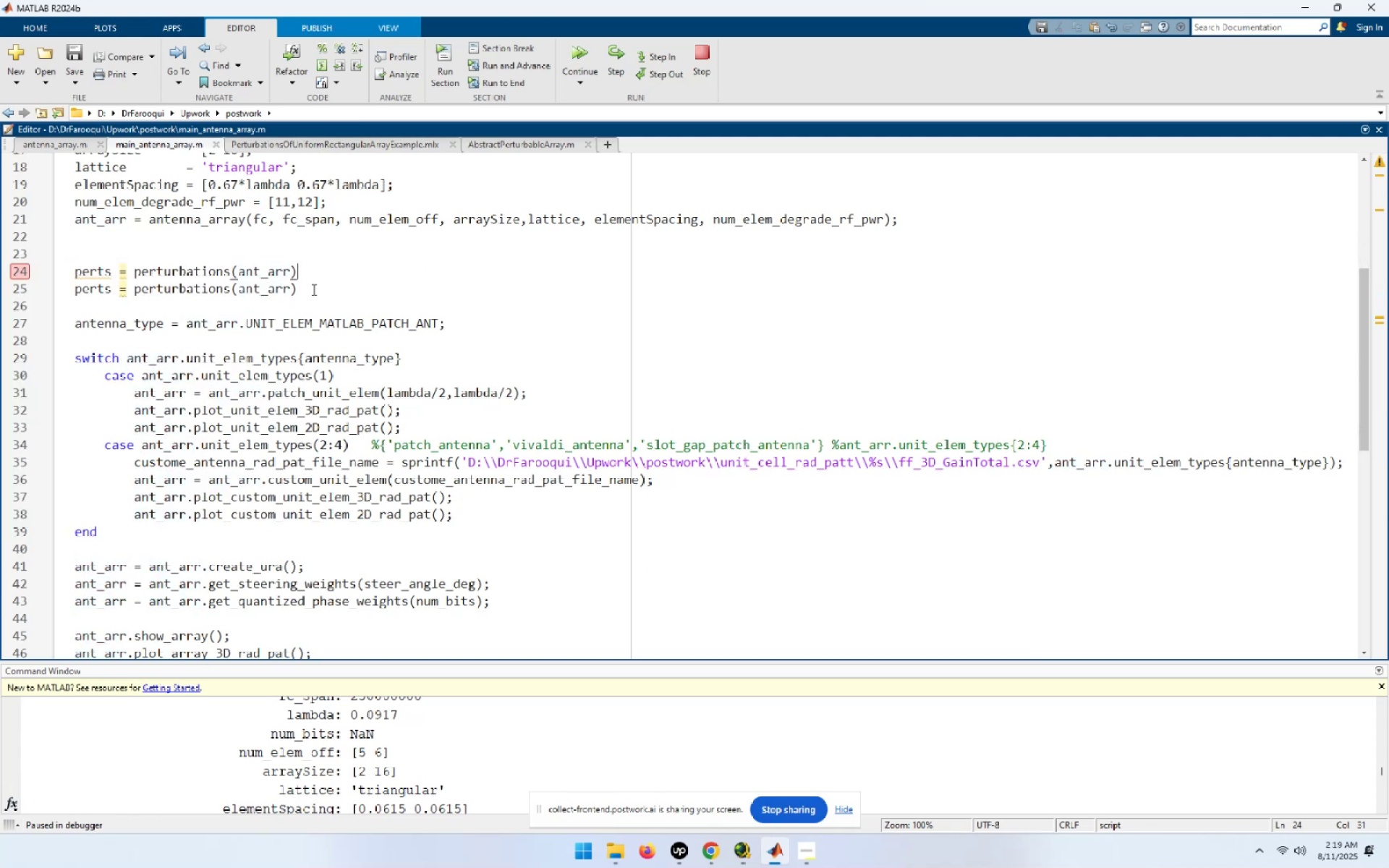 
left_click_drag(start_coordinate=[297, 292], to_coordinate=[71, 292])
 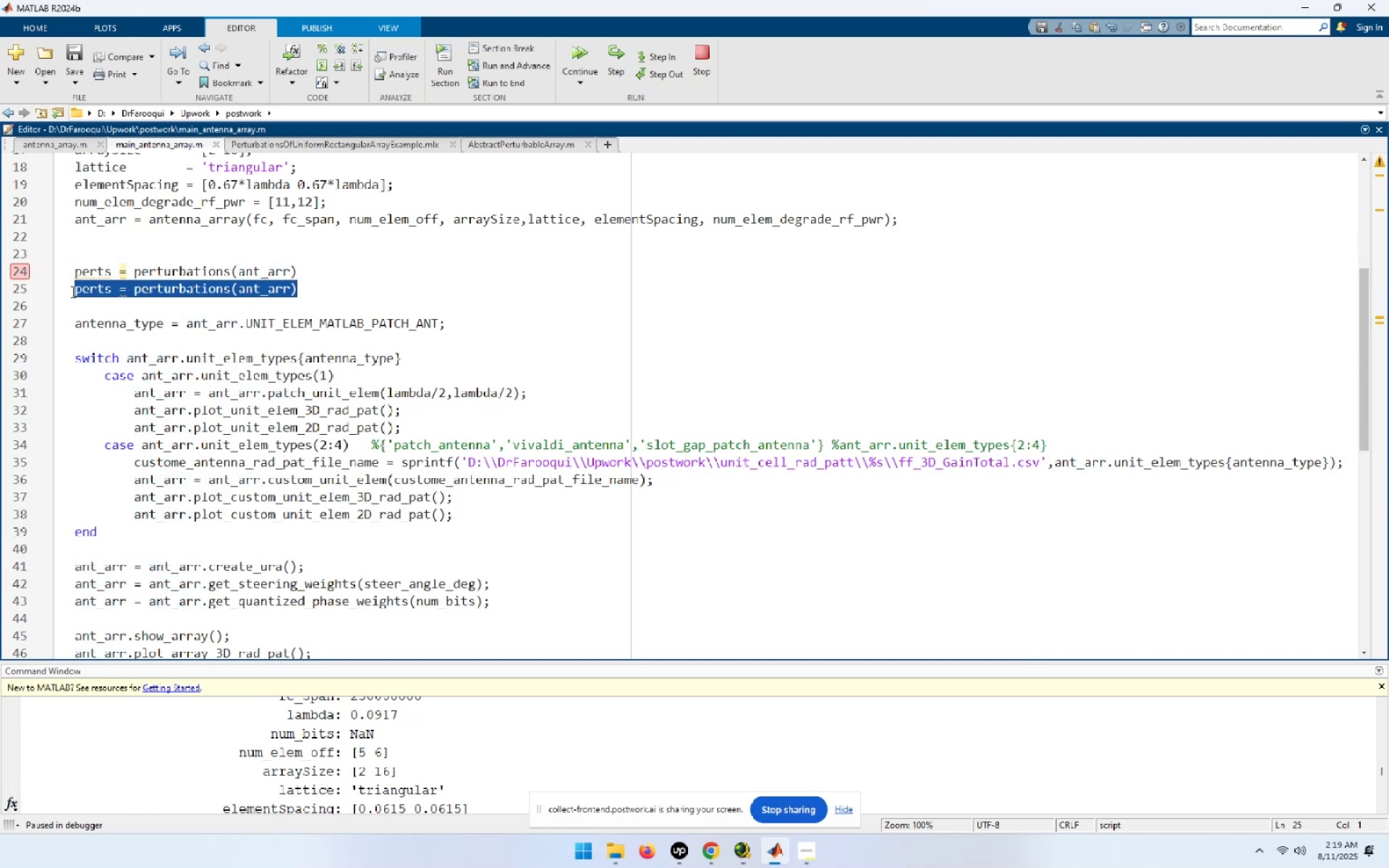 
key(Control+C)
 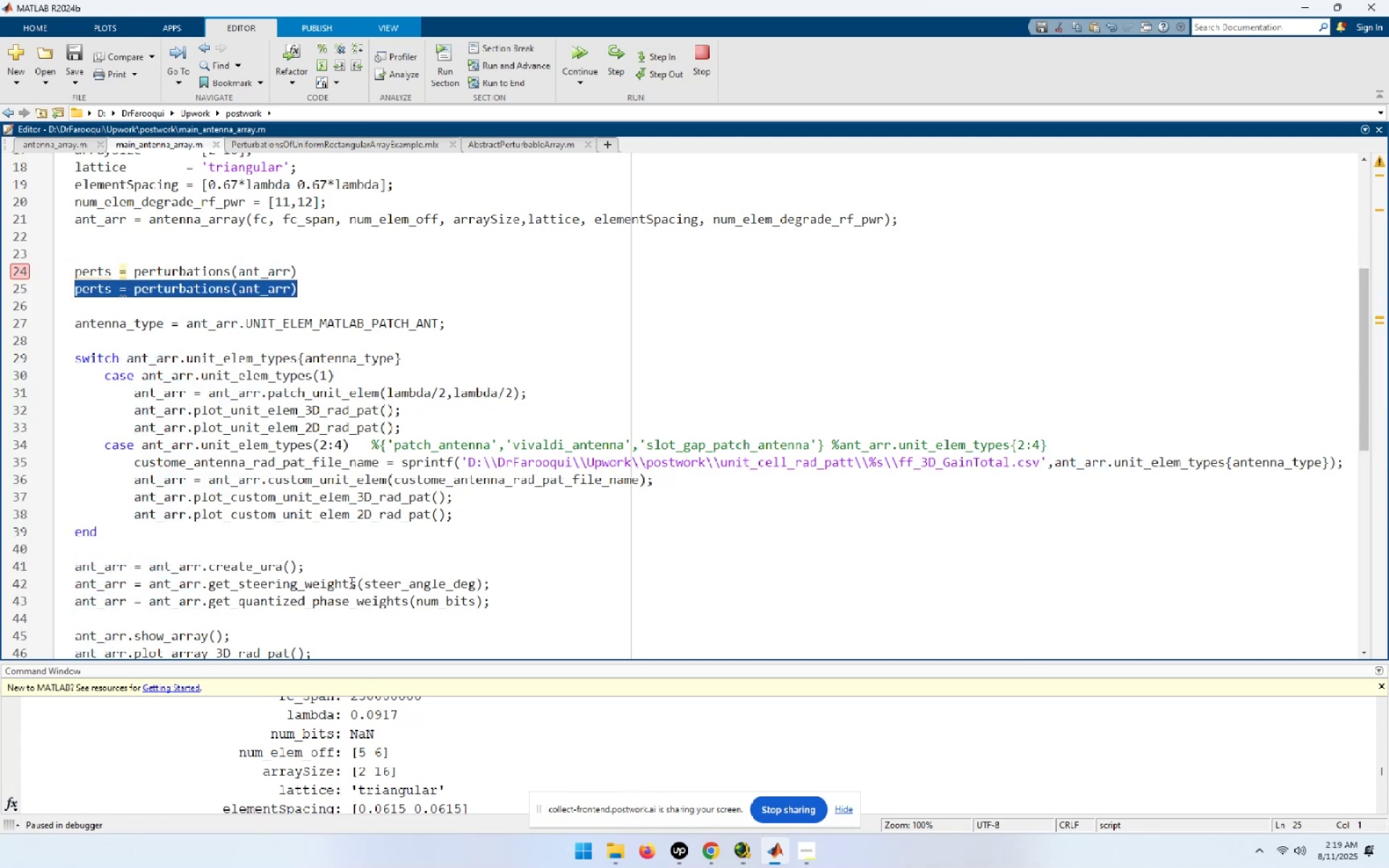 
left_click([336, 561])
 